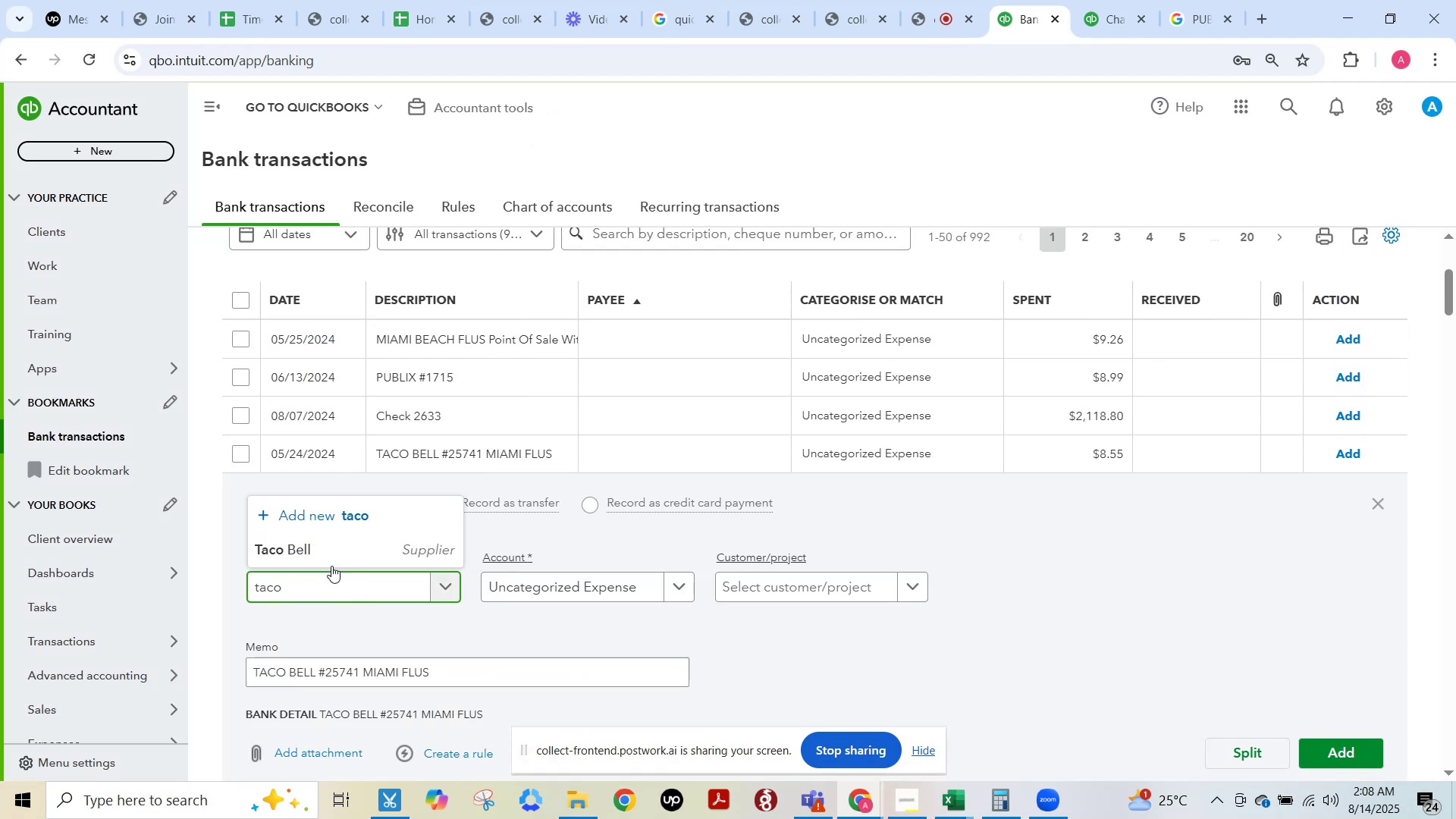 
left_click([318, 554])
 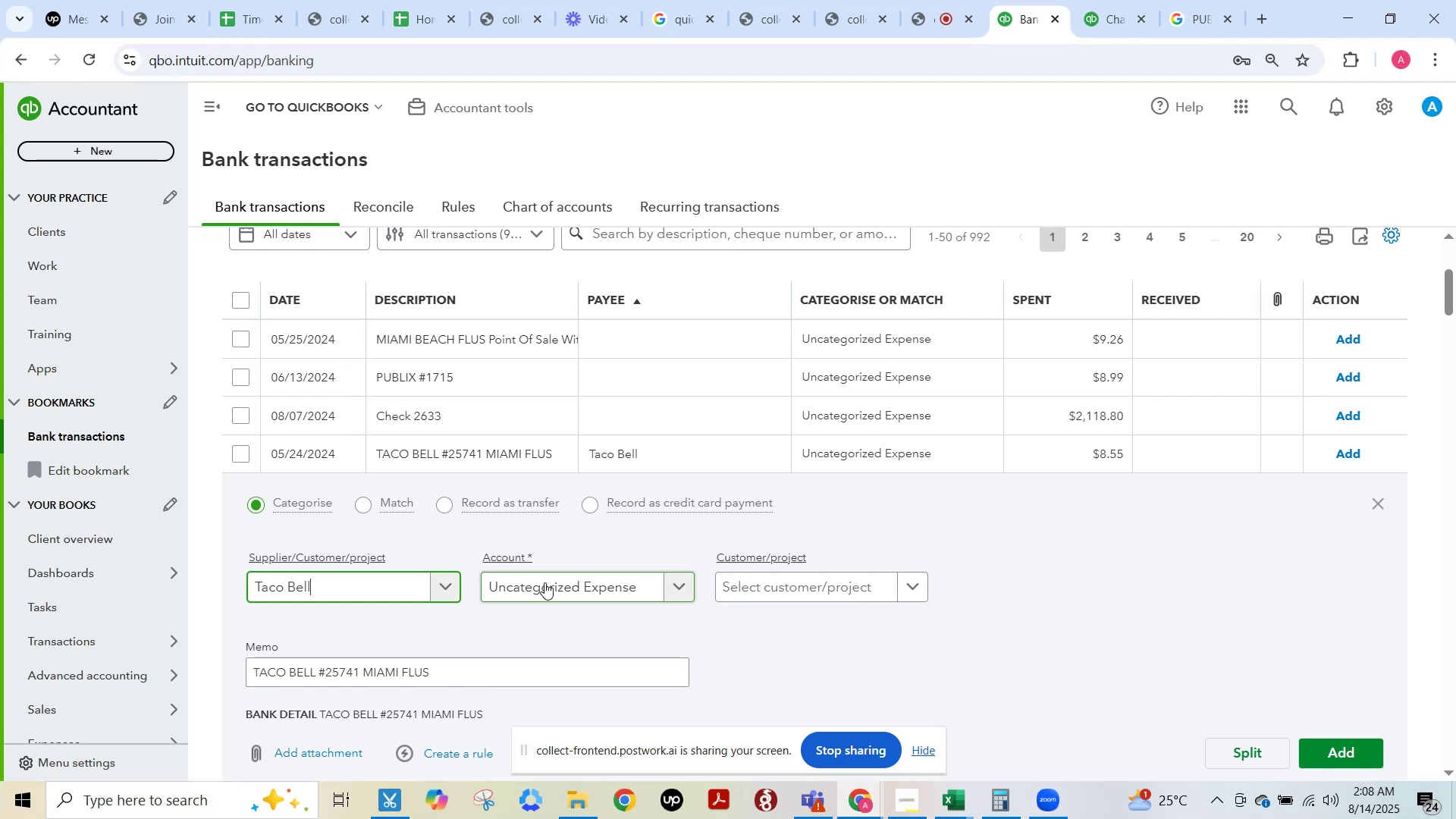 
left_click([544, 582])
 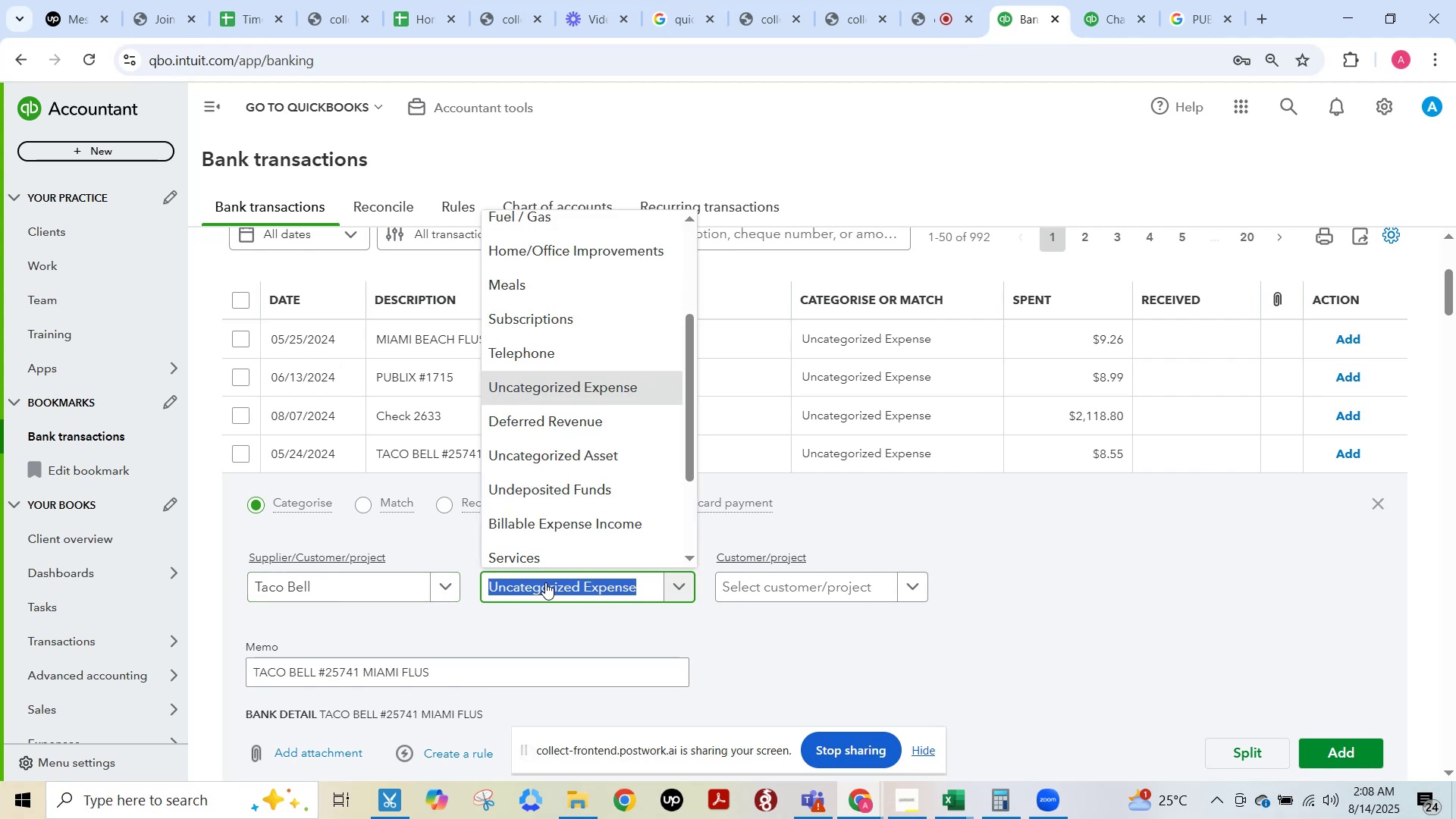 
wait(9.09)
 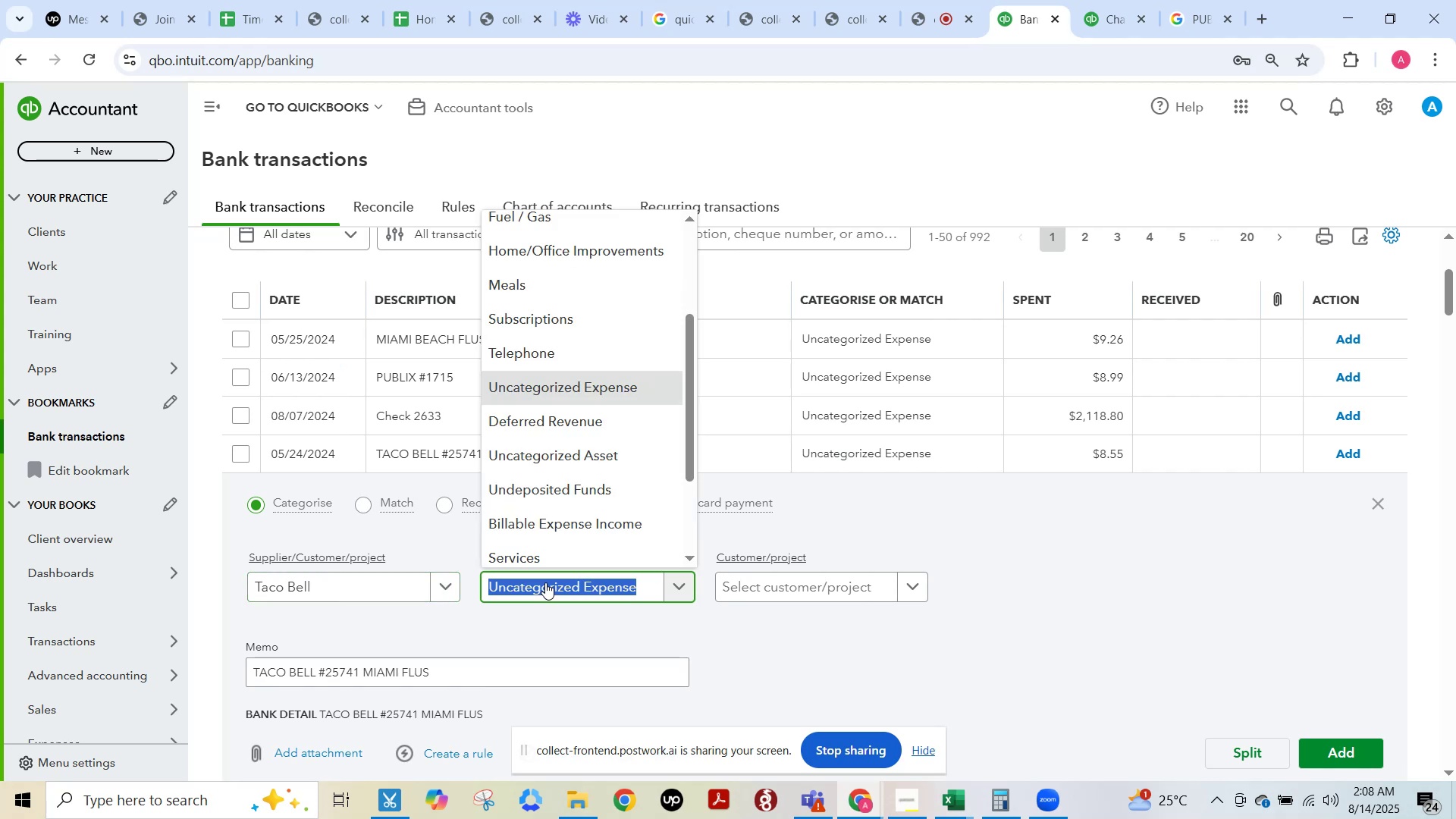 
left_click([600, 285])
 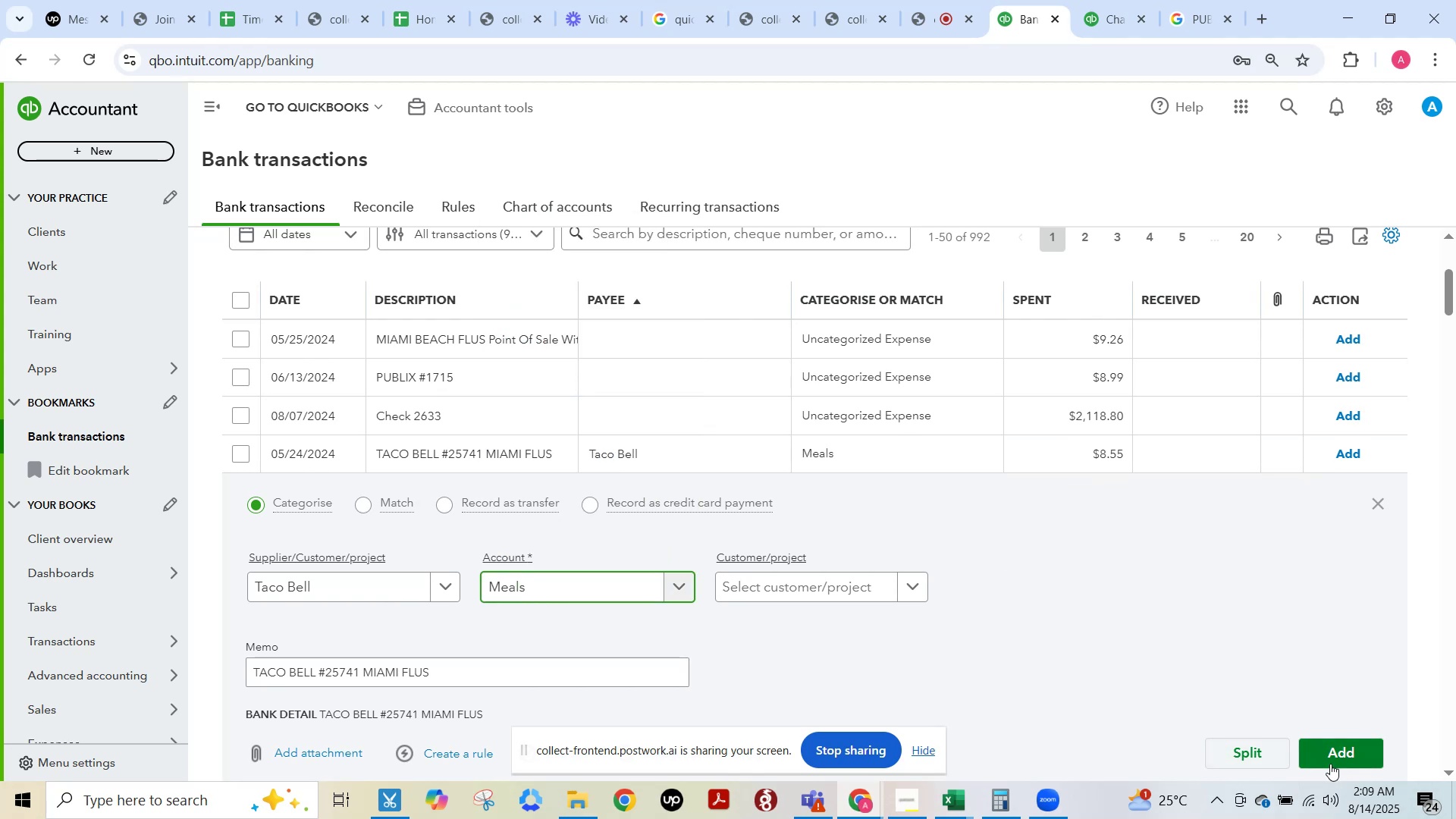 
left_click([1335, 756])
 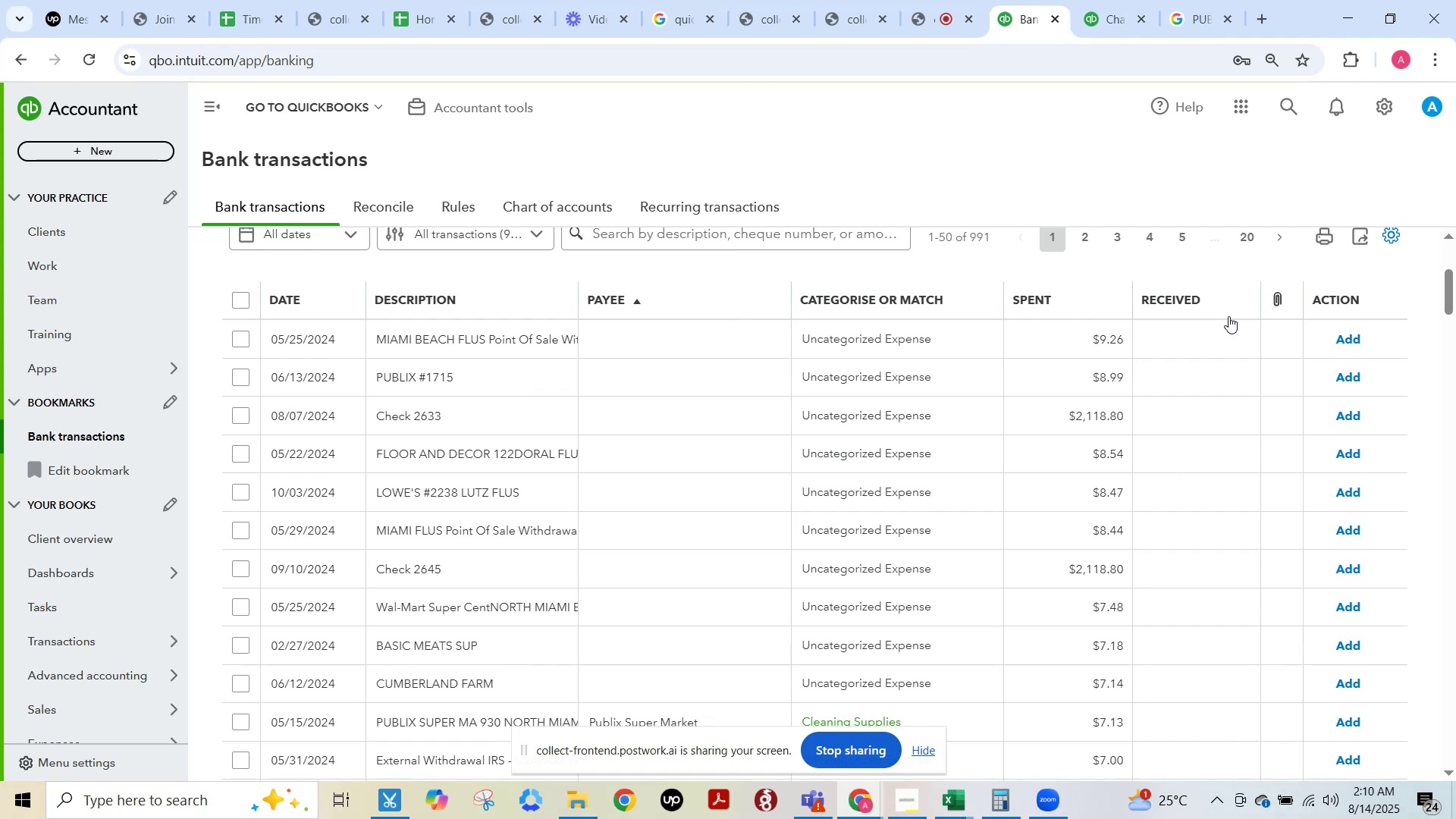 
wait(97.42)
 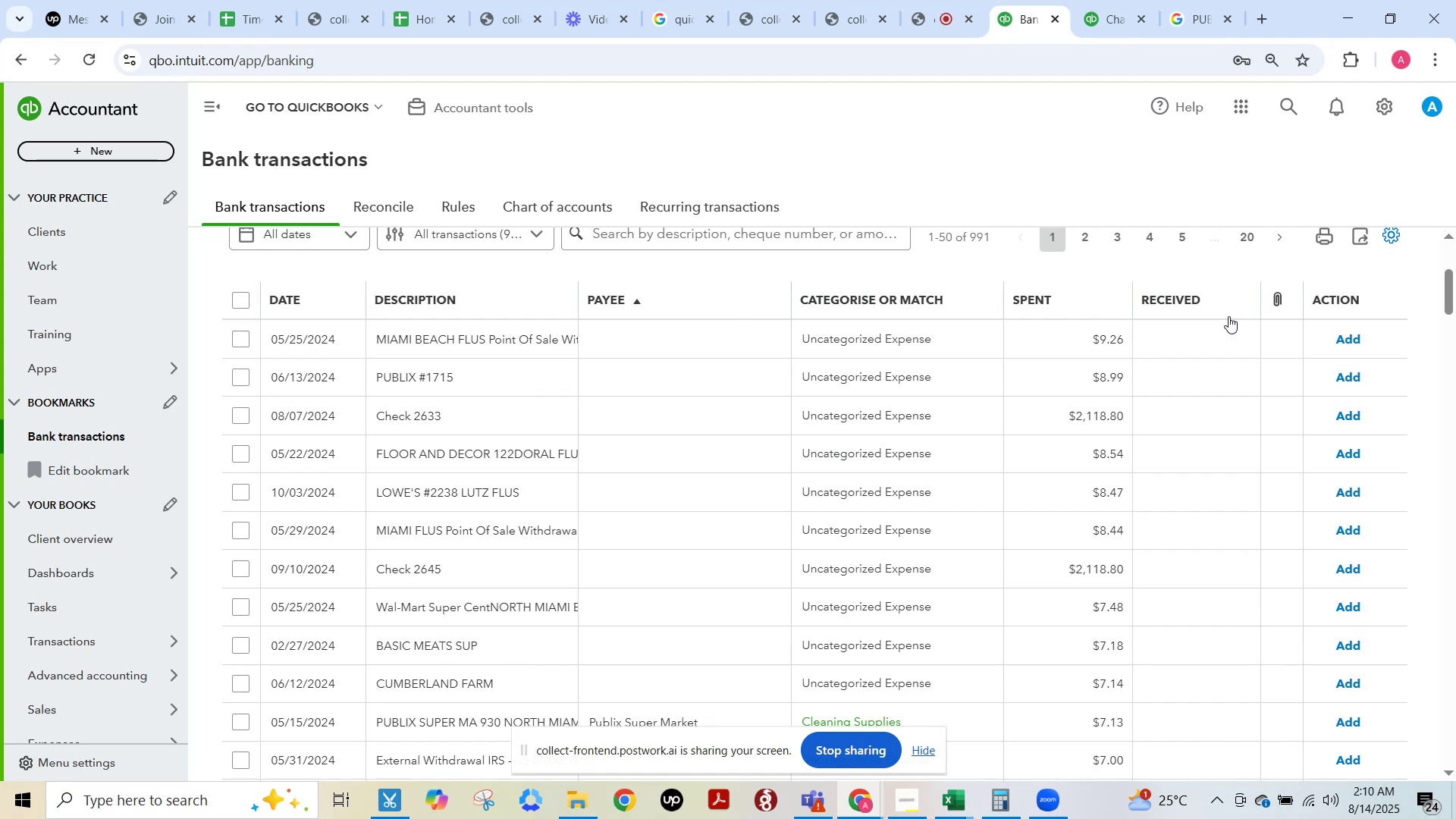 
left_click([466, 377])
 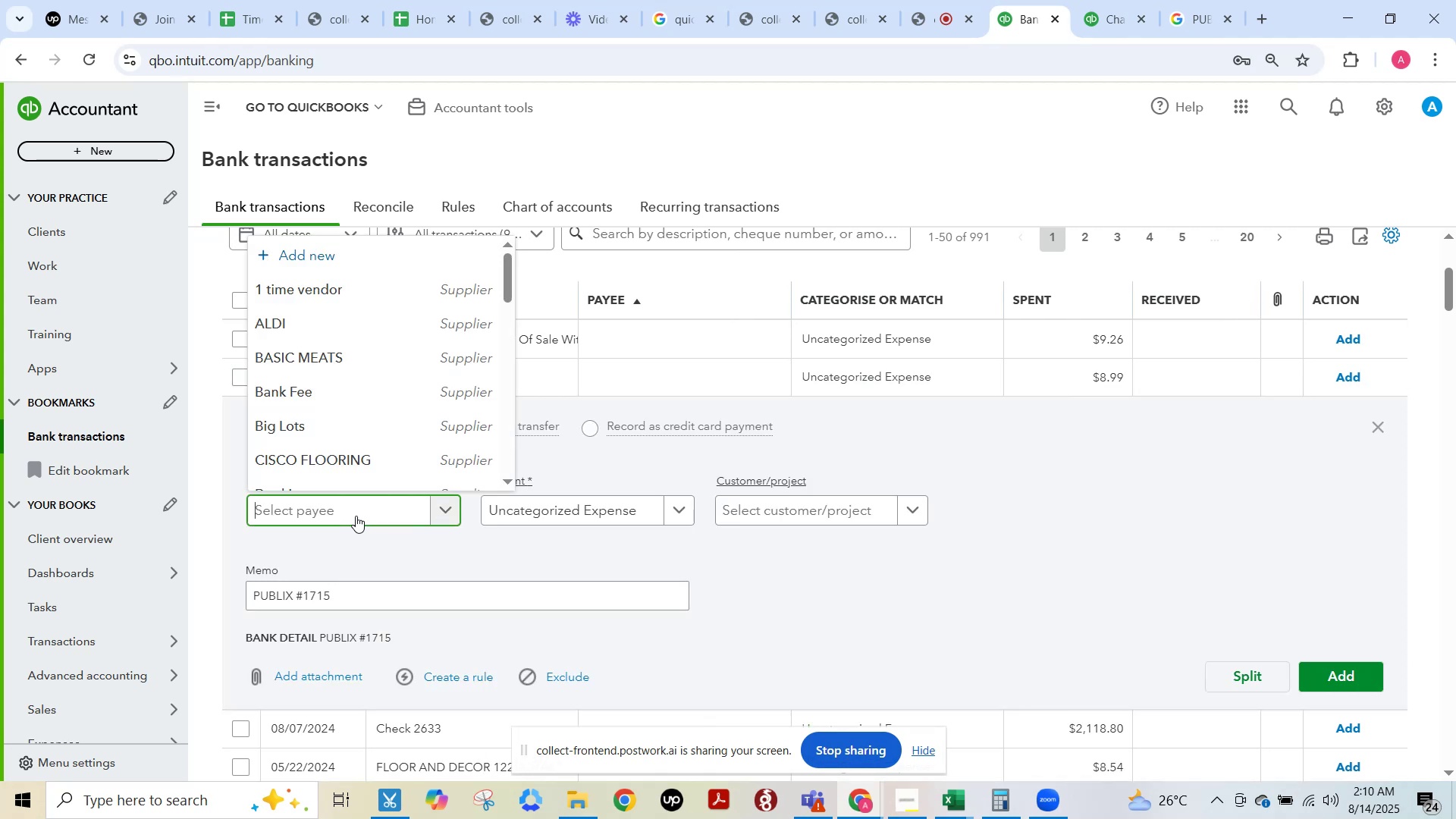 
type(Pi)
key(Backspace)
type(un)
key(Backspace)
type(blix)
 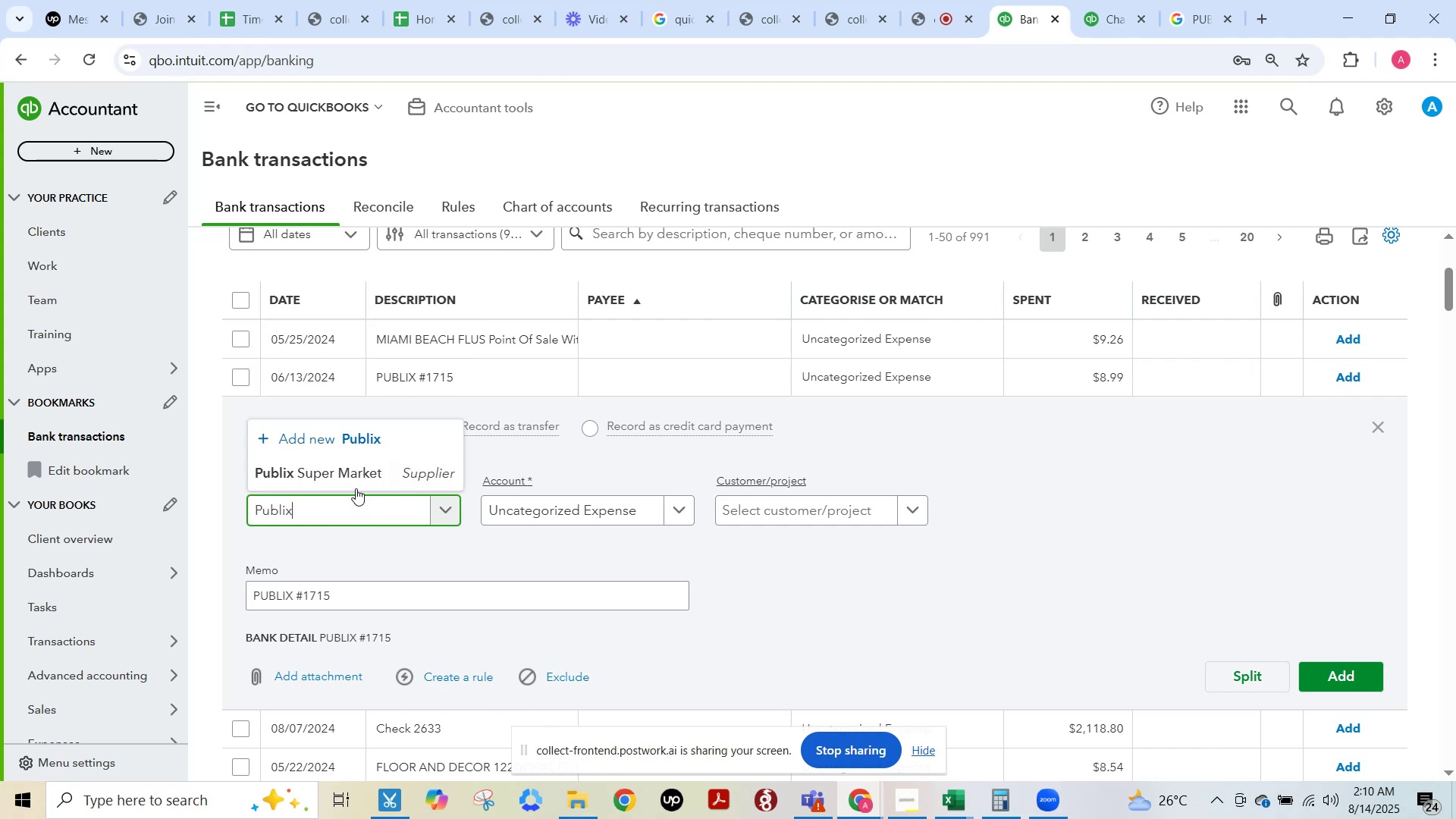 
left_click([346, 478])
 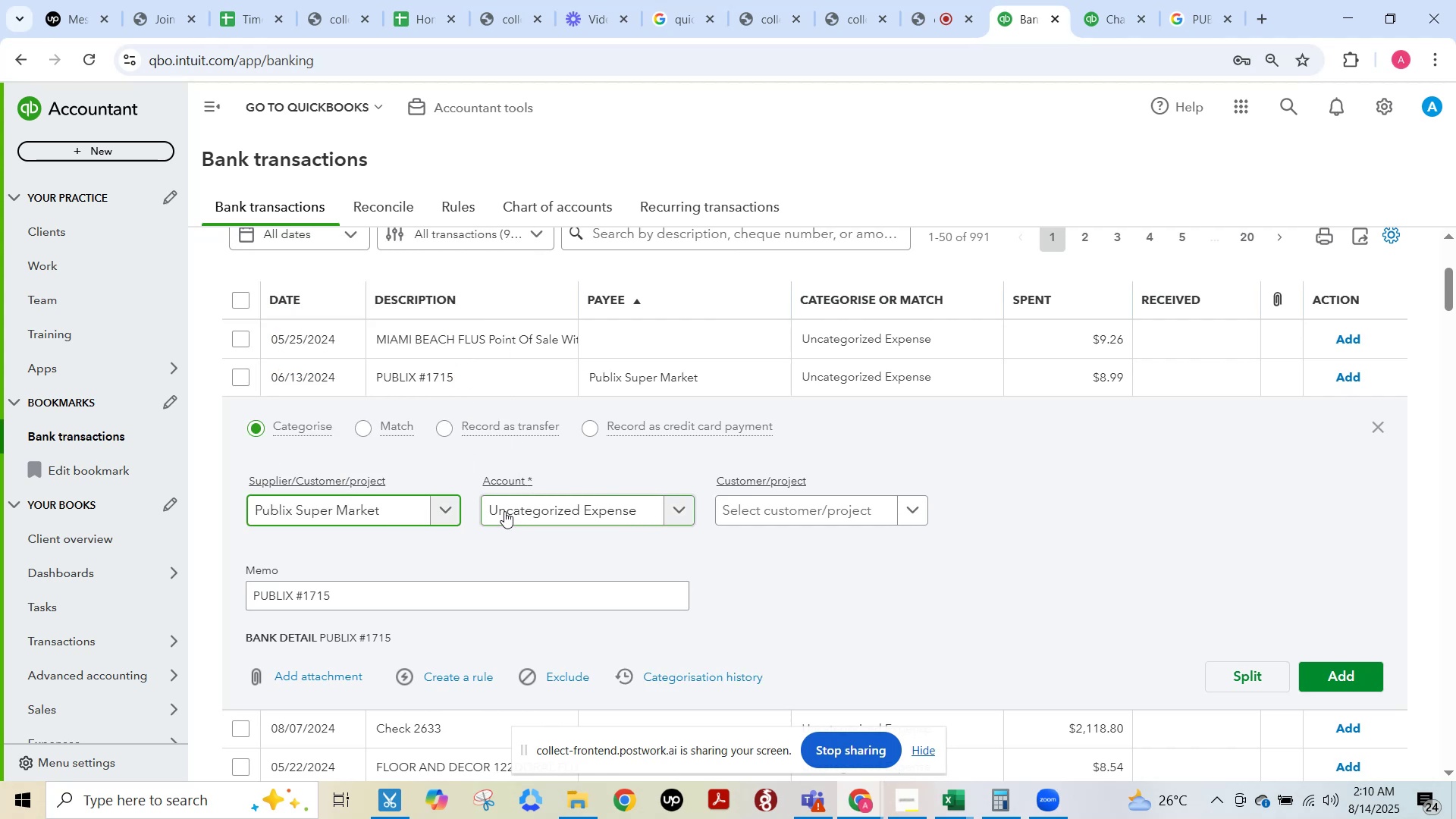 
left_click([504, 511])
 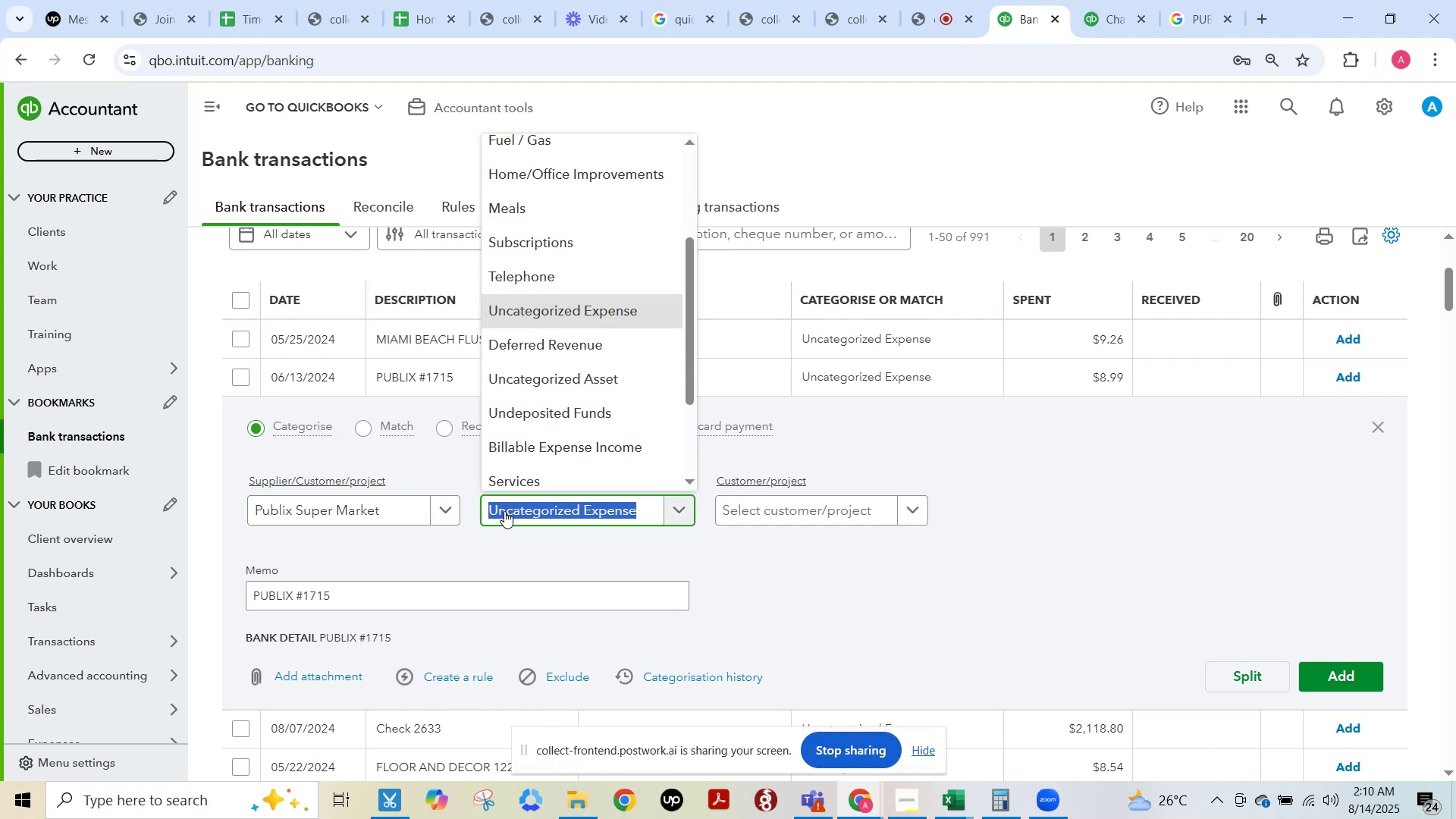 
type(clea)
 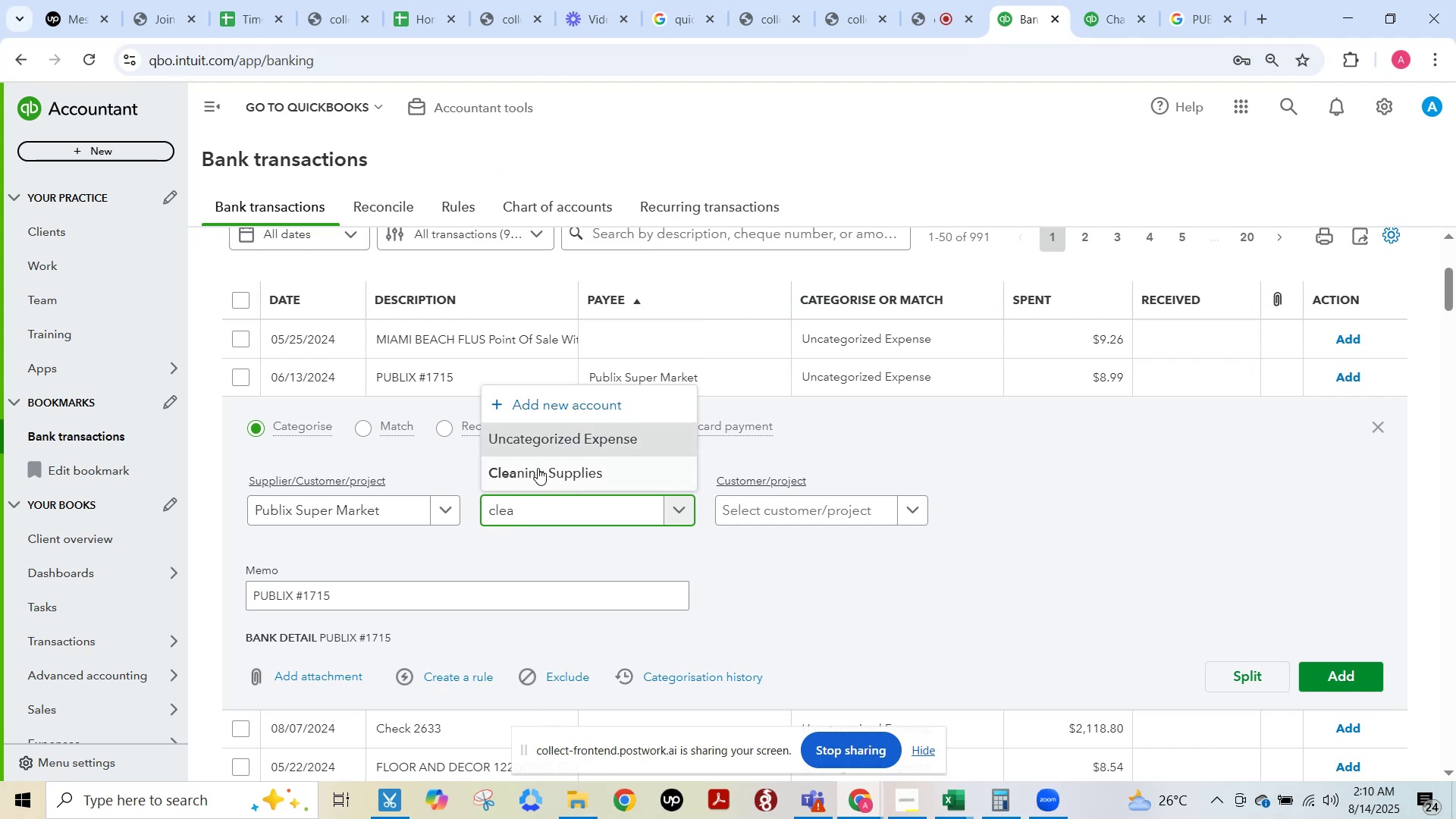 
left_click([538, 468])
 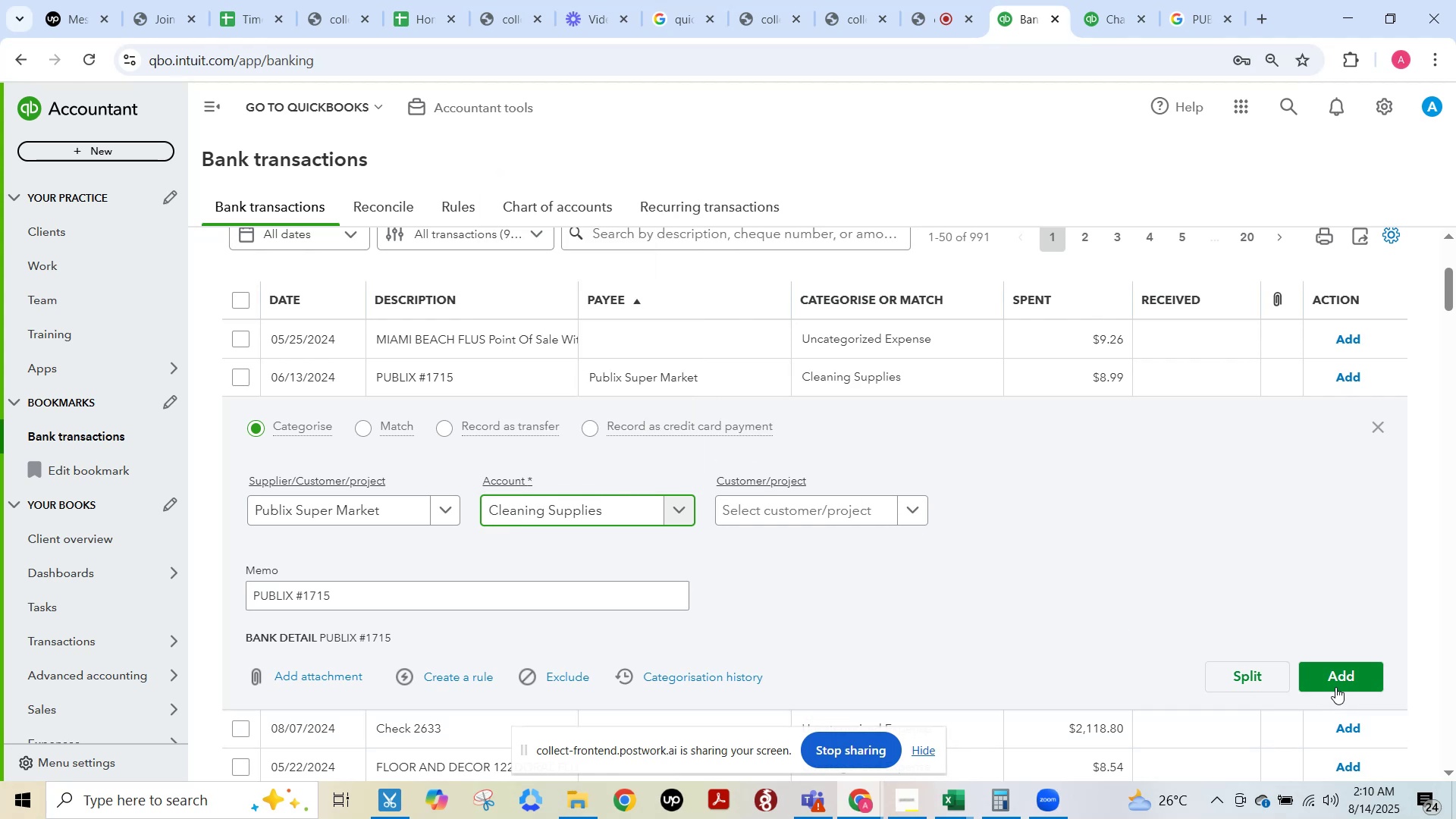 
left_click([1341, 679])
 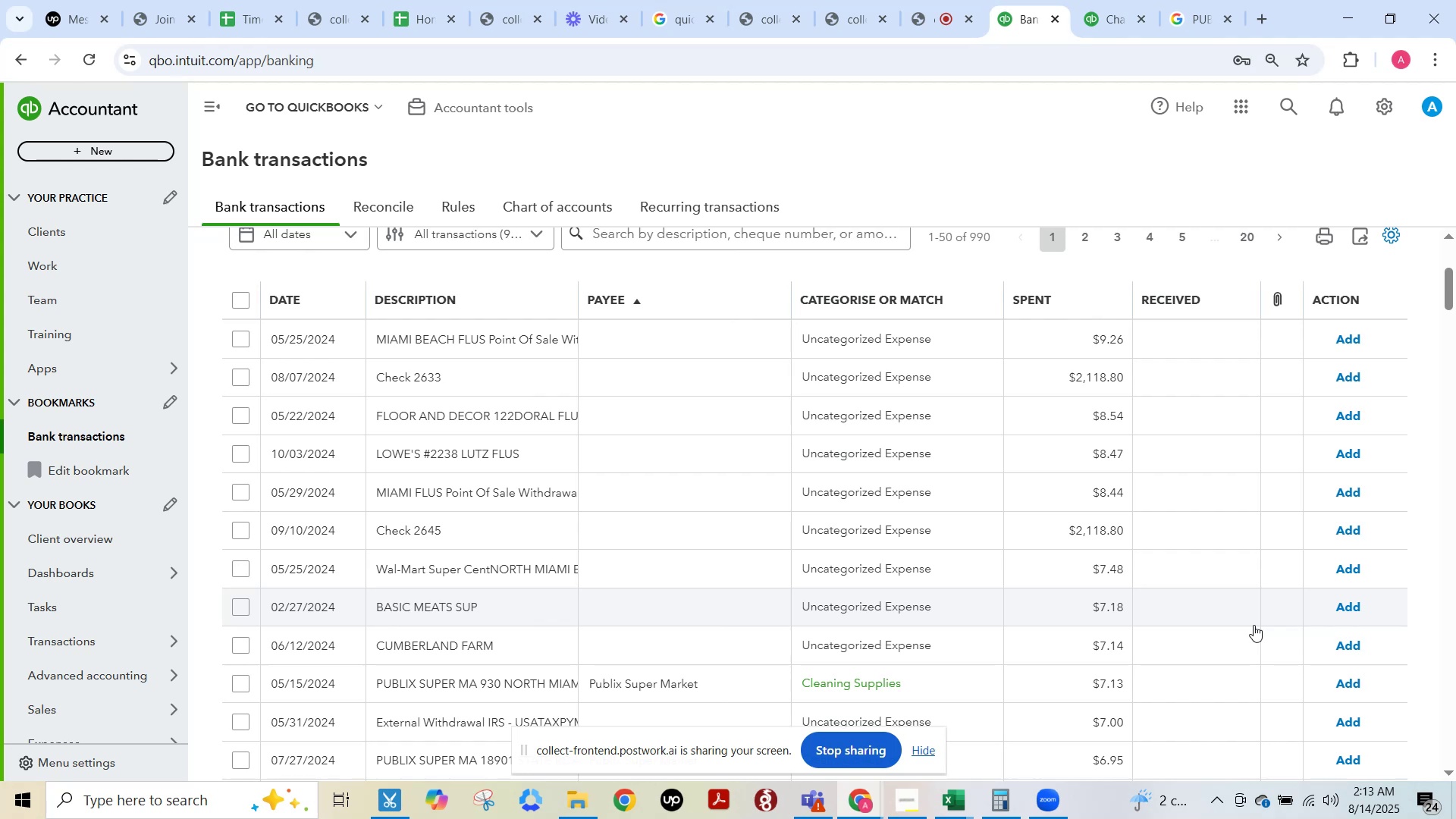 
wait(142.82)
 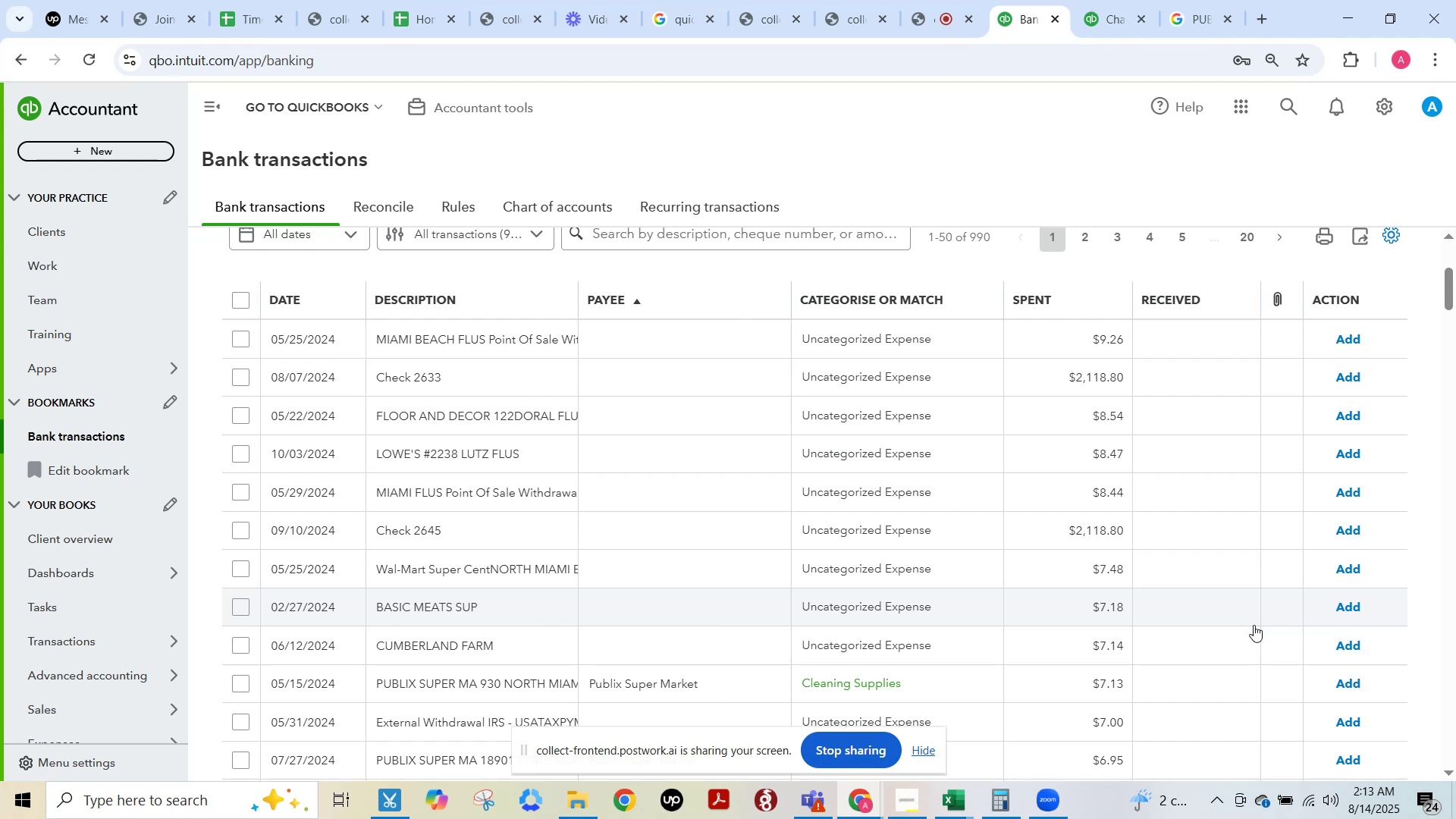 
left_click([495, 335])
 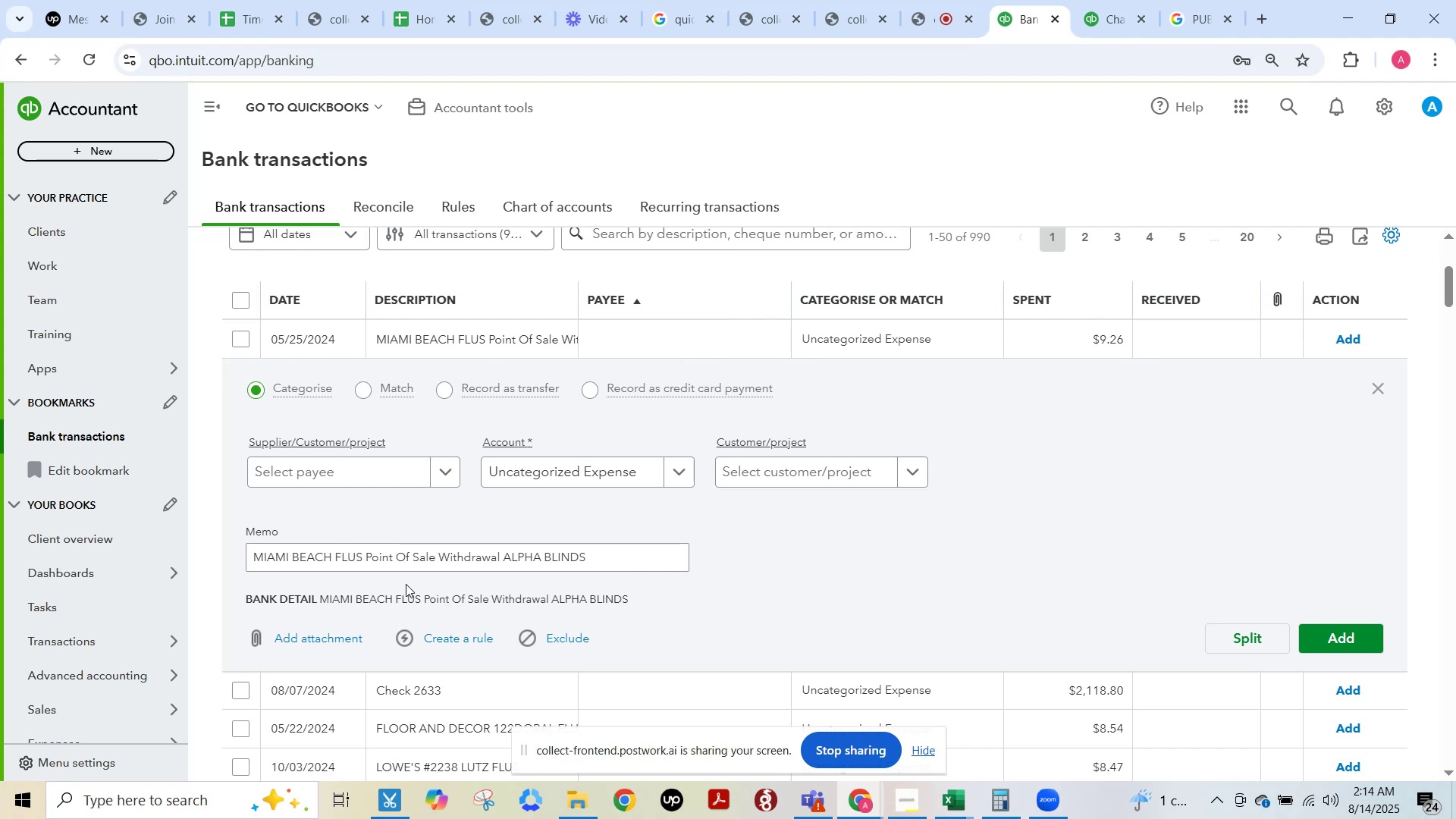 
wait(49.82)
 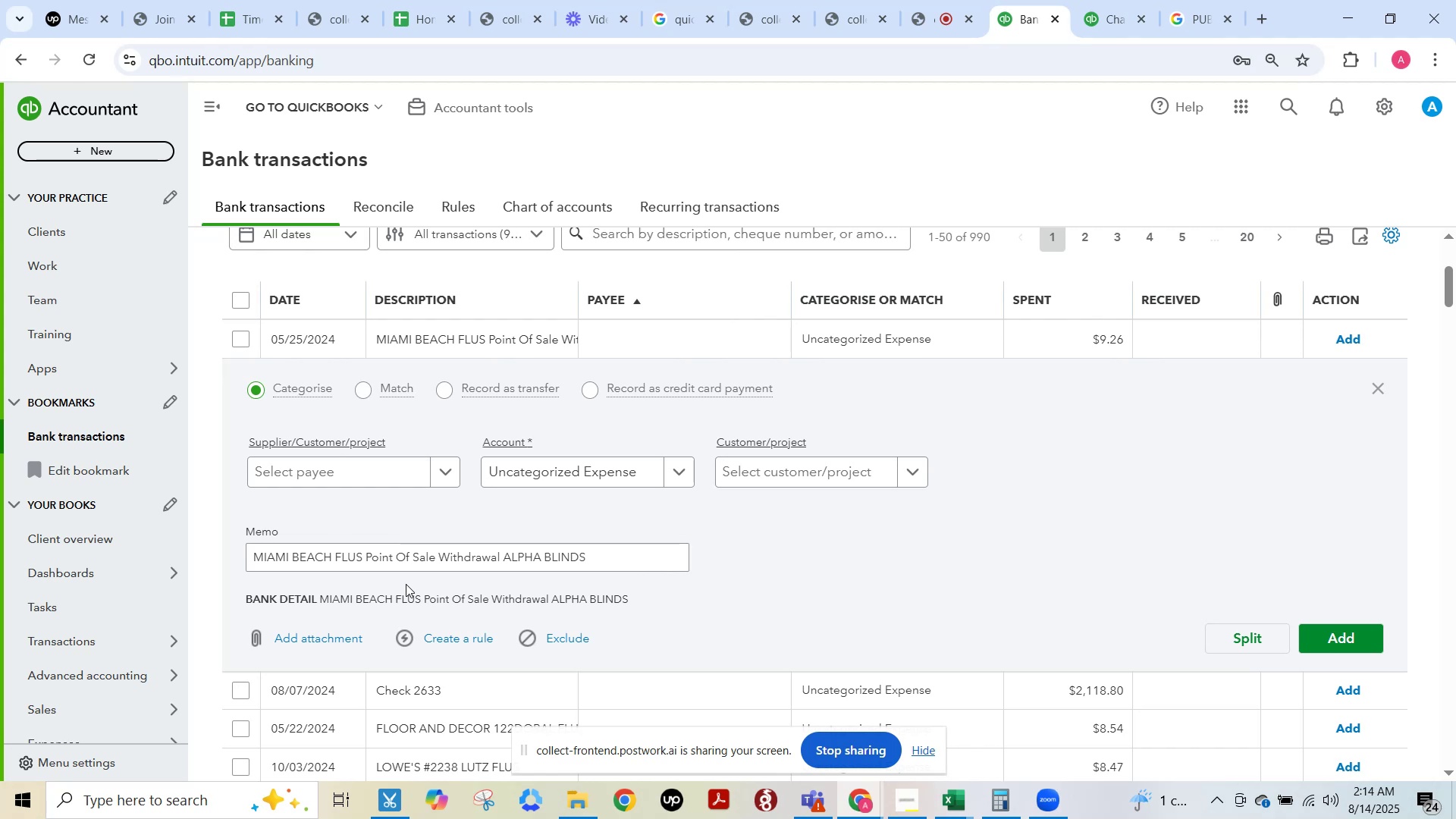 
scroll: coordinate [443, 504], scroll_direction: up, amount: 2.0
 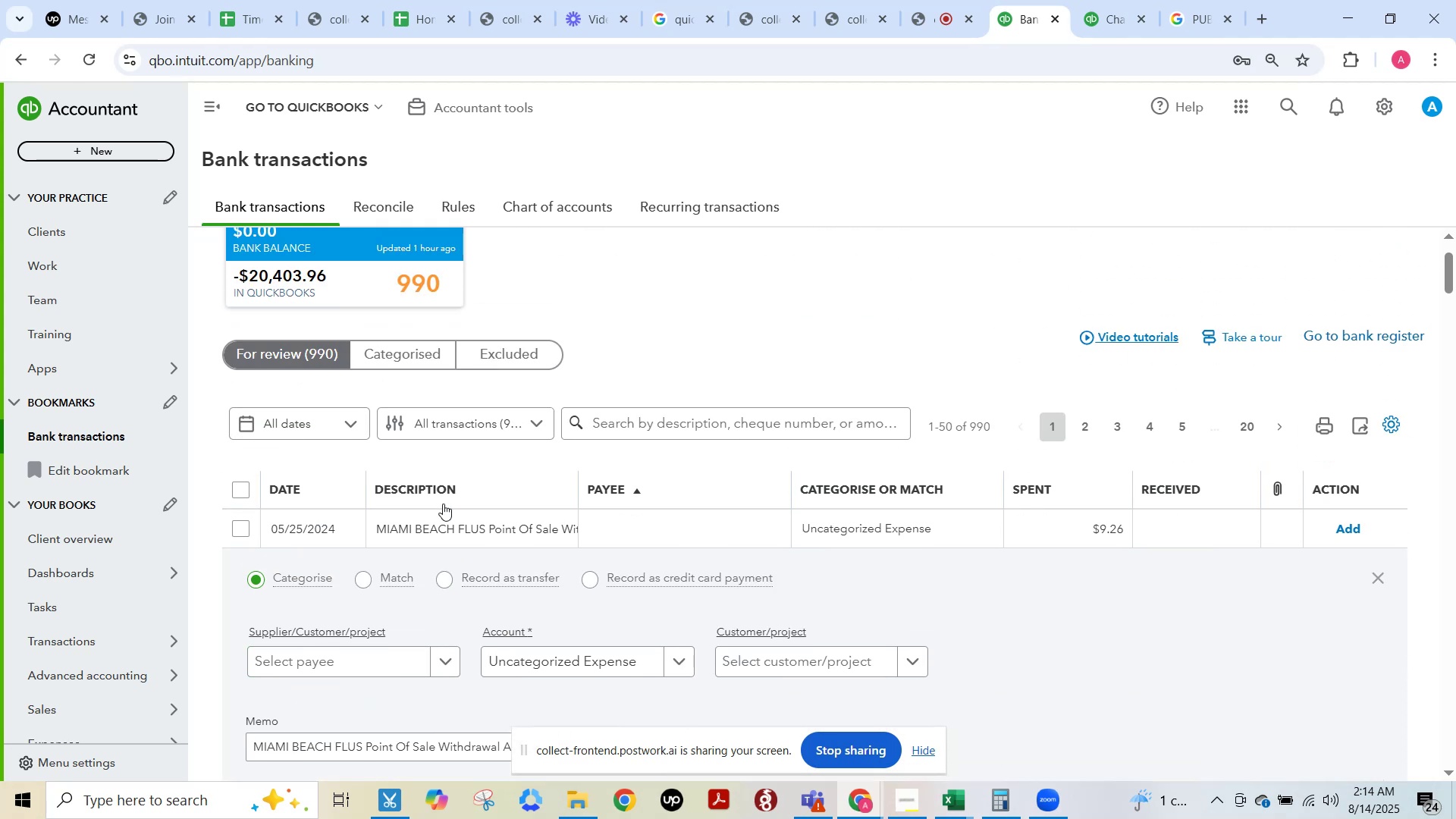 
scroll: coordinate [443, 504], scroll_direction: down, amount: 2.0
 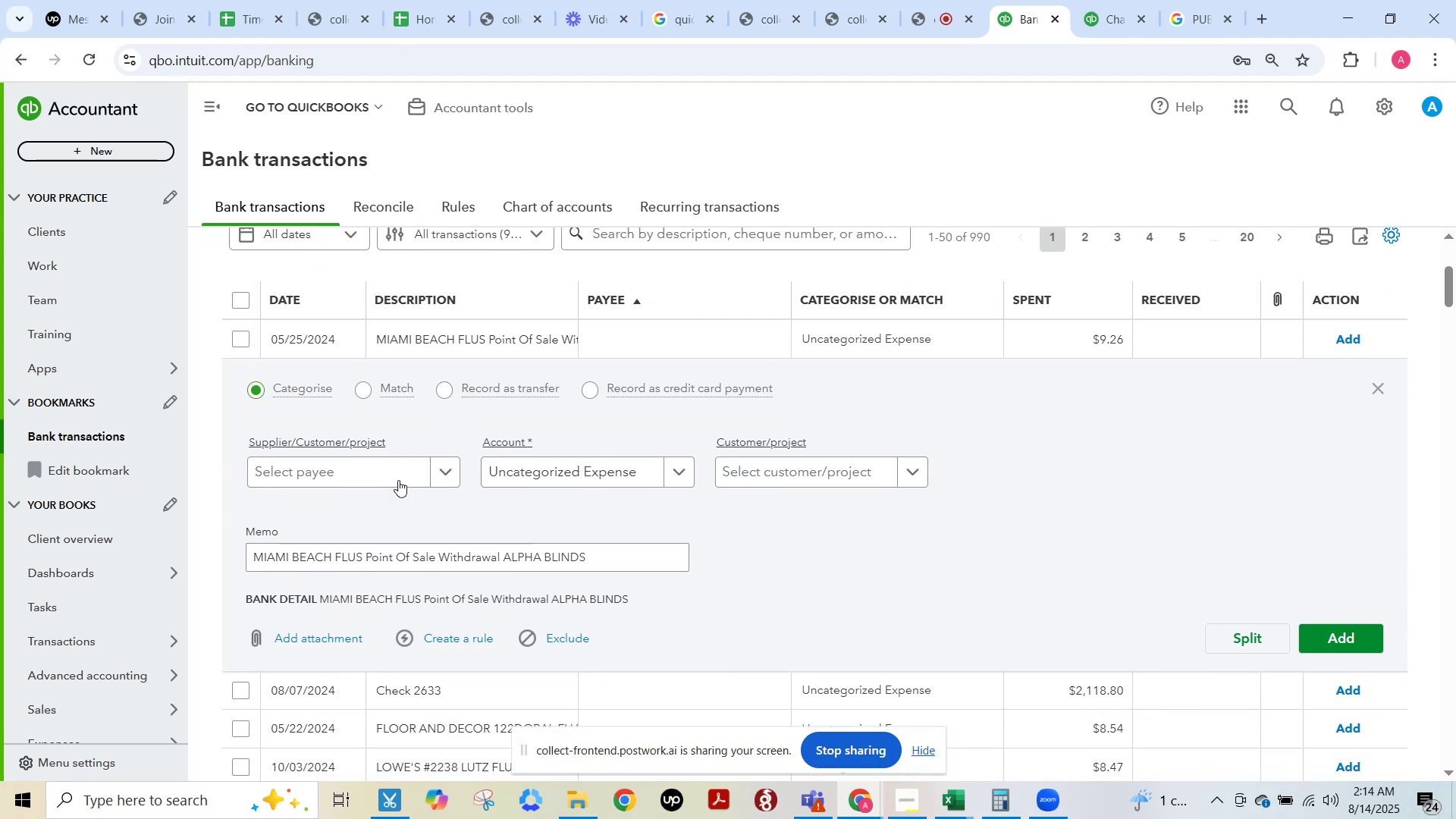 
left_click([344, 558])
 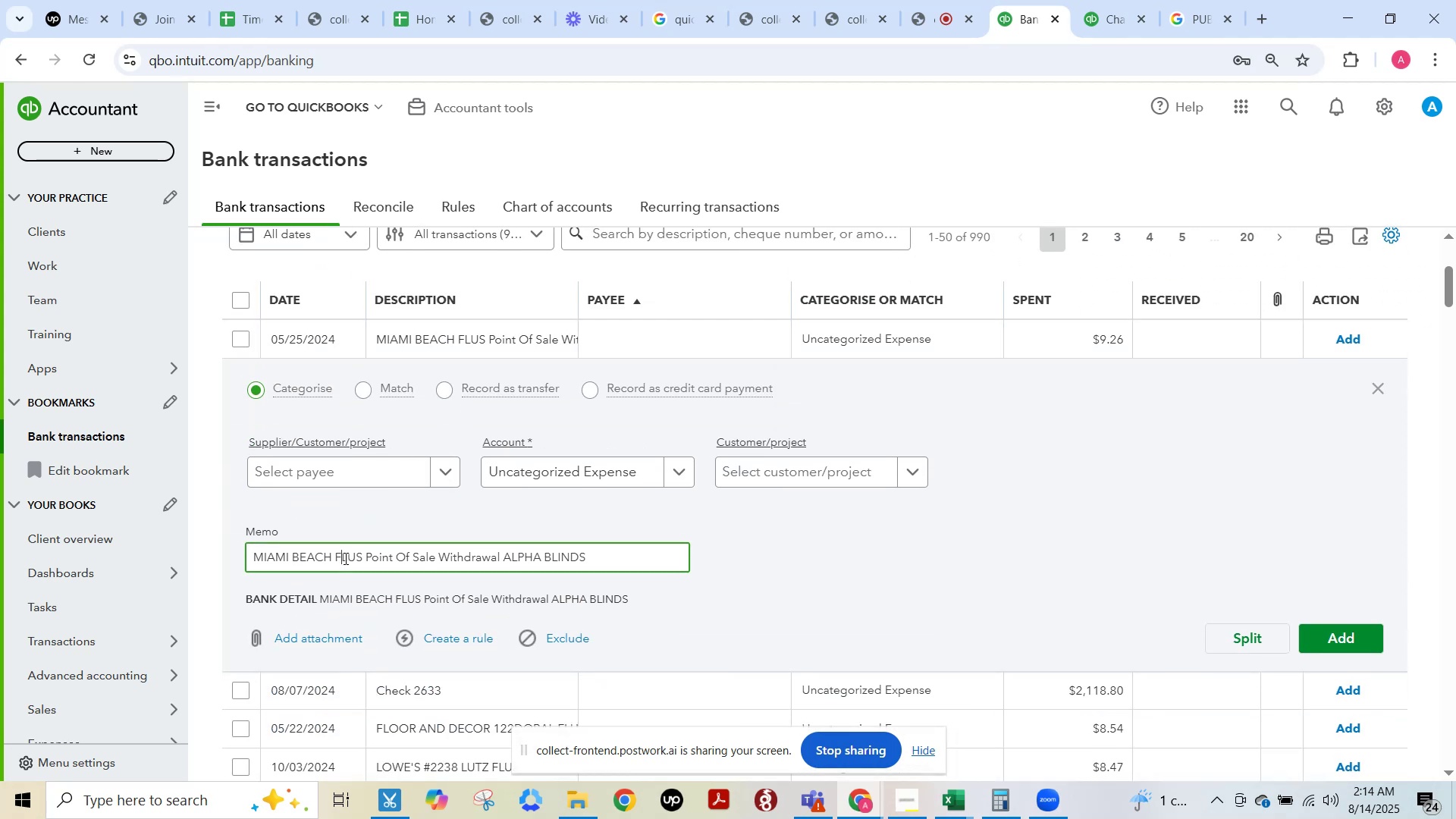 
key(Control+A)
 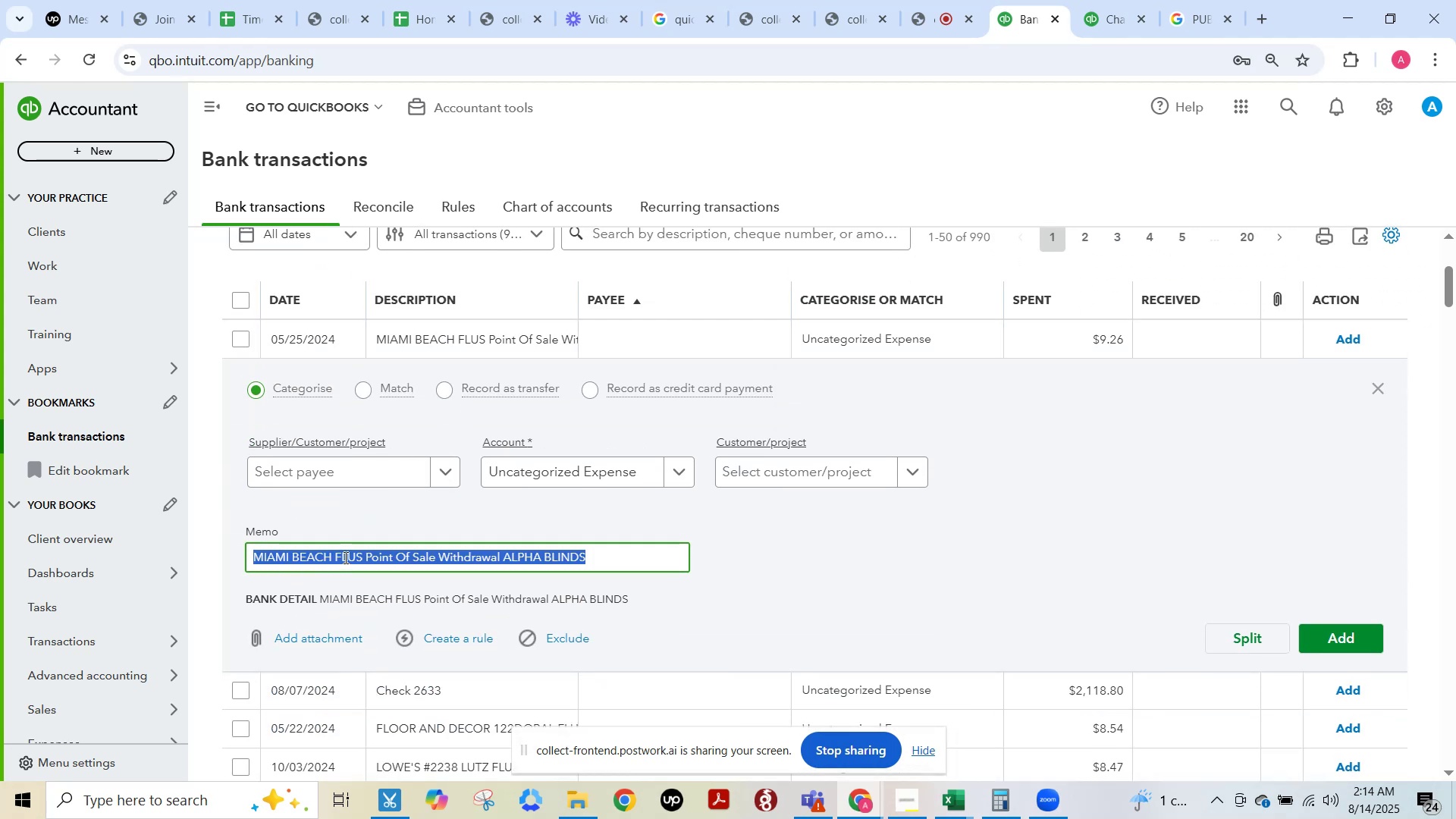 
key(Control+C)
 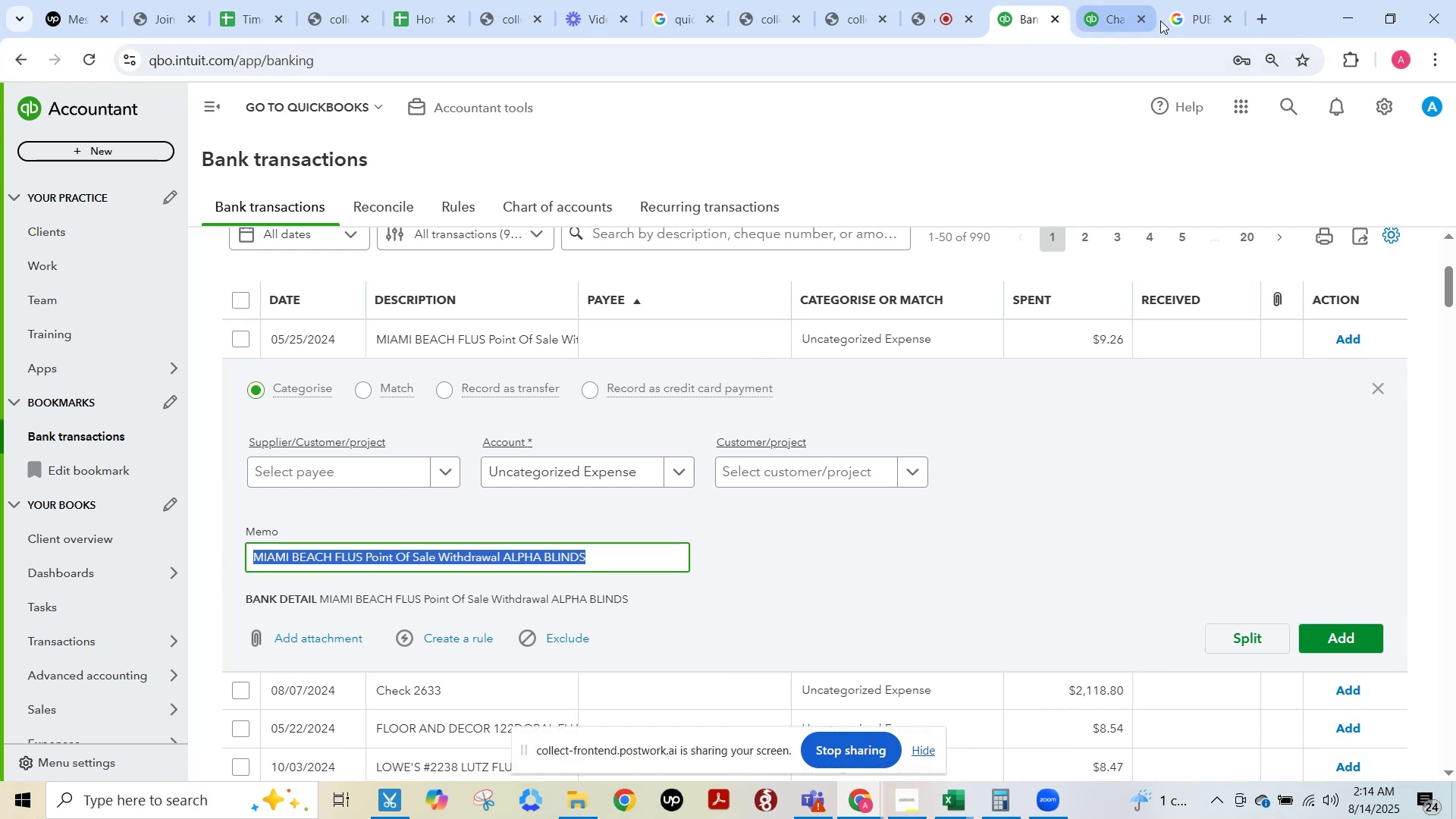 
left_click([1192, 17])
 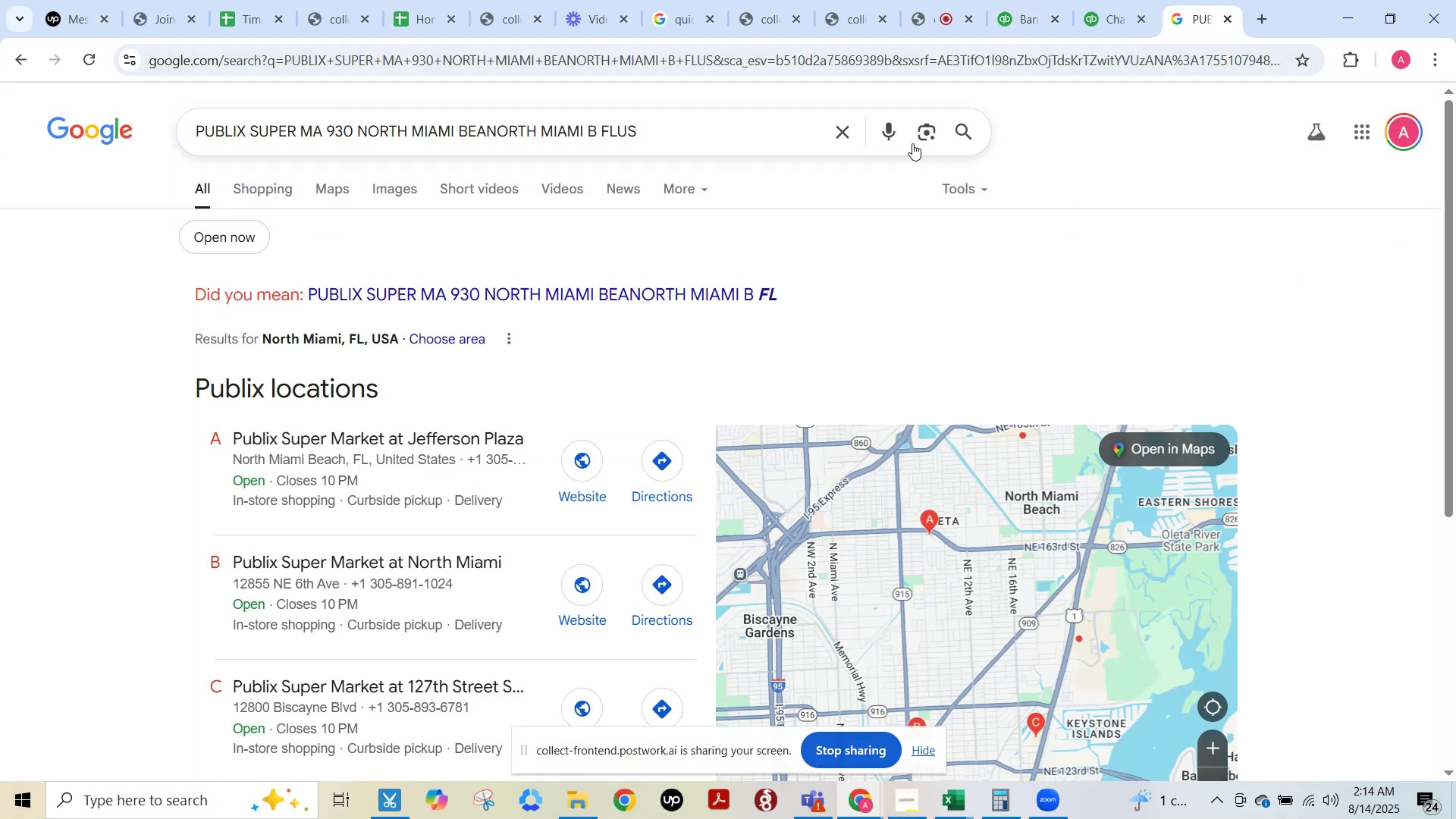 
left_click([777, 133])
 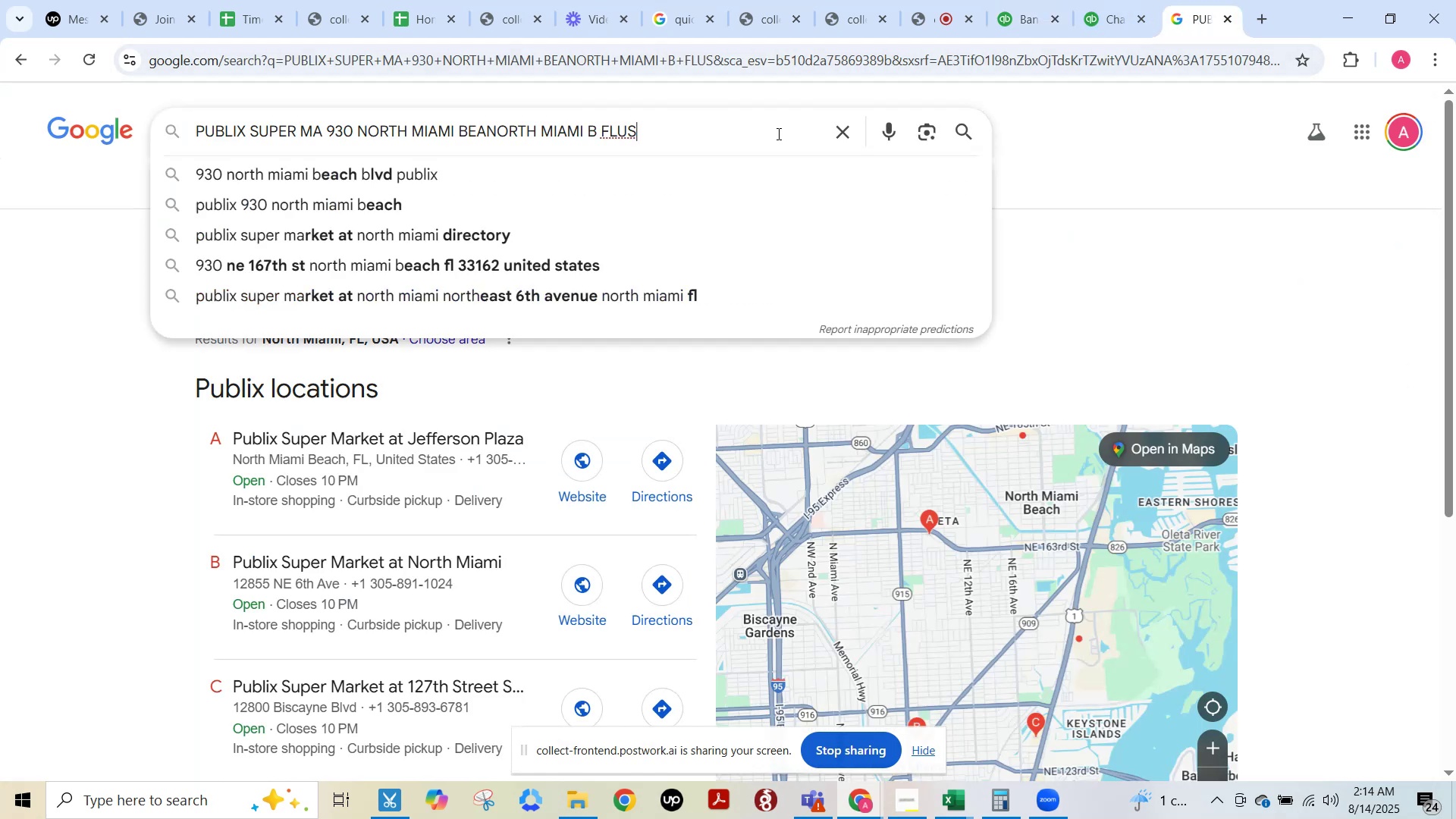 
key(Control+ControlLeft)
 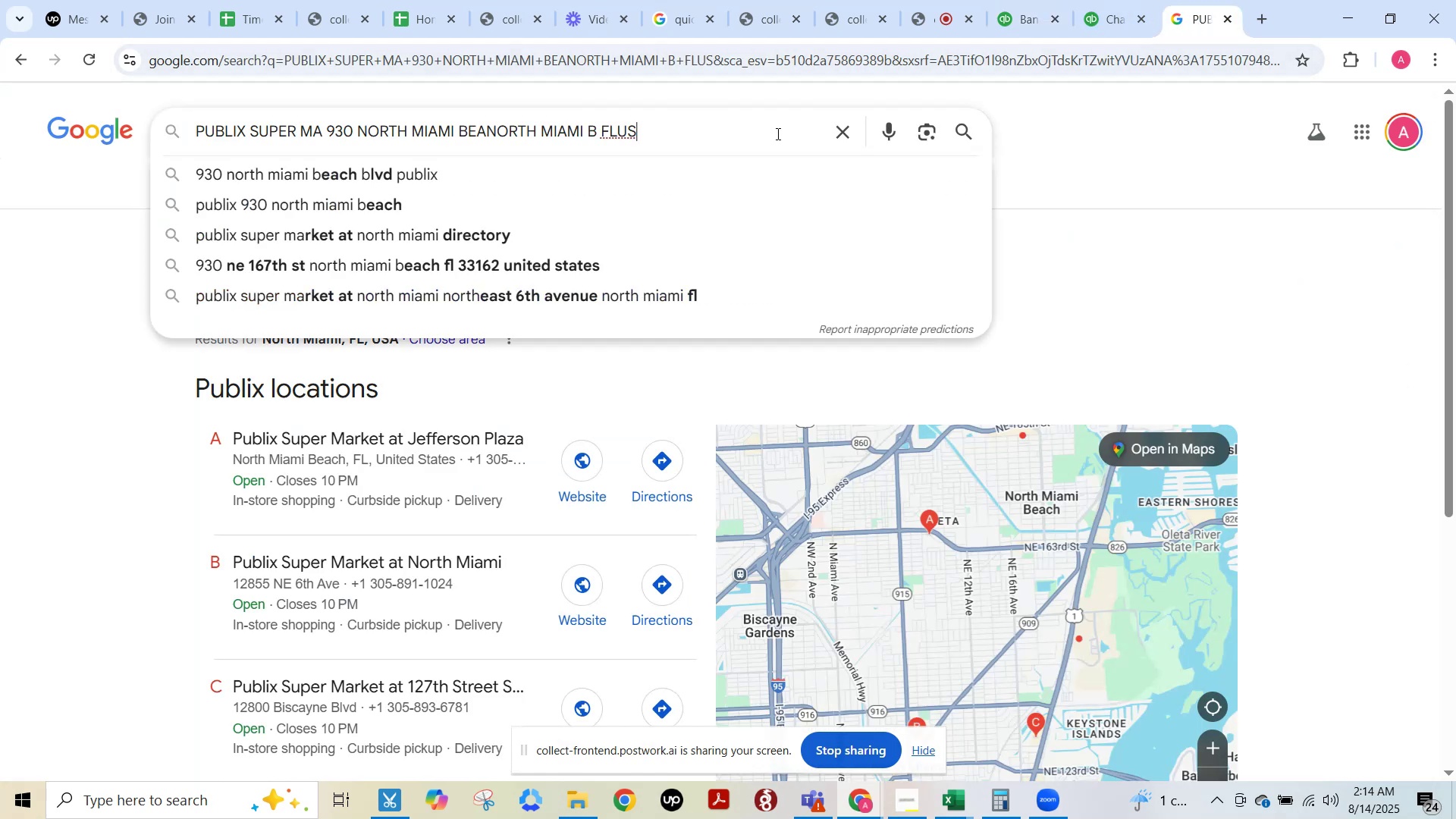 
key(Control+A)
 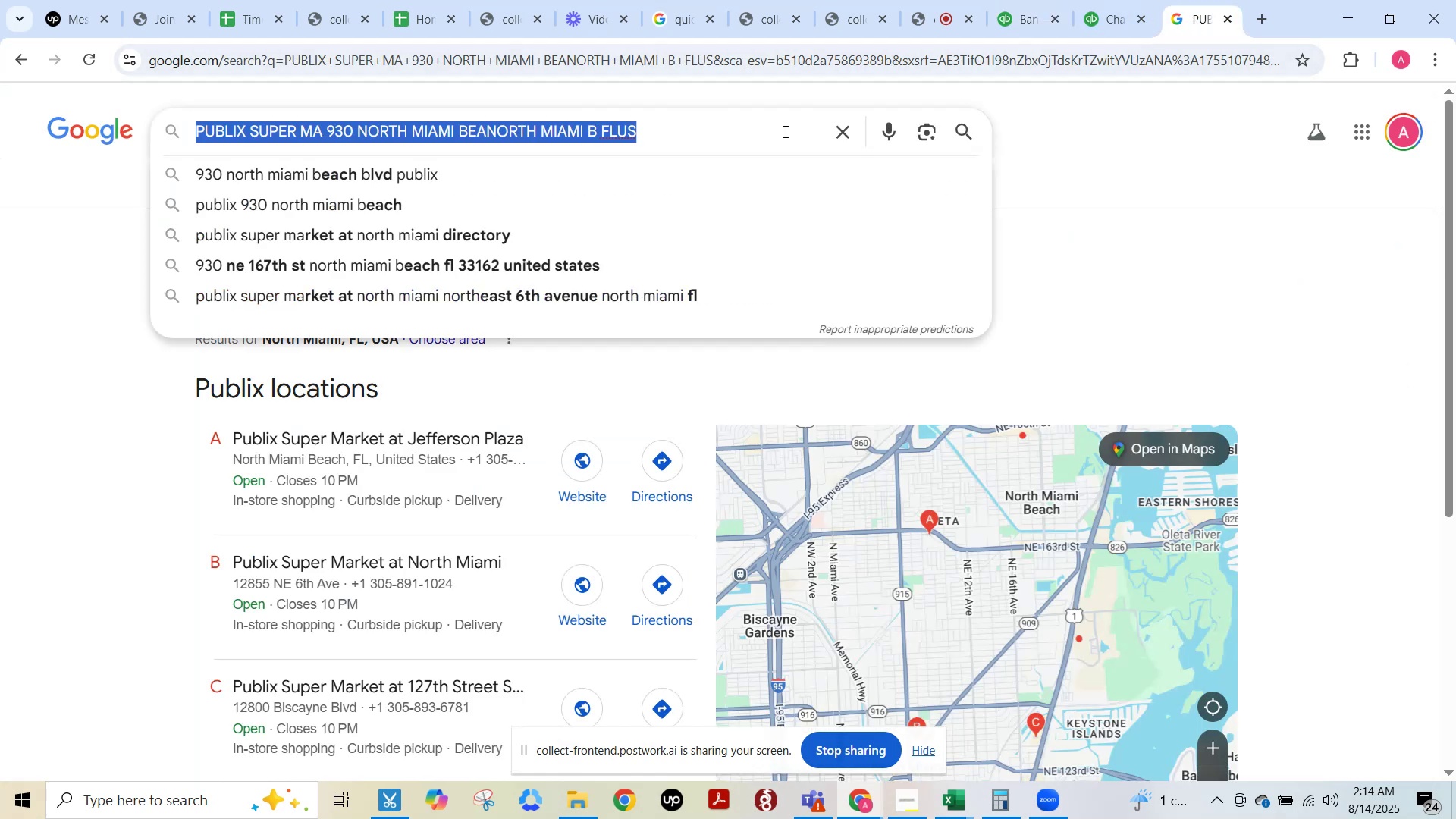 
key(Control+V)
 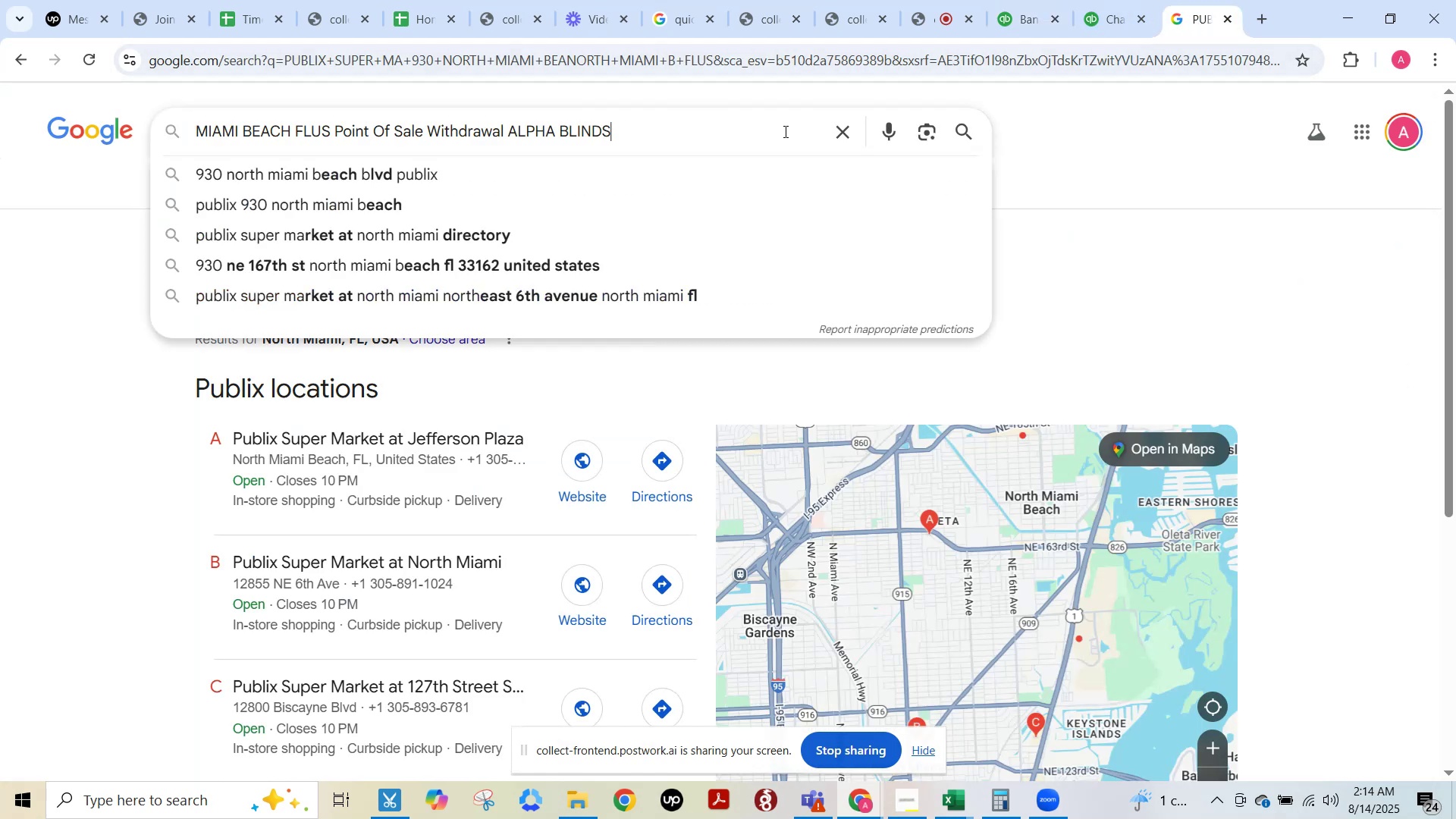 
key(NumpadEnter)
 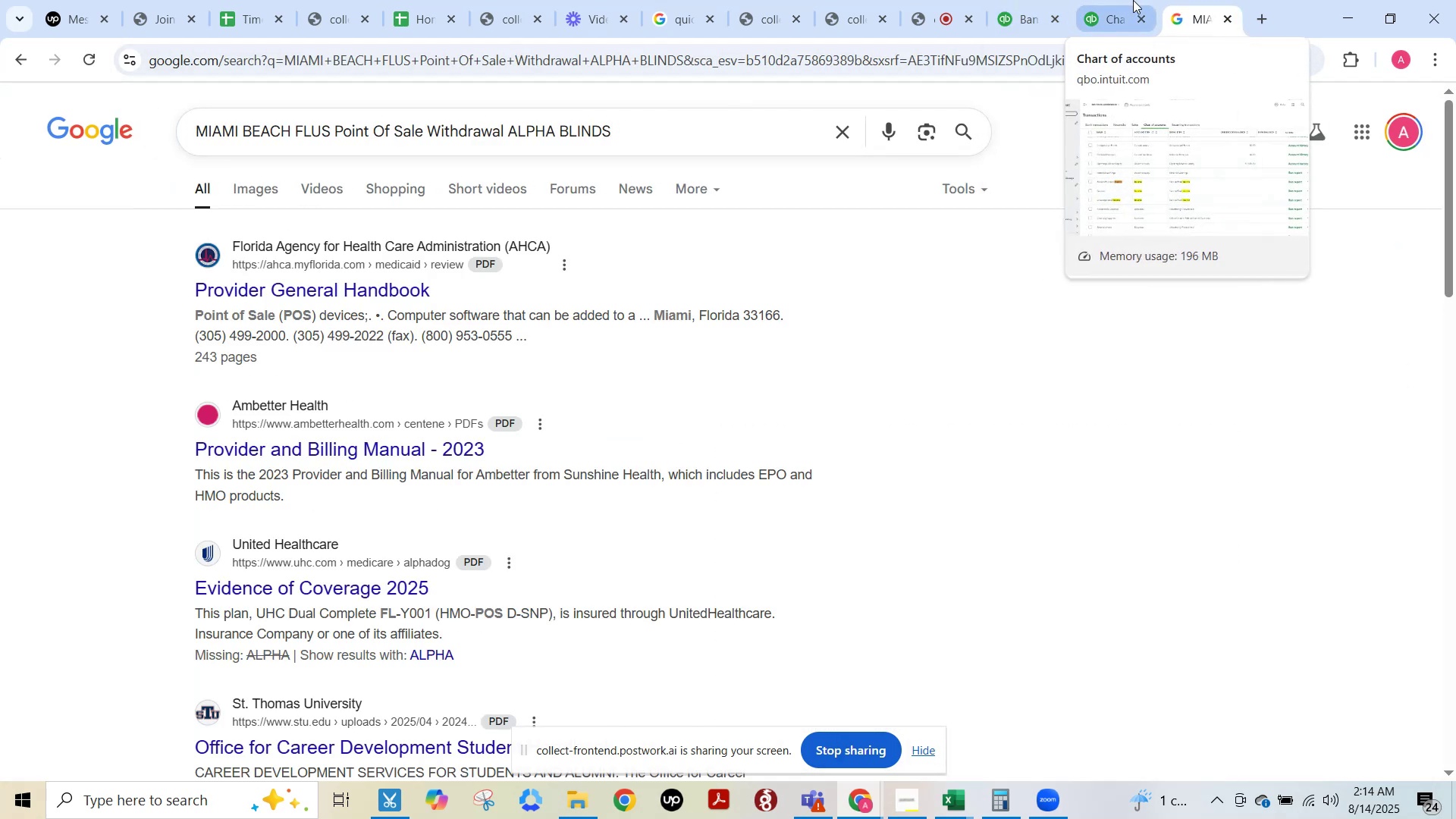 
left_click([1027, 18])
 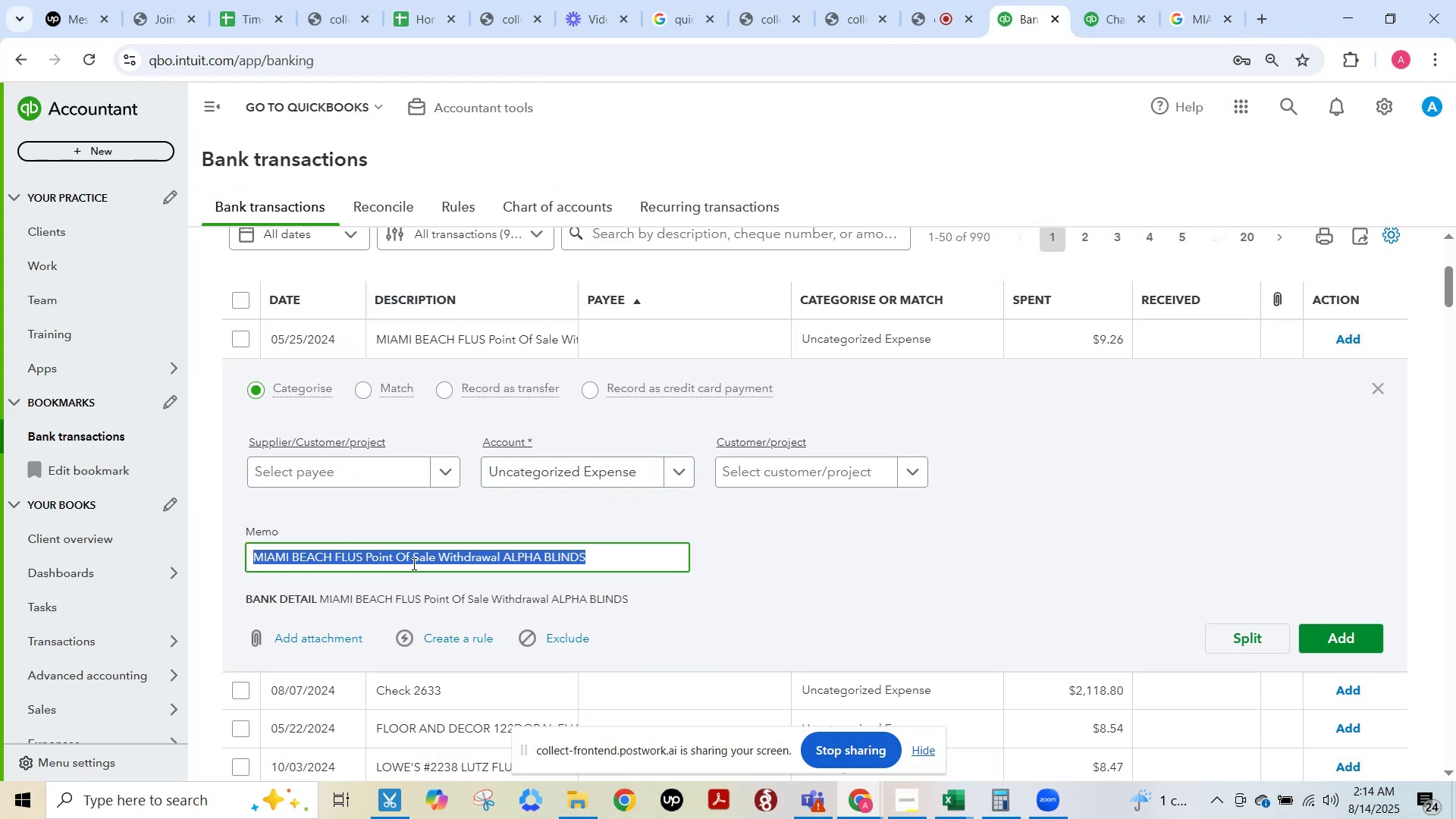 
left_click([413, 563])
 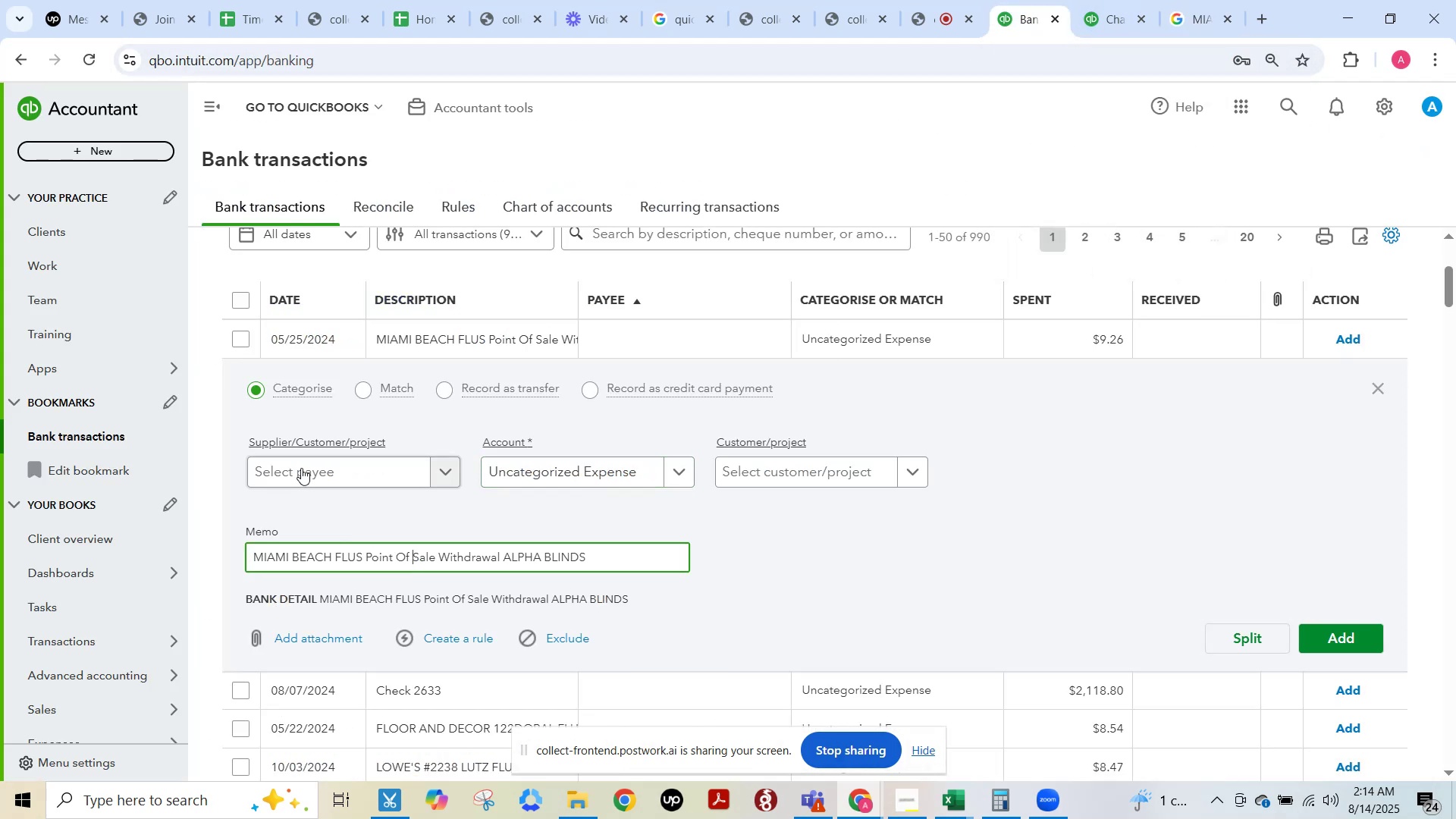 
left_click([301, 467])
 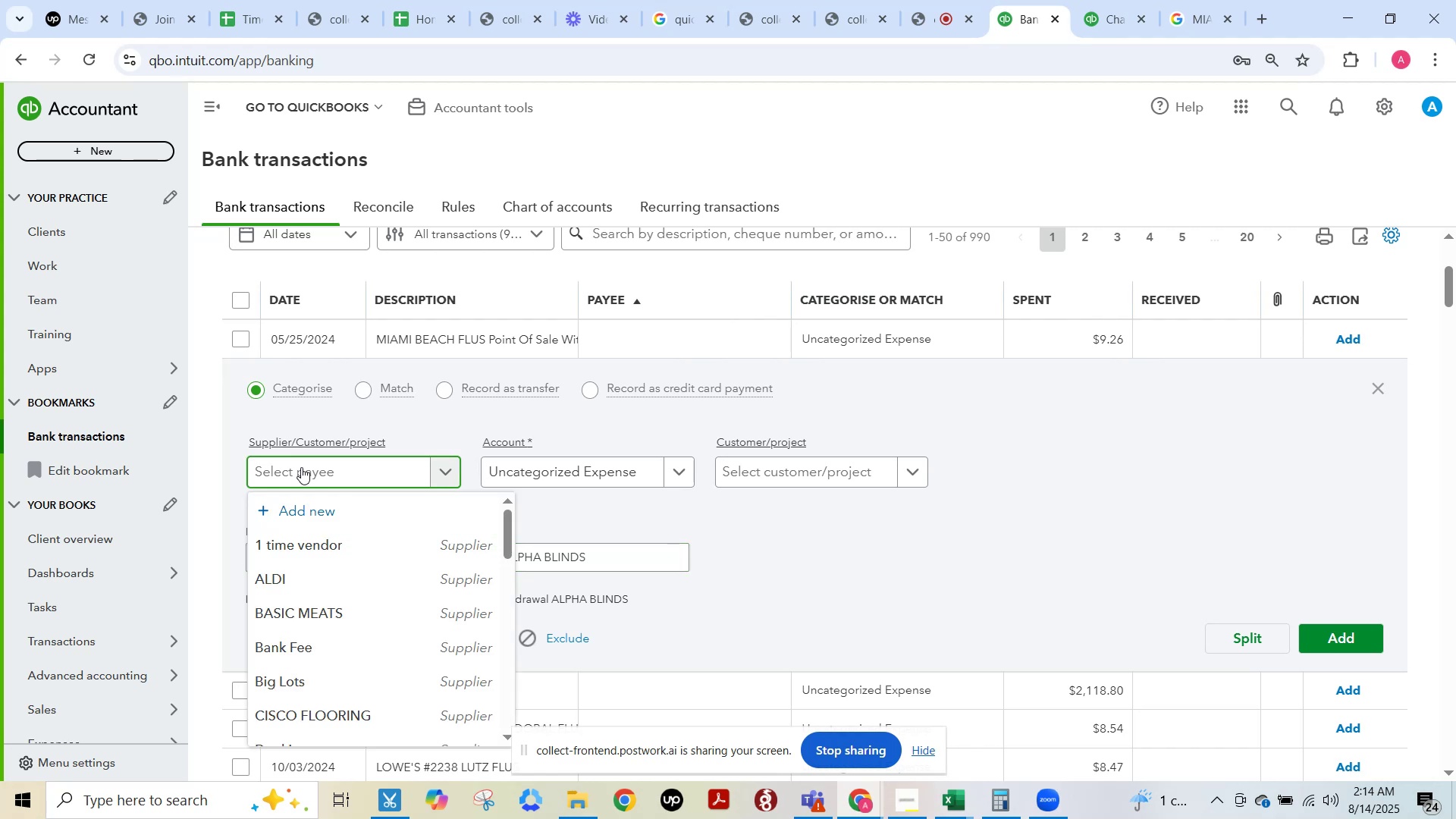 
type(1 time)
 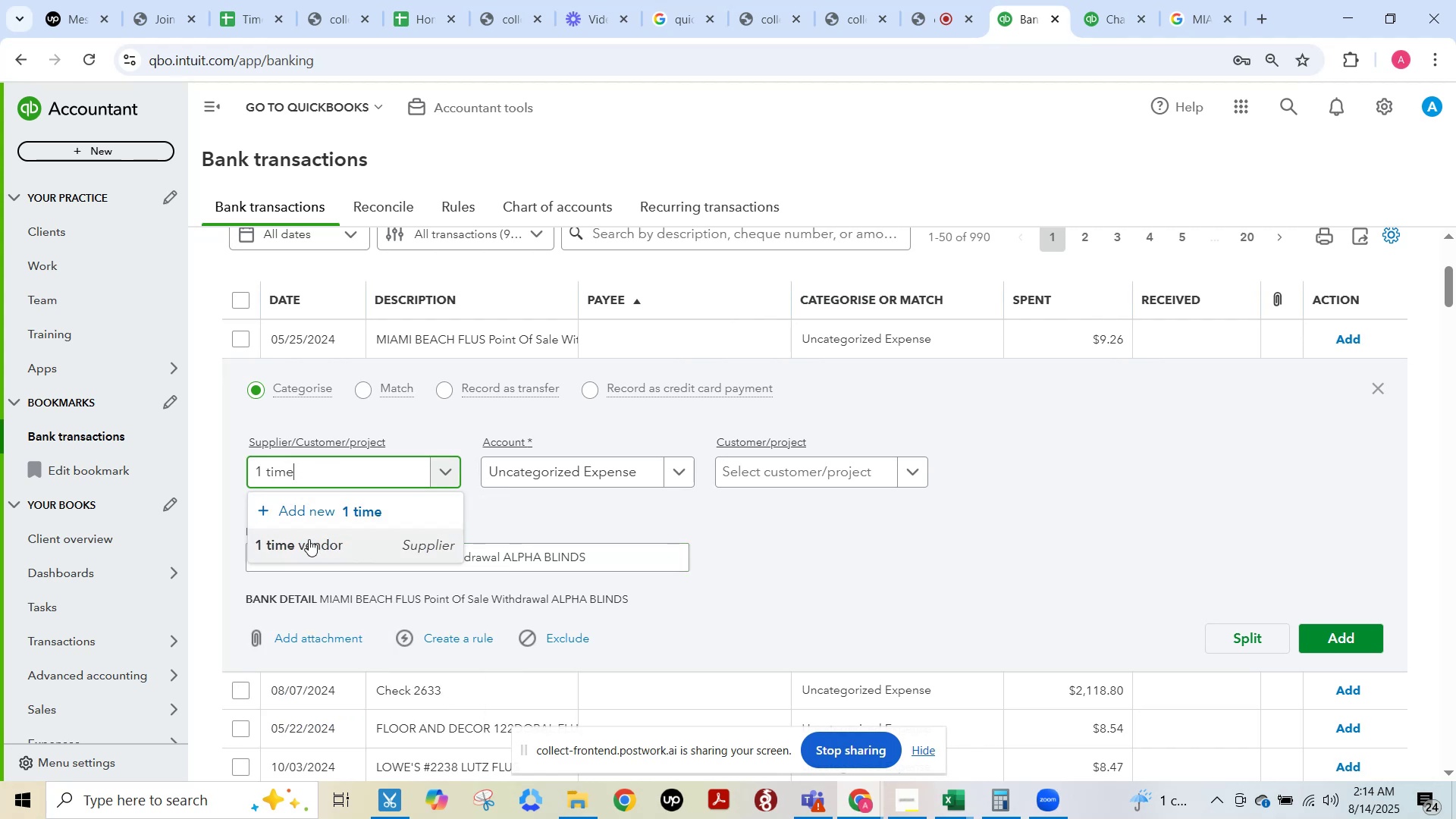 
left_click([309, 539])
 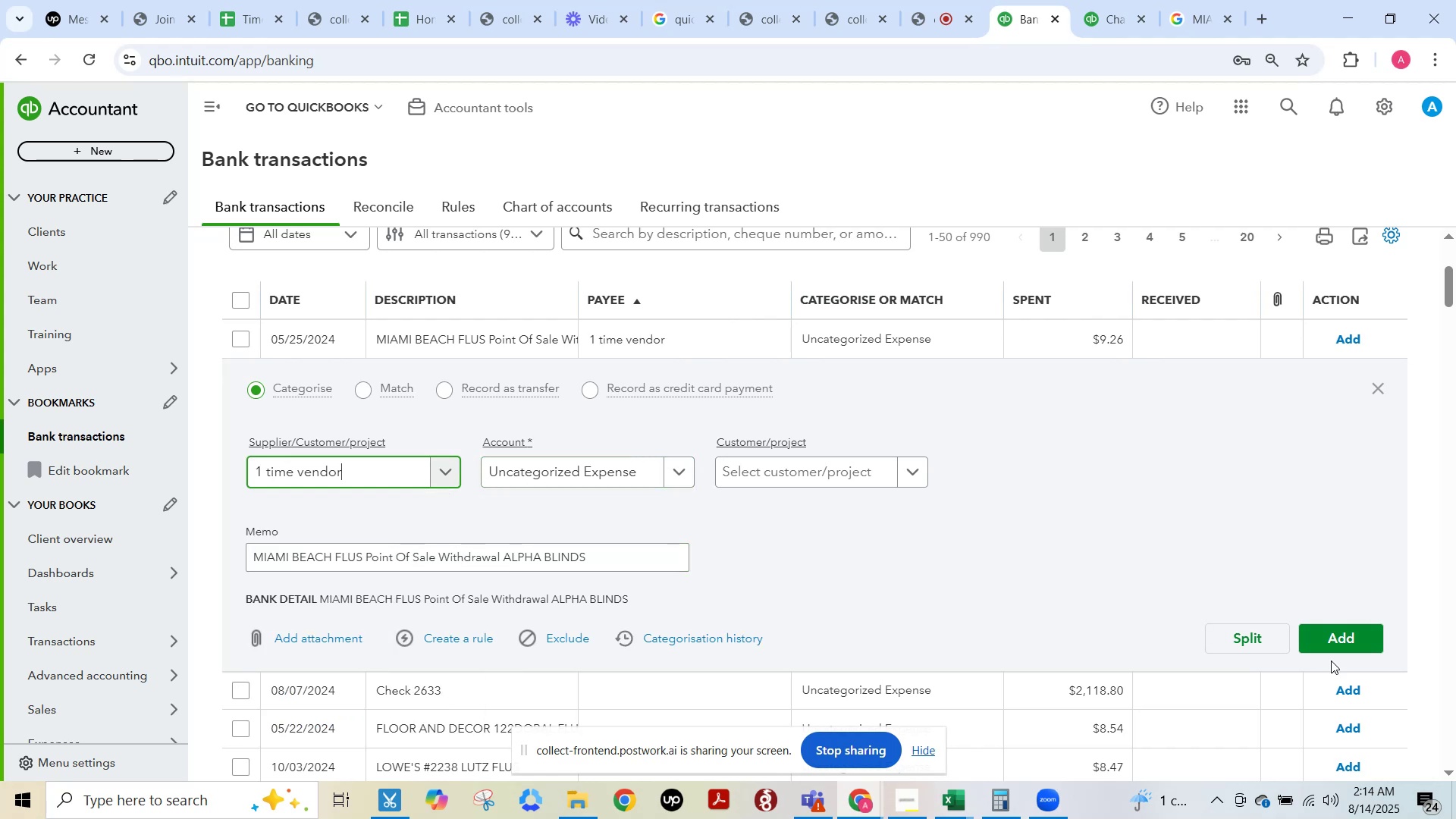 
left_click([1343, 641])
 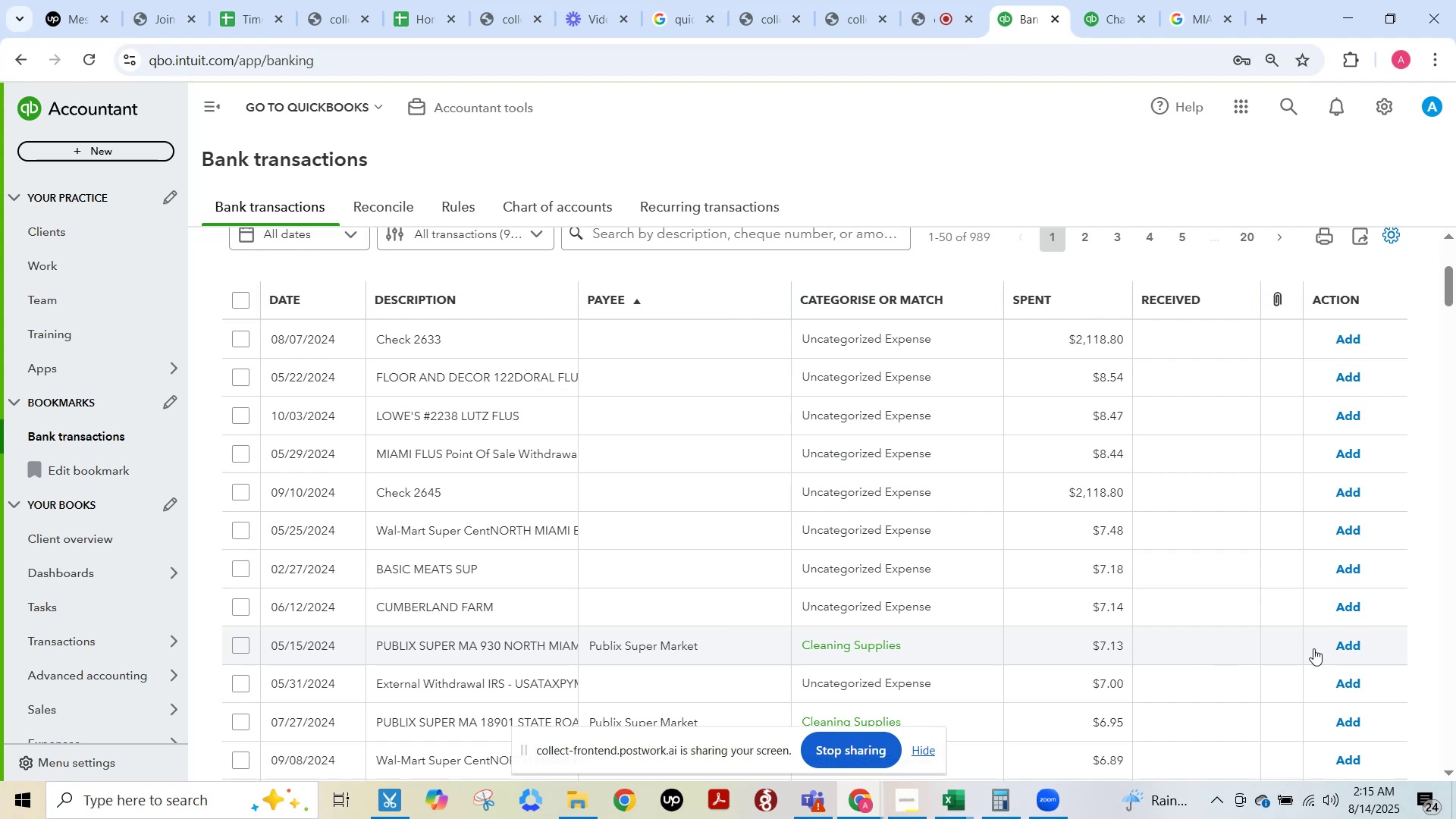 
wait(78.64)
 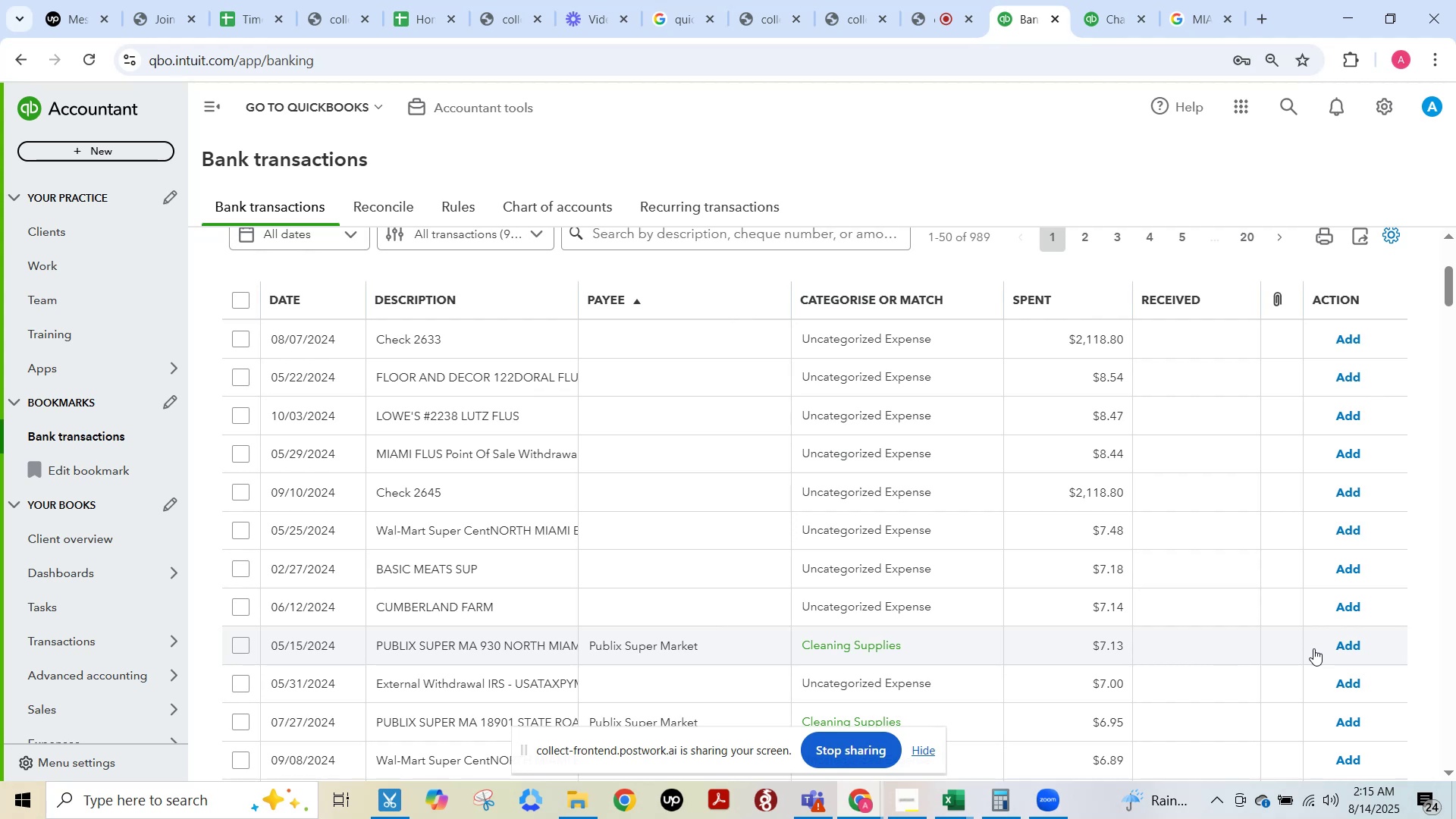 
left_click([537, 350])
 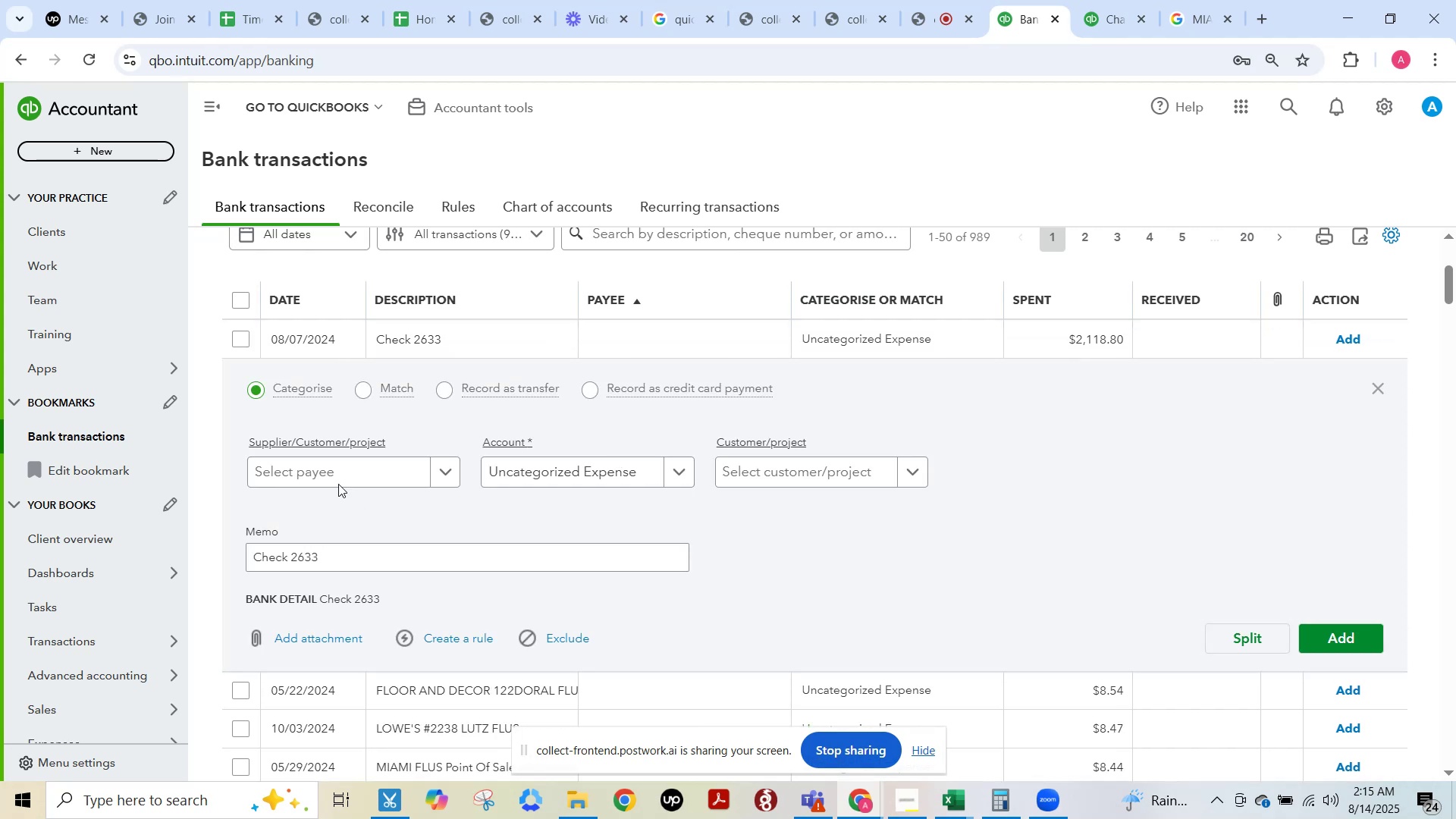 
left_click([327, 472])
 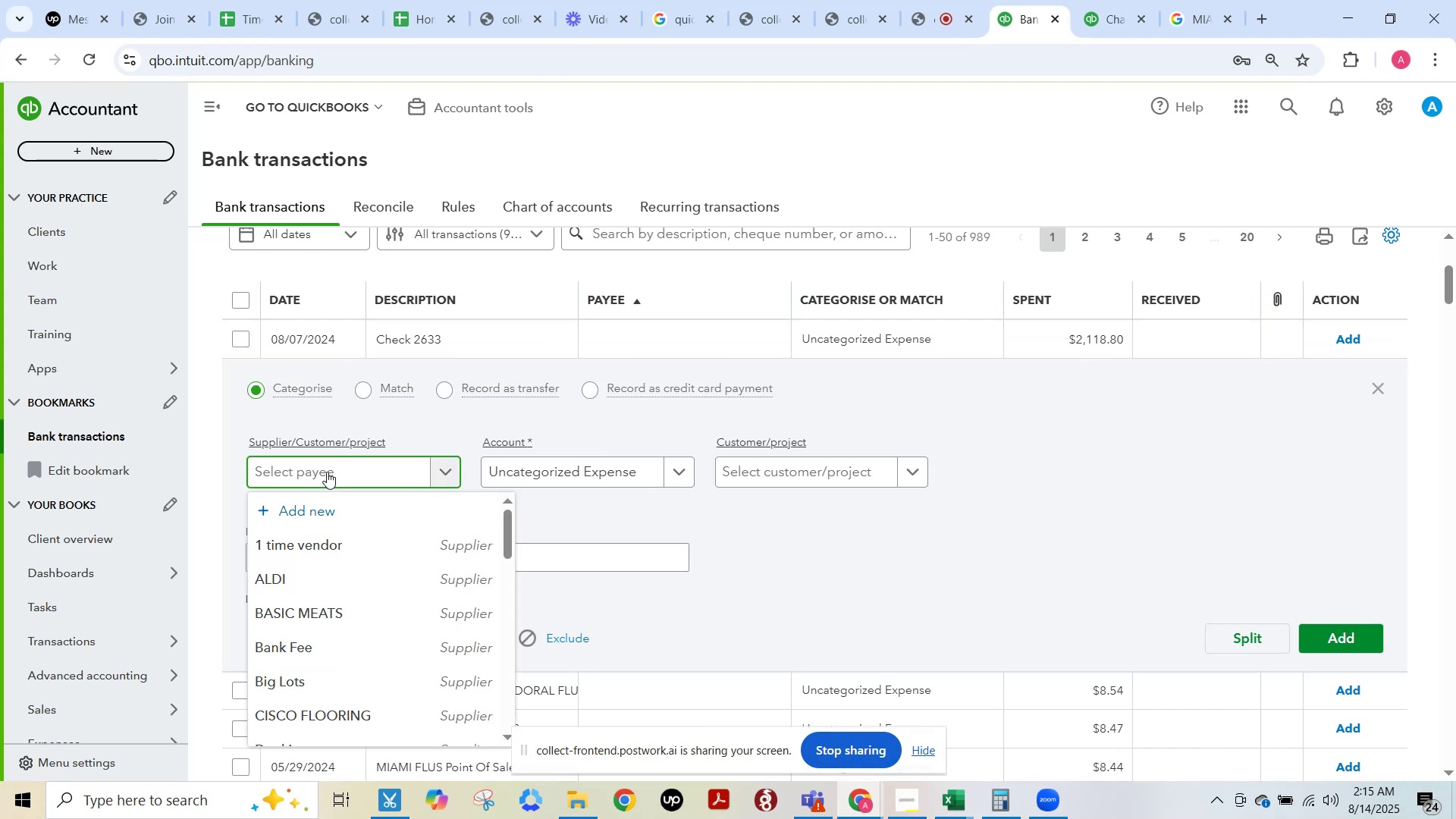 
left_click([318, 541])
 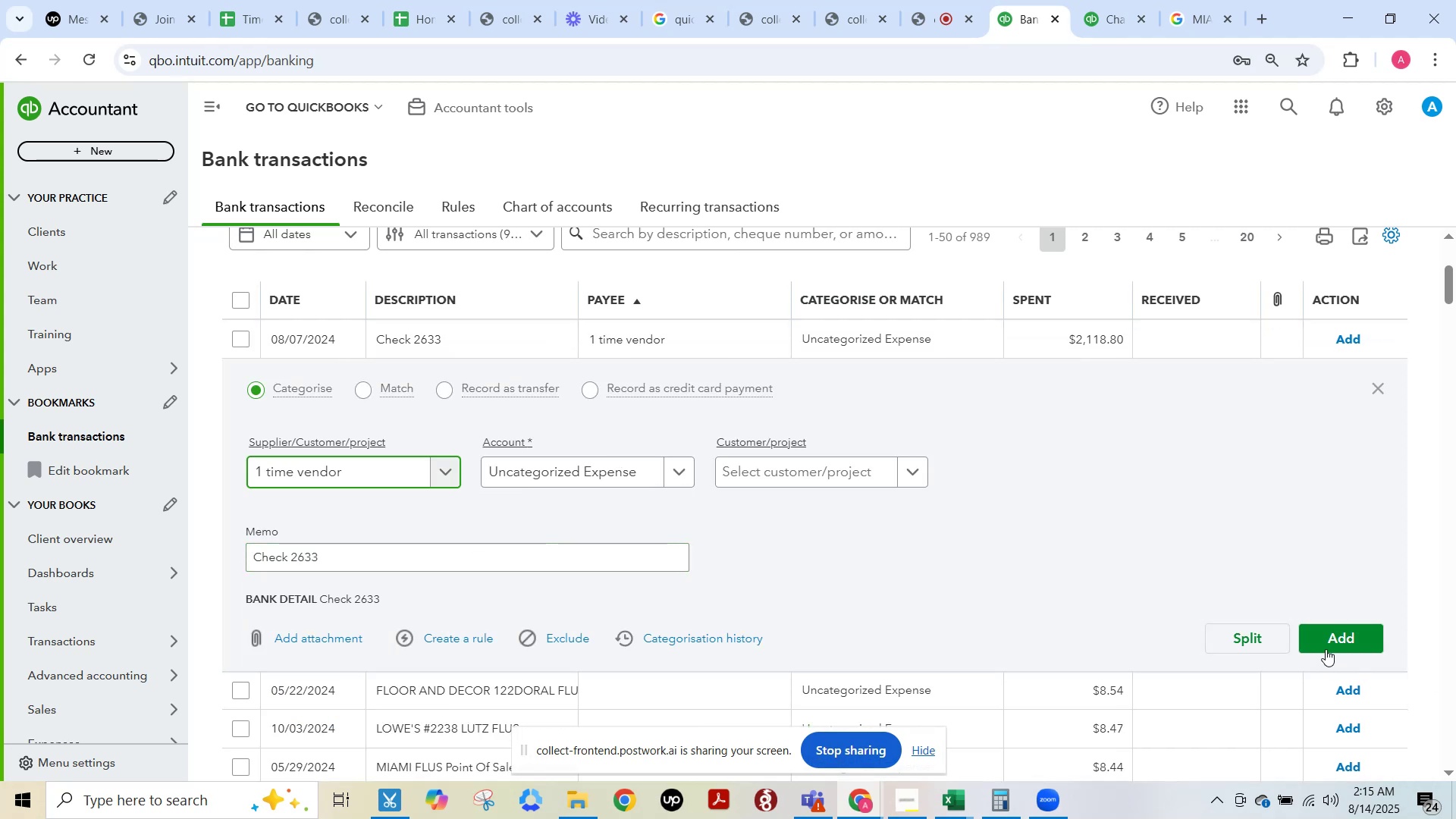 
left_click([1326, 641])
 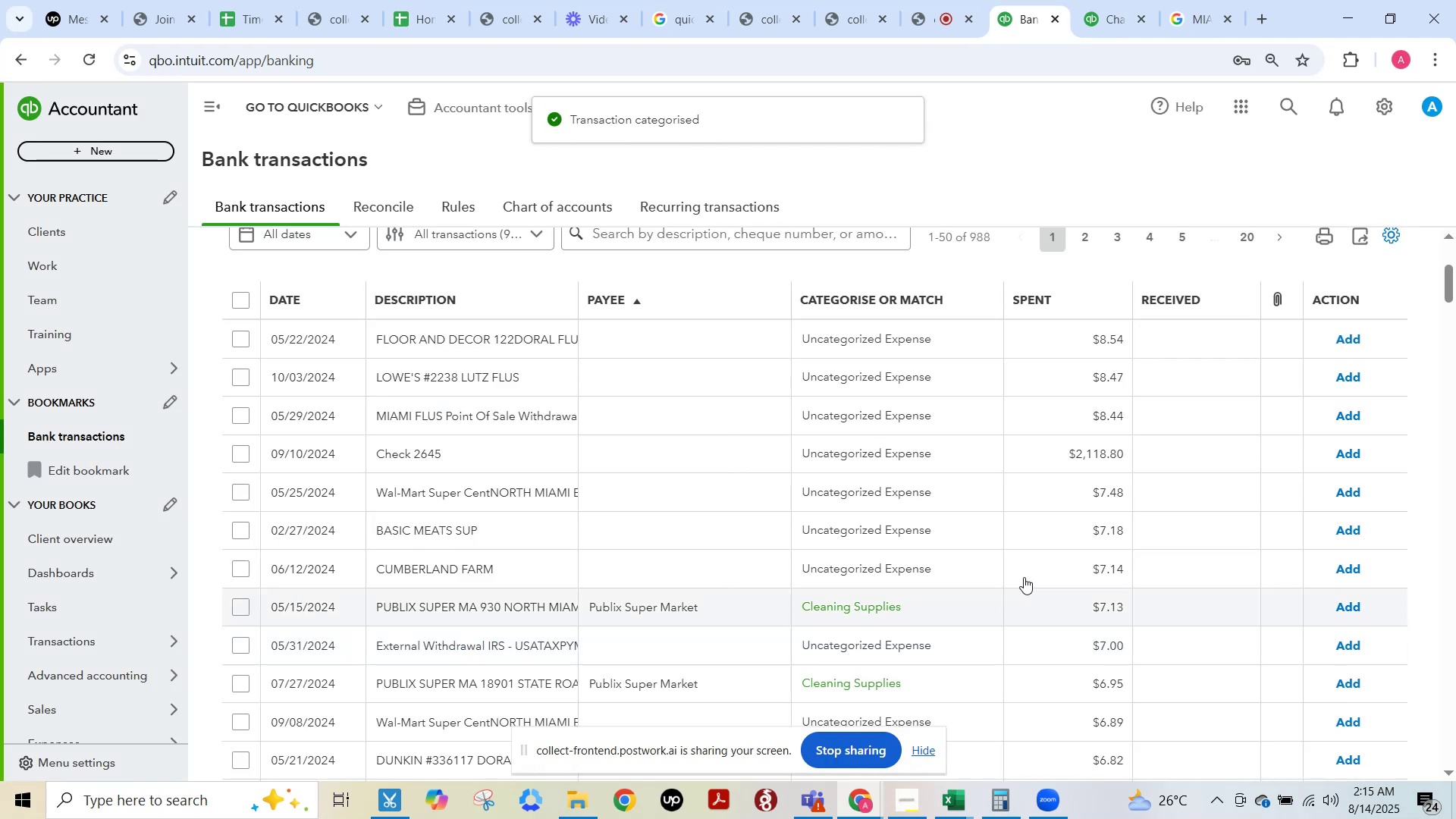 
left_click([504, 346])
 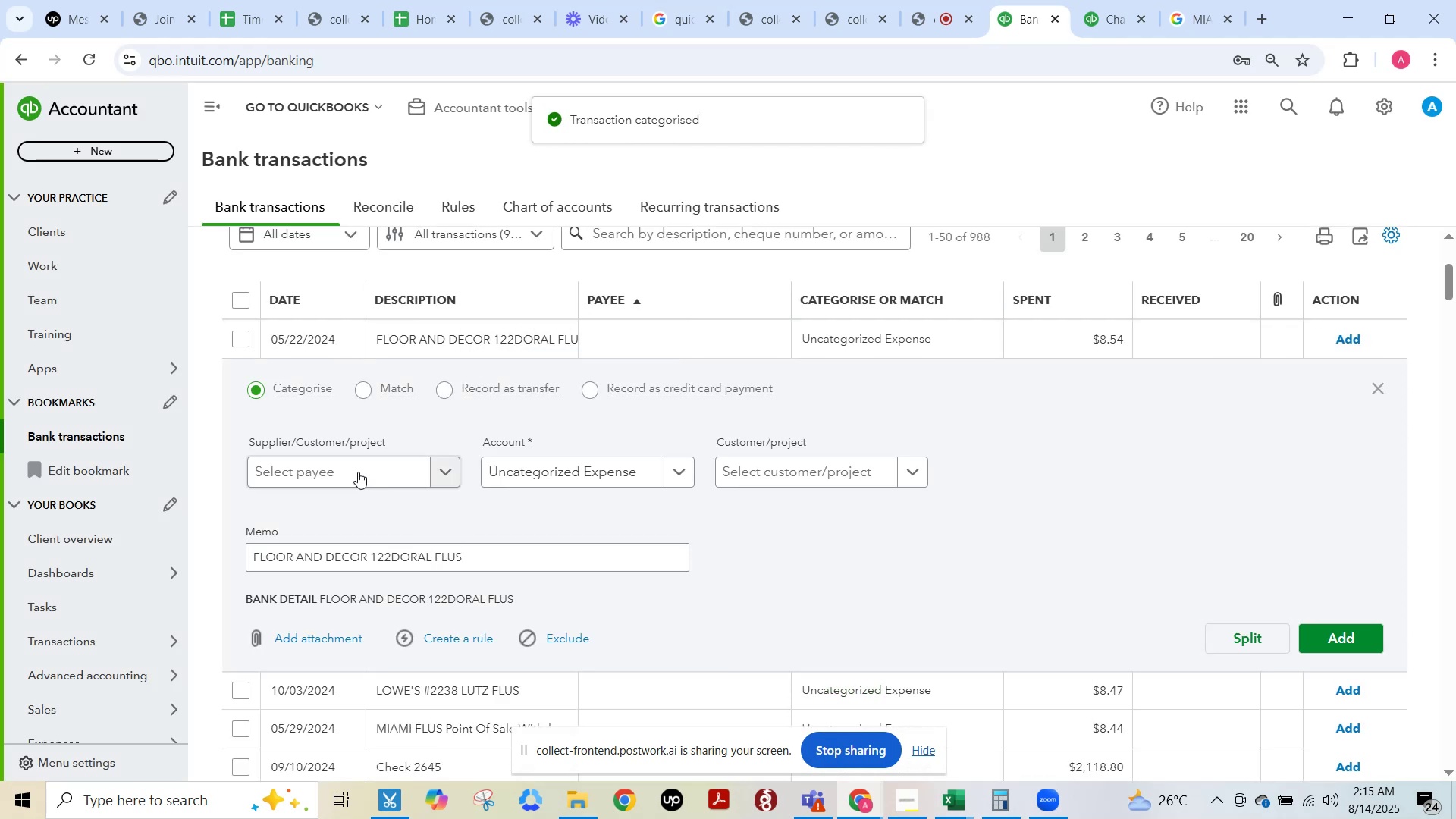 
left_click([349, 463])
 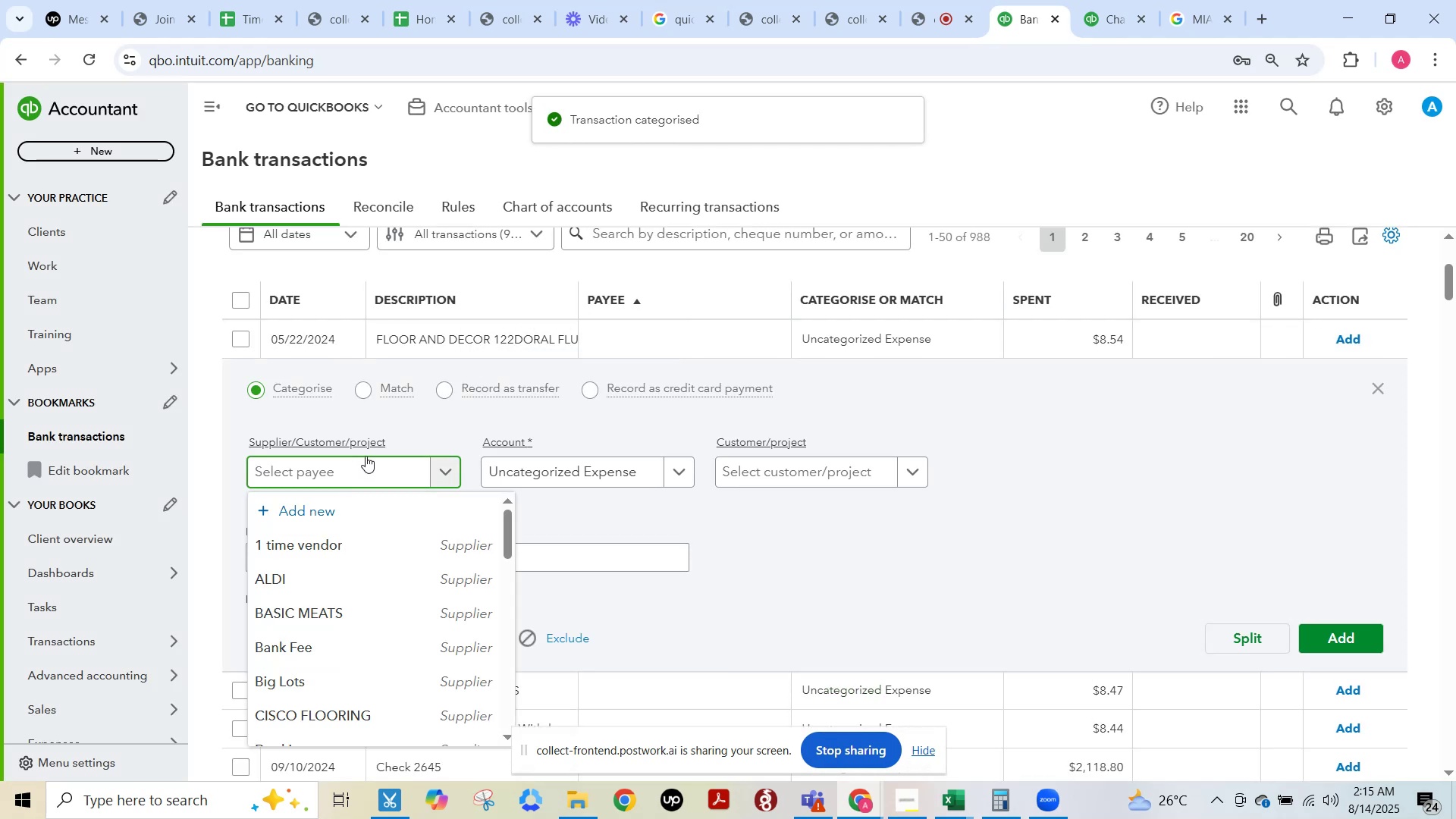 
type(floor)
 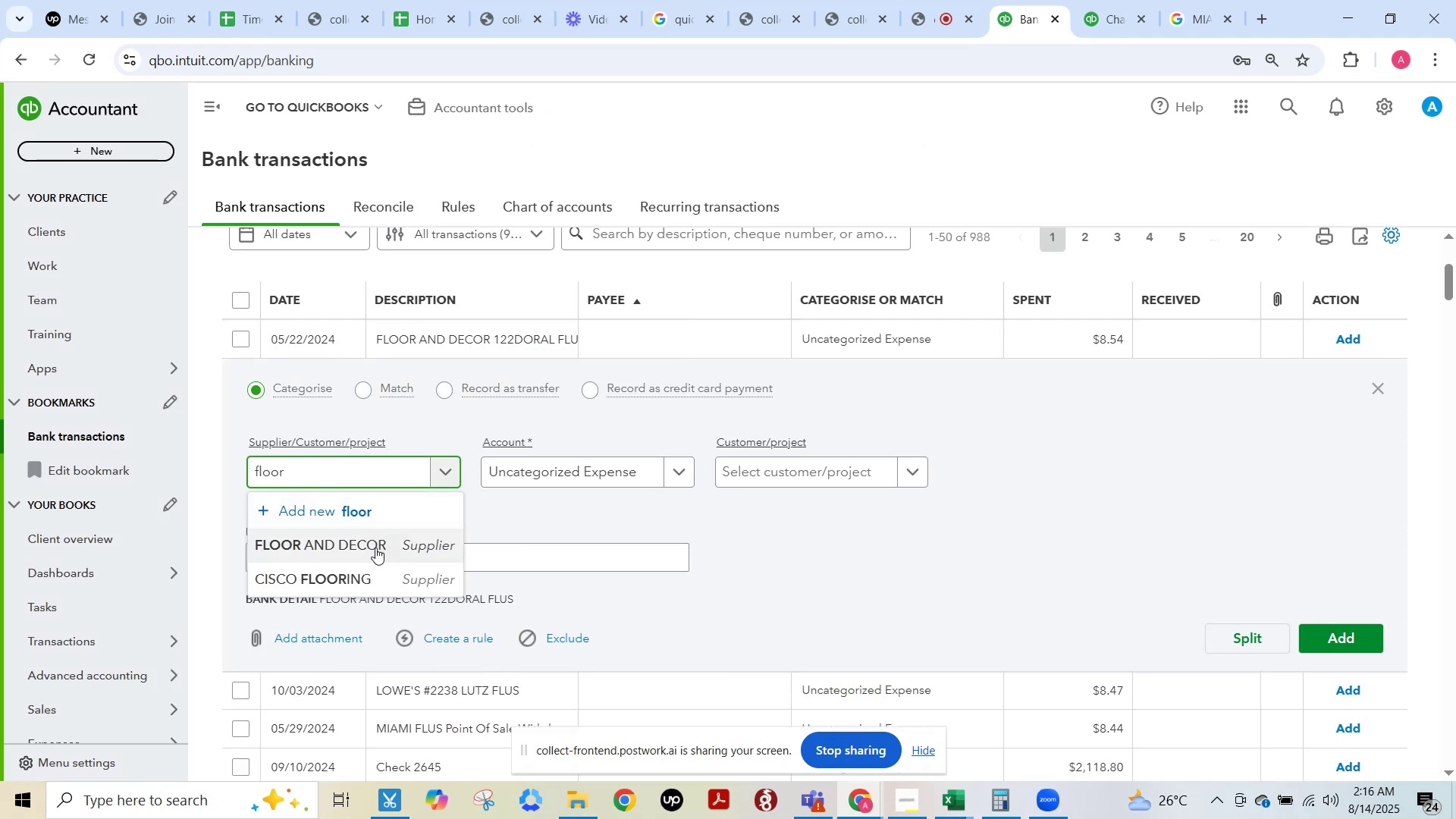 
left_click([375, 548])
 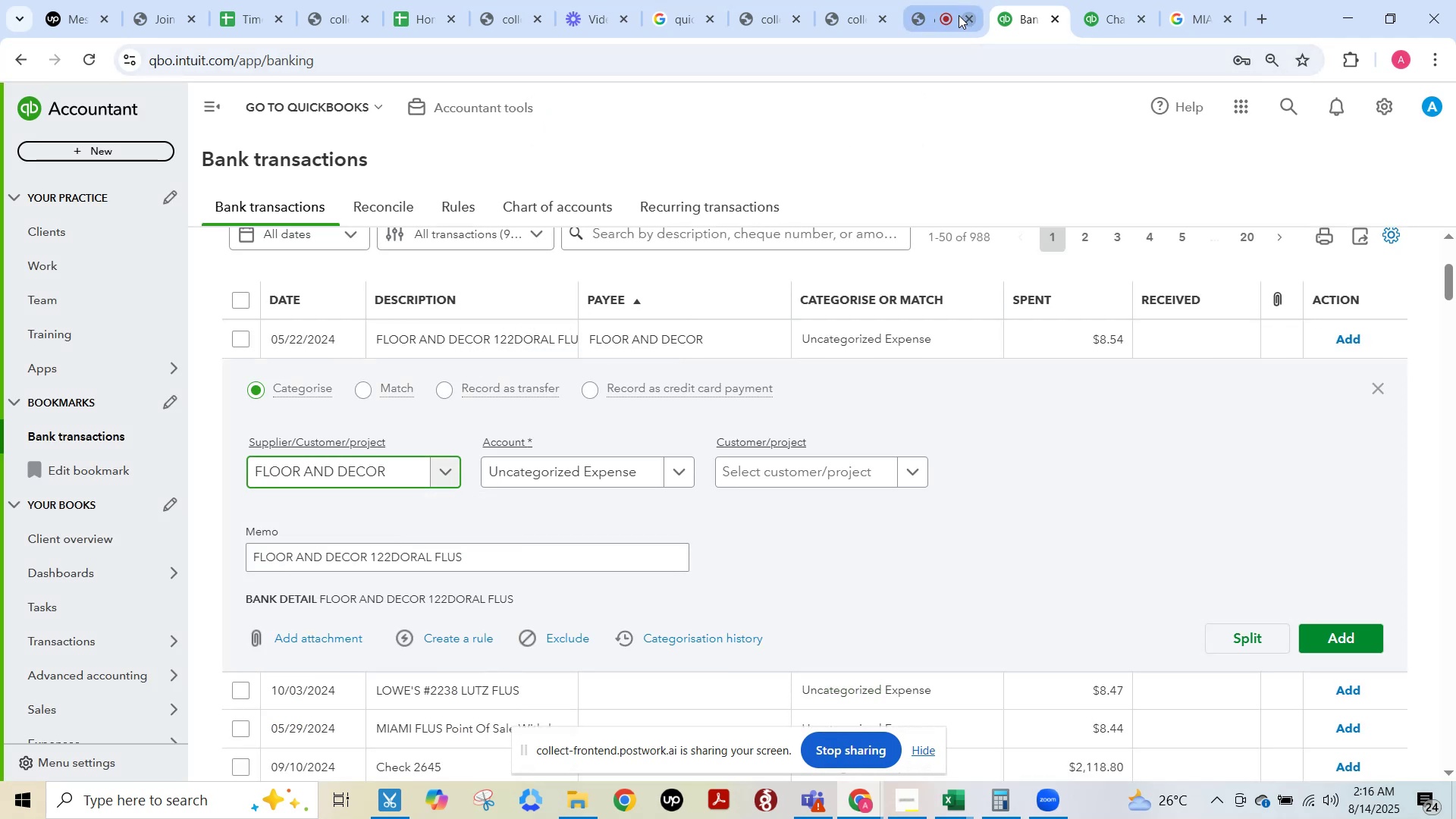 
left_click([941, 13])
 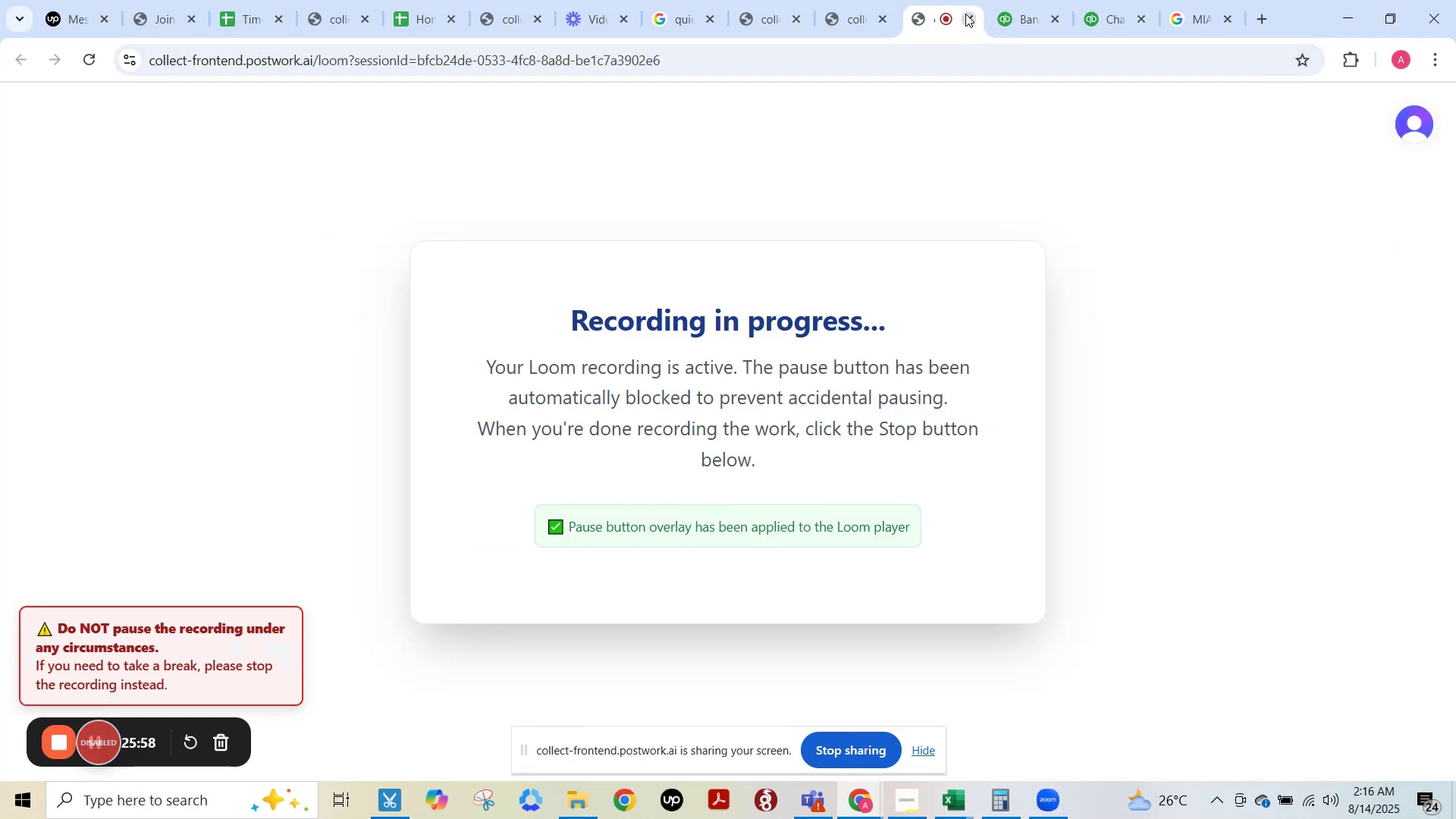 
mouse_move([1007, 20])
 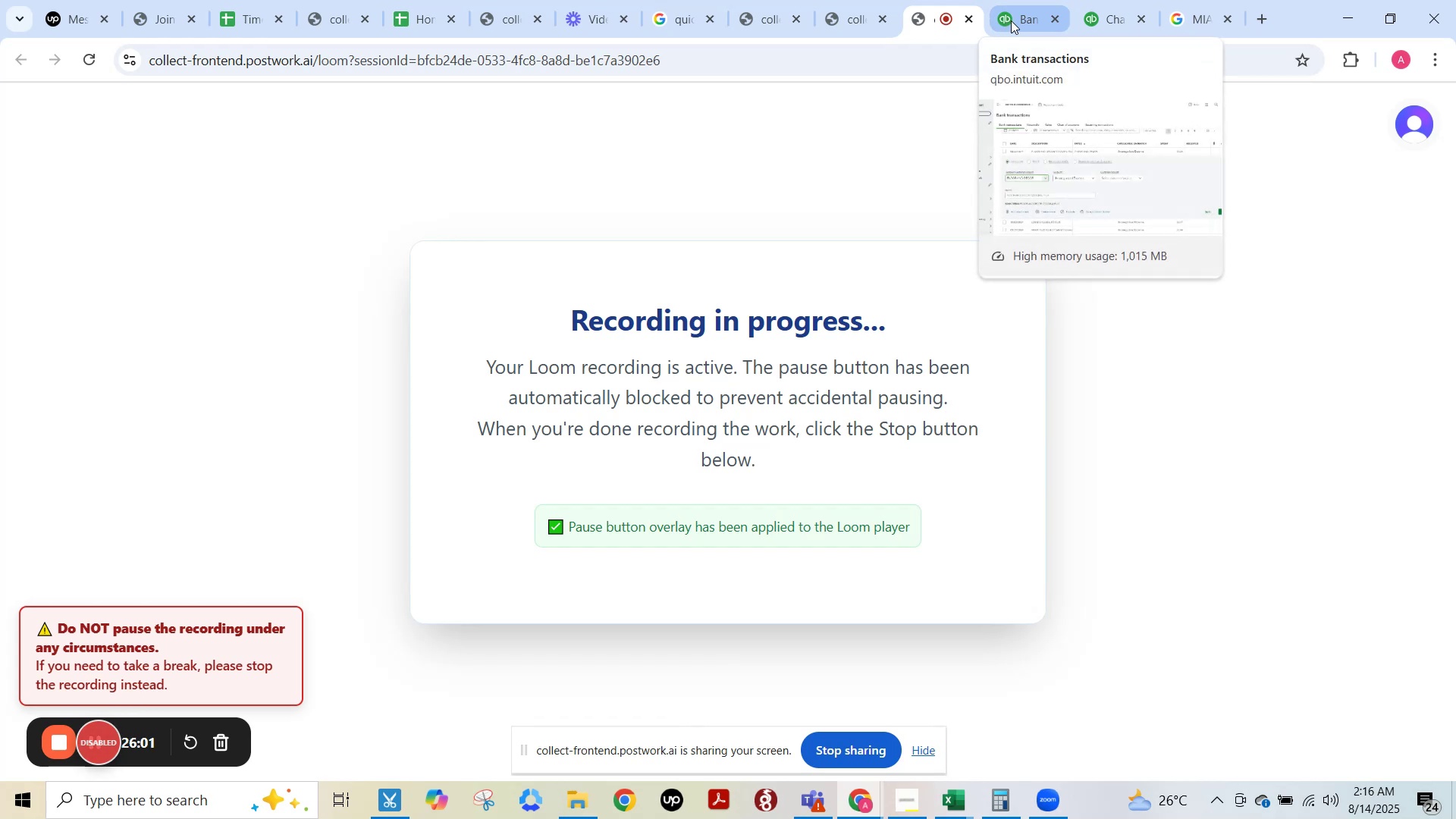 
left_click([1011, 20])
 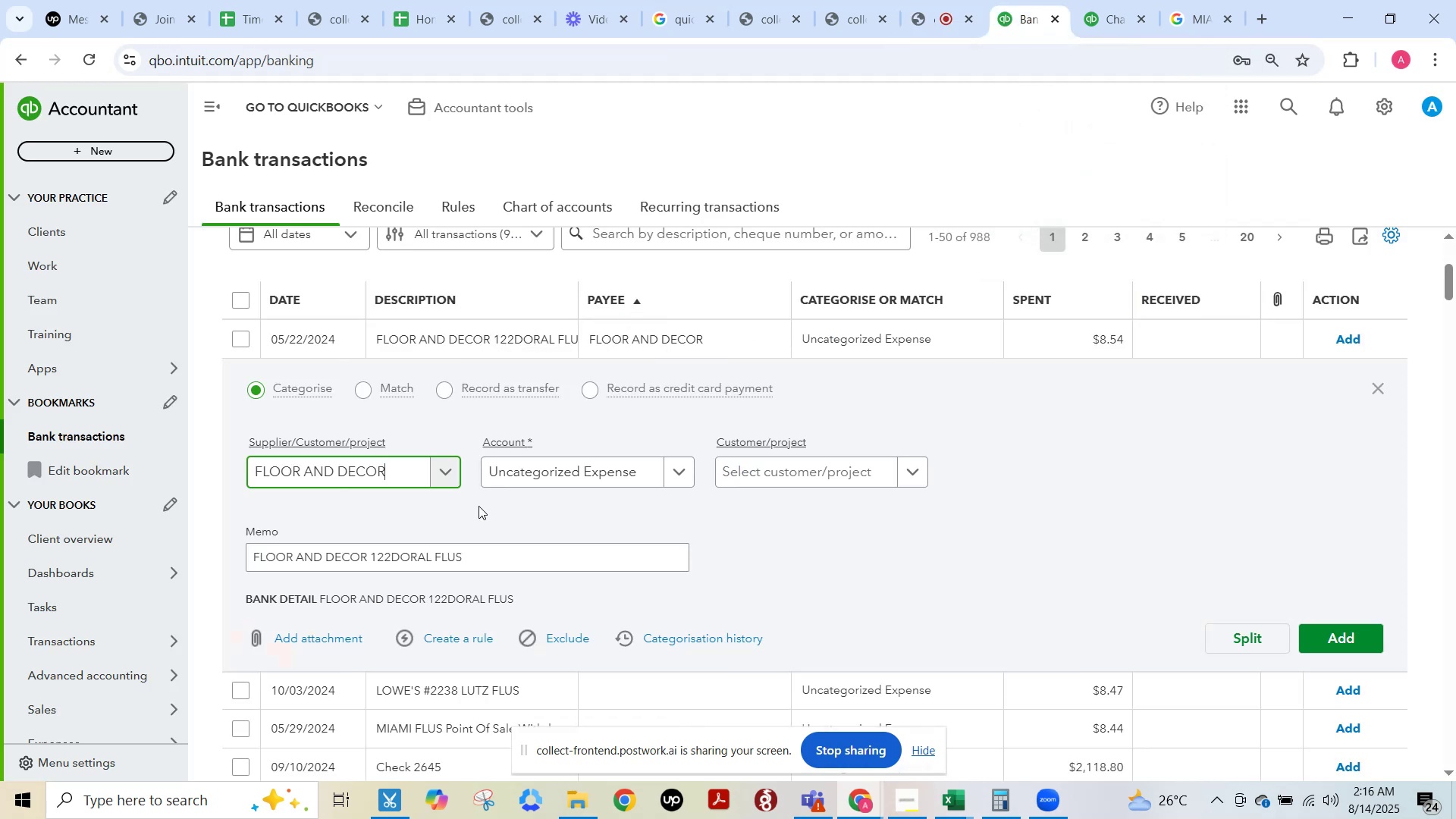 
wait(7.01)
 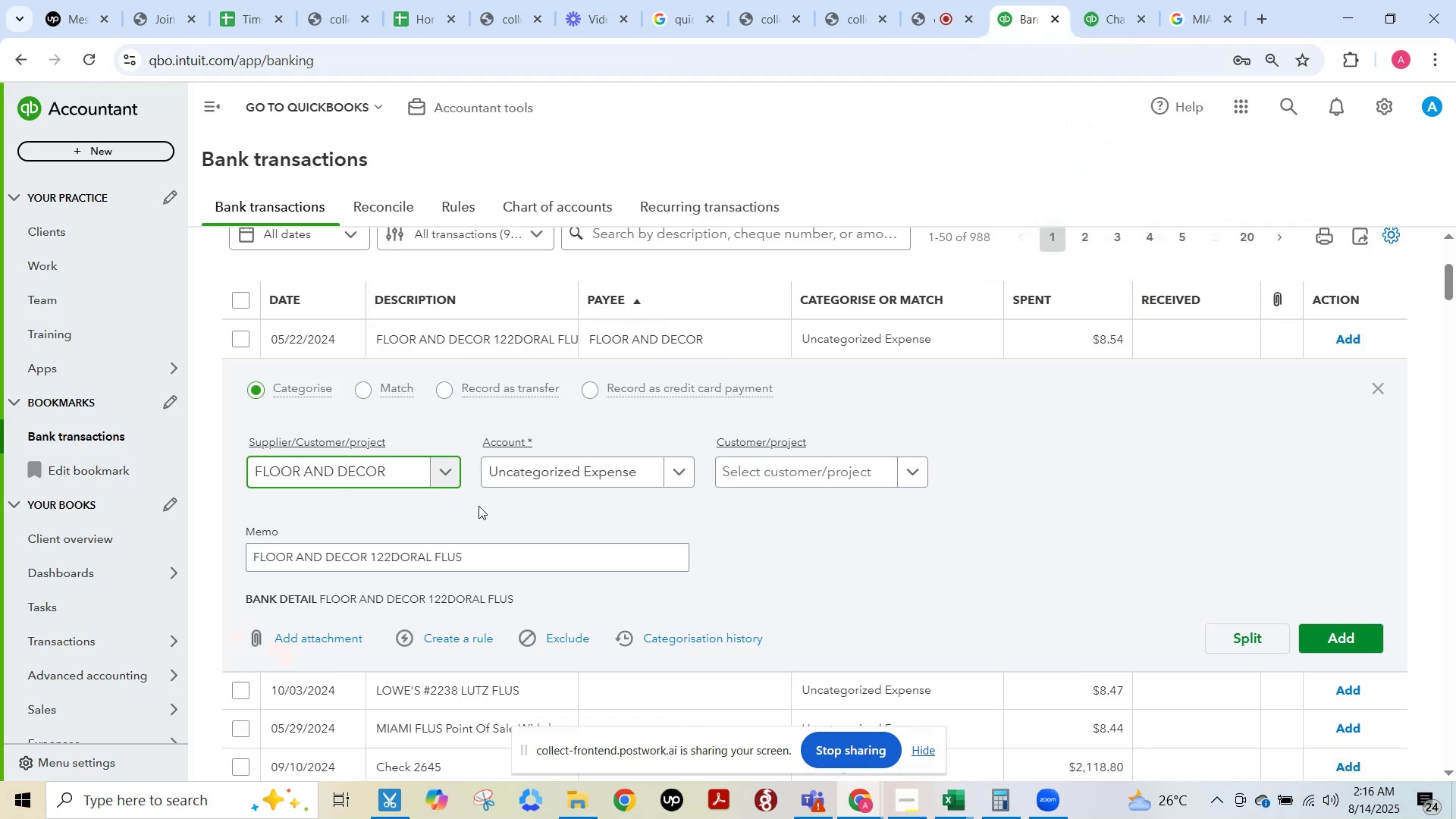 
left_click([529, 467])
 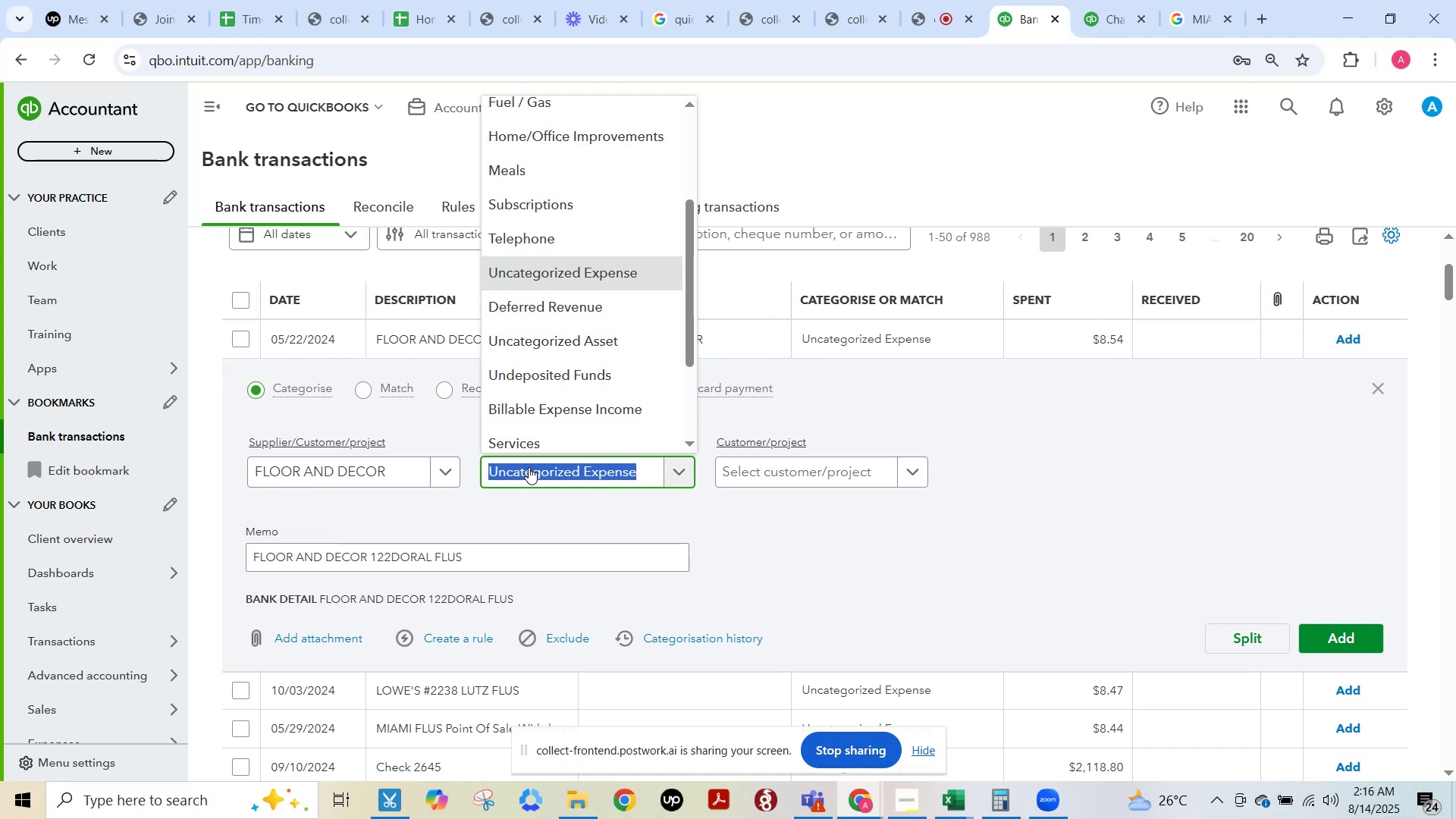 
type(home)
 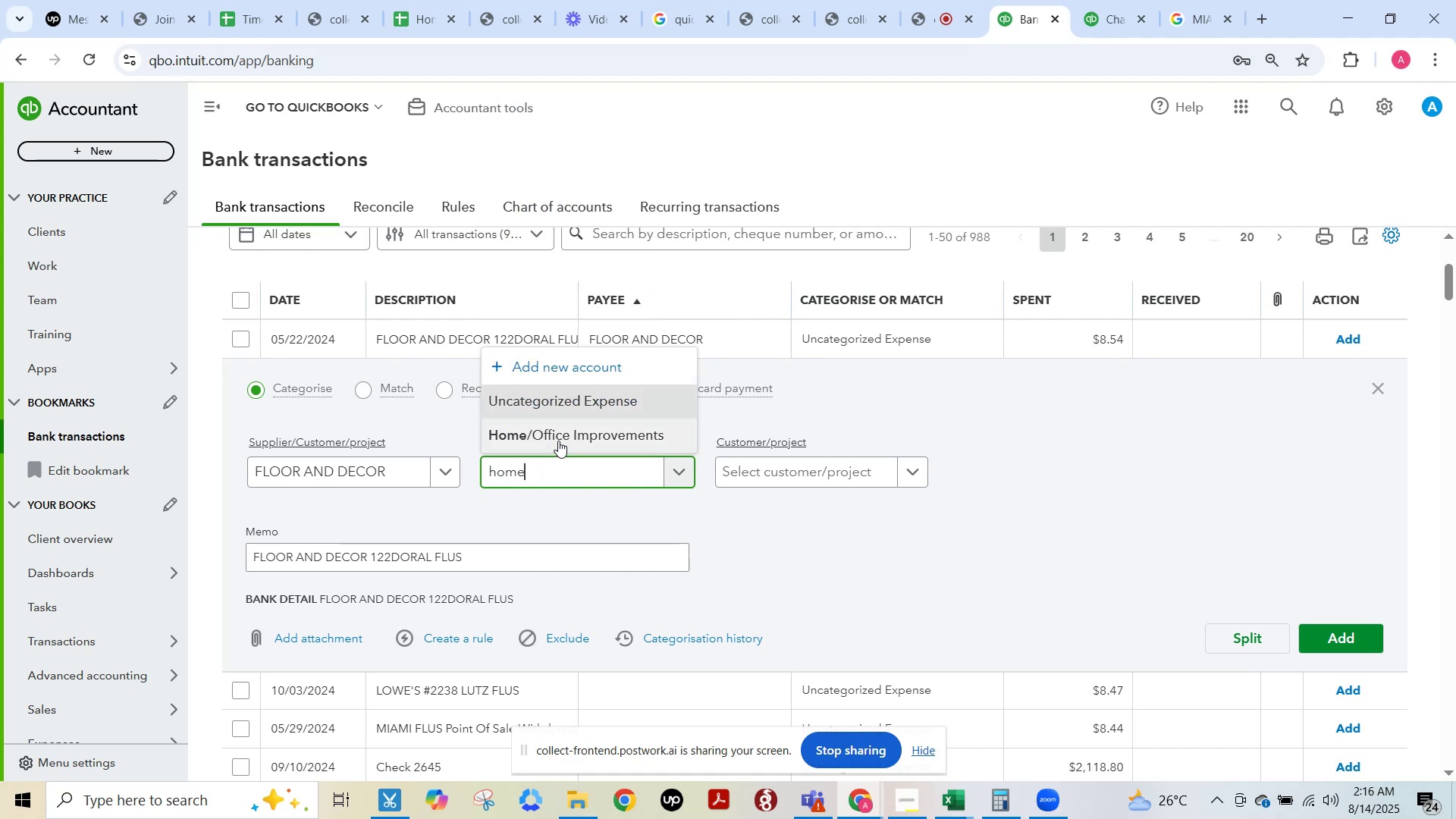 
left_click([558, 438])
 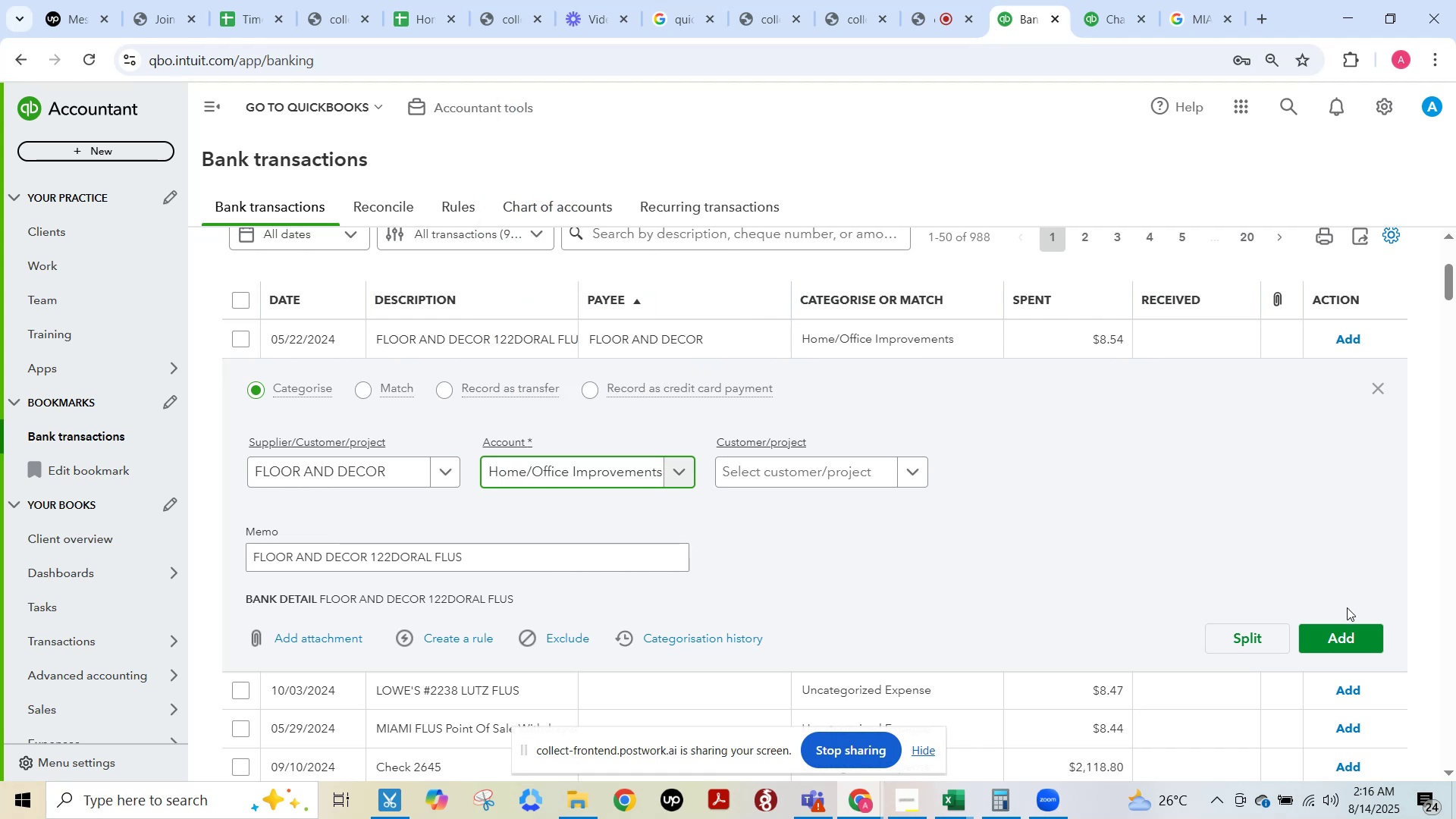 
left_click([1338, 632])
 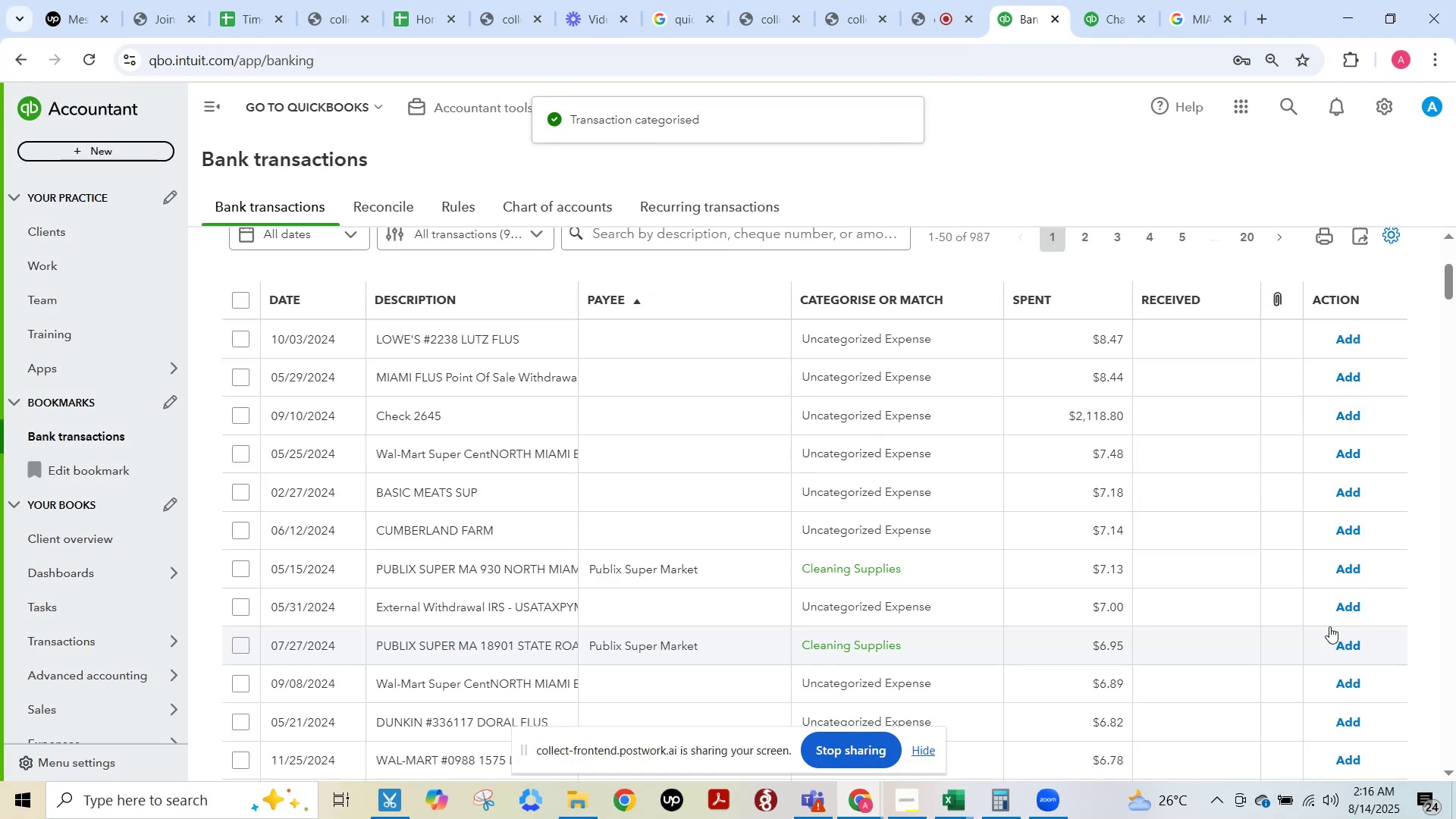 
wait(9.45)
 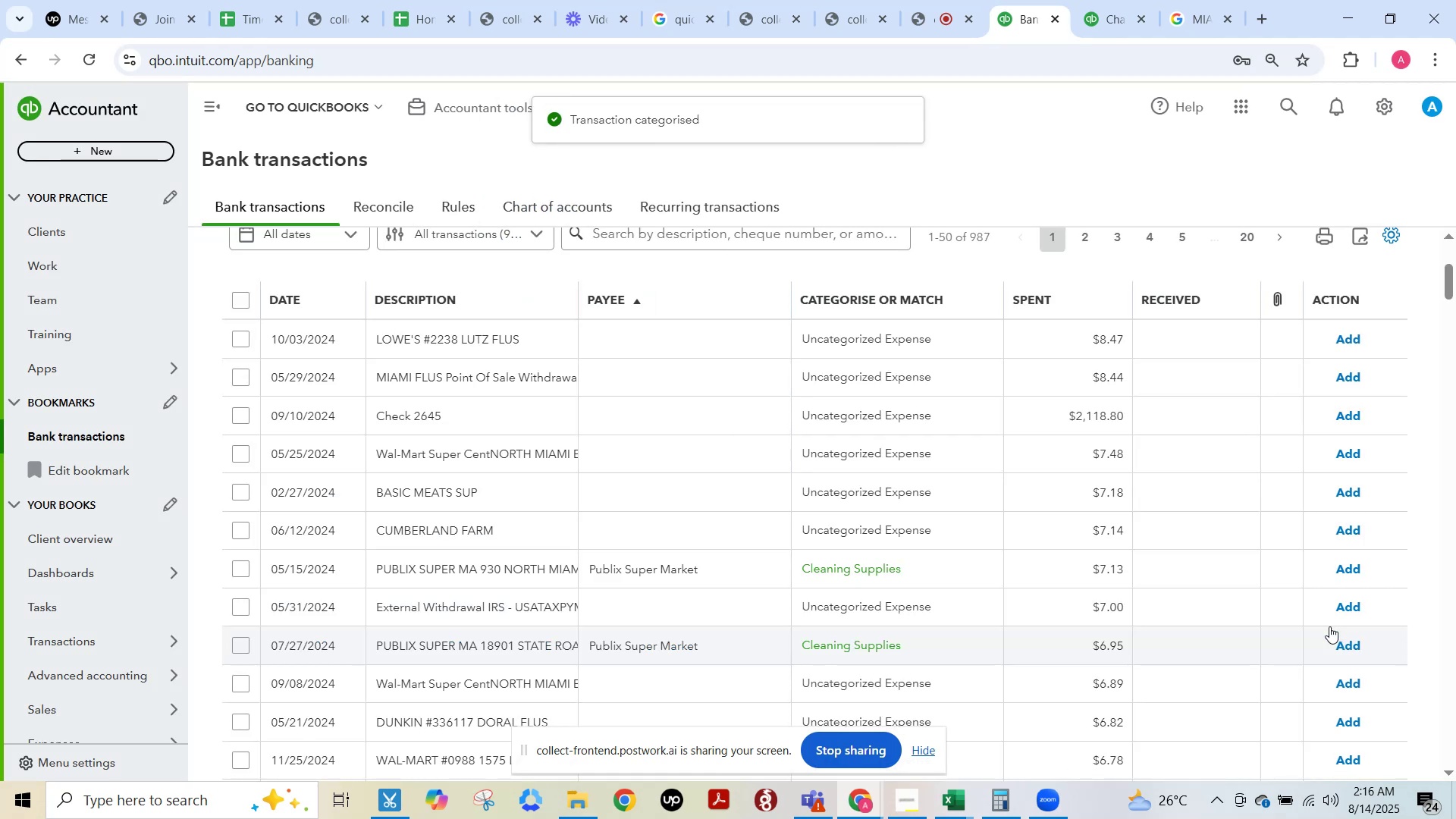 
left_click([1203, 14])
 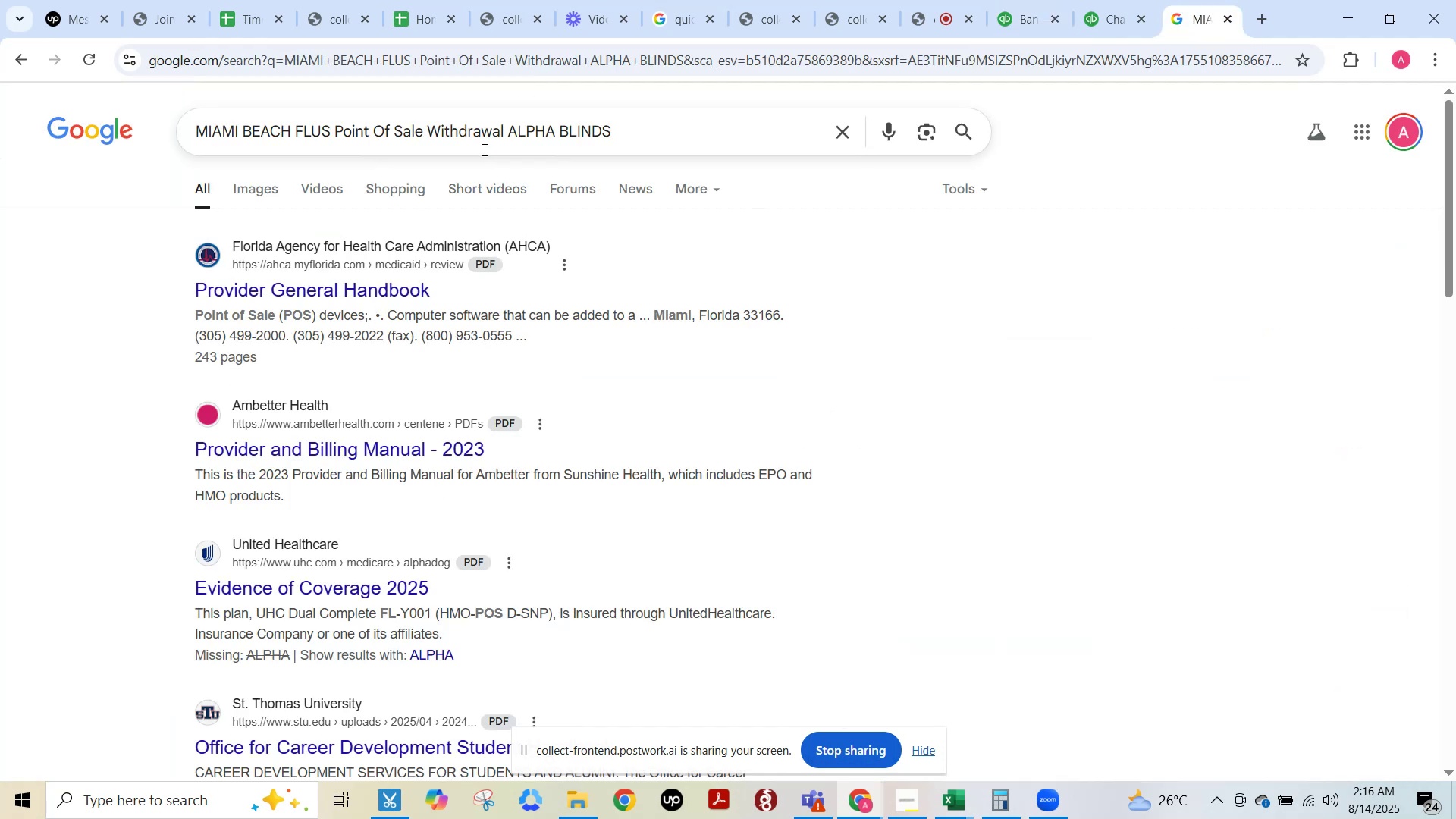 
key(Control+ControlLeft)
 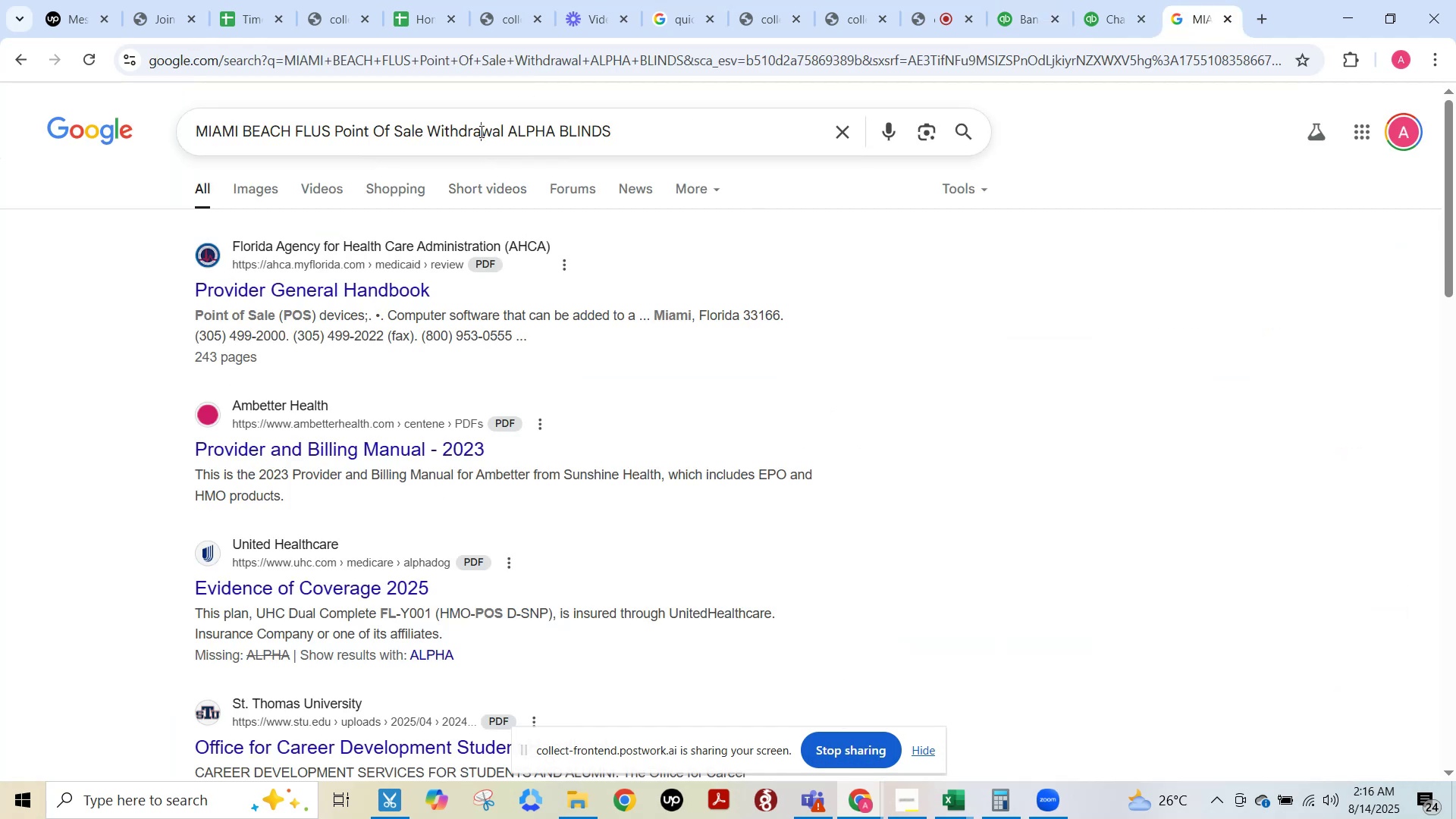 
key(Control+A)
 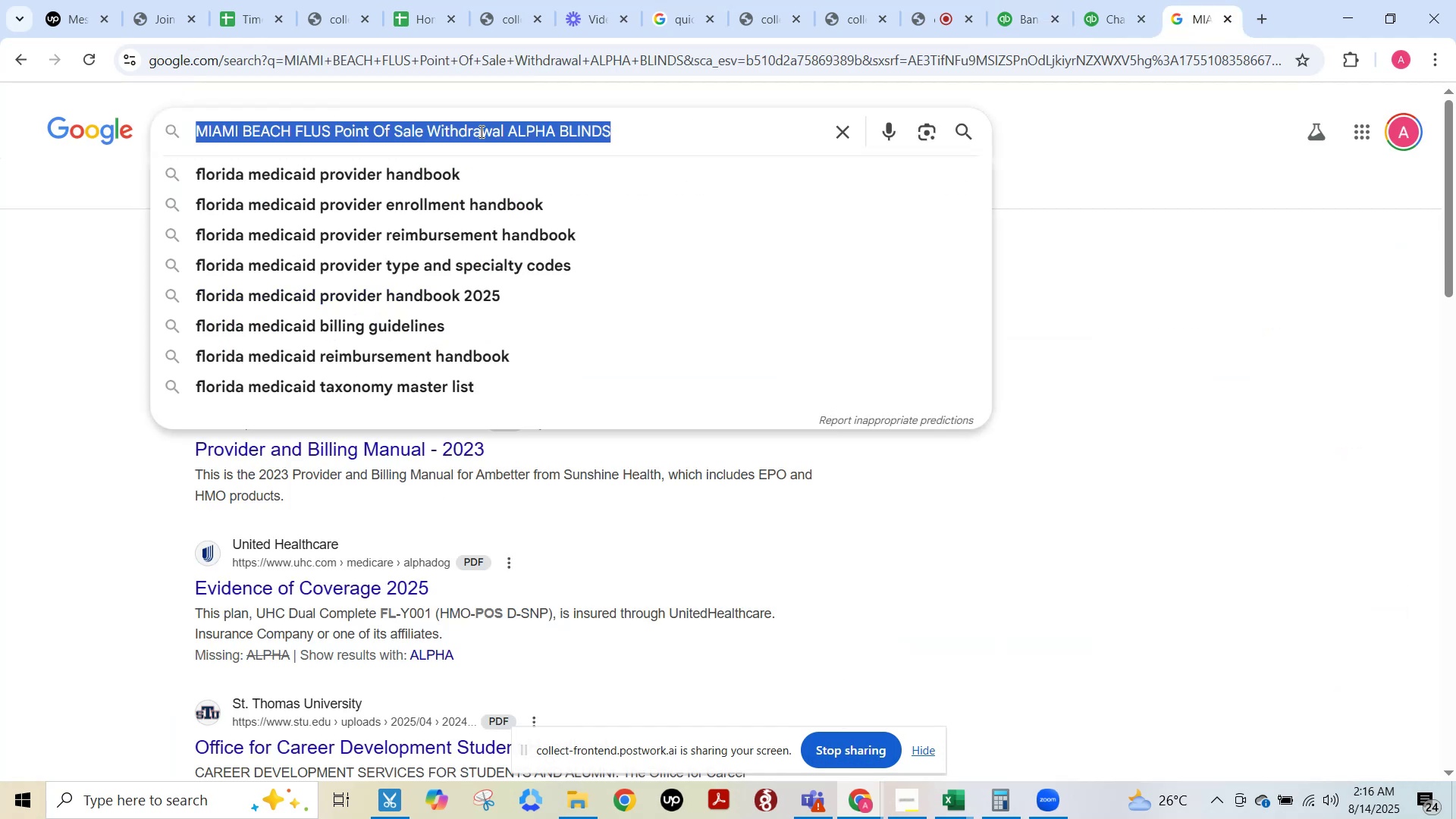 
type(lowe's)
 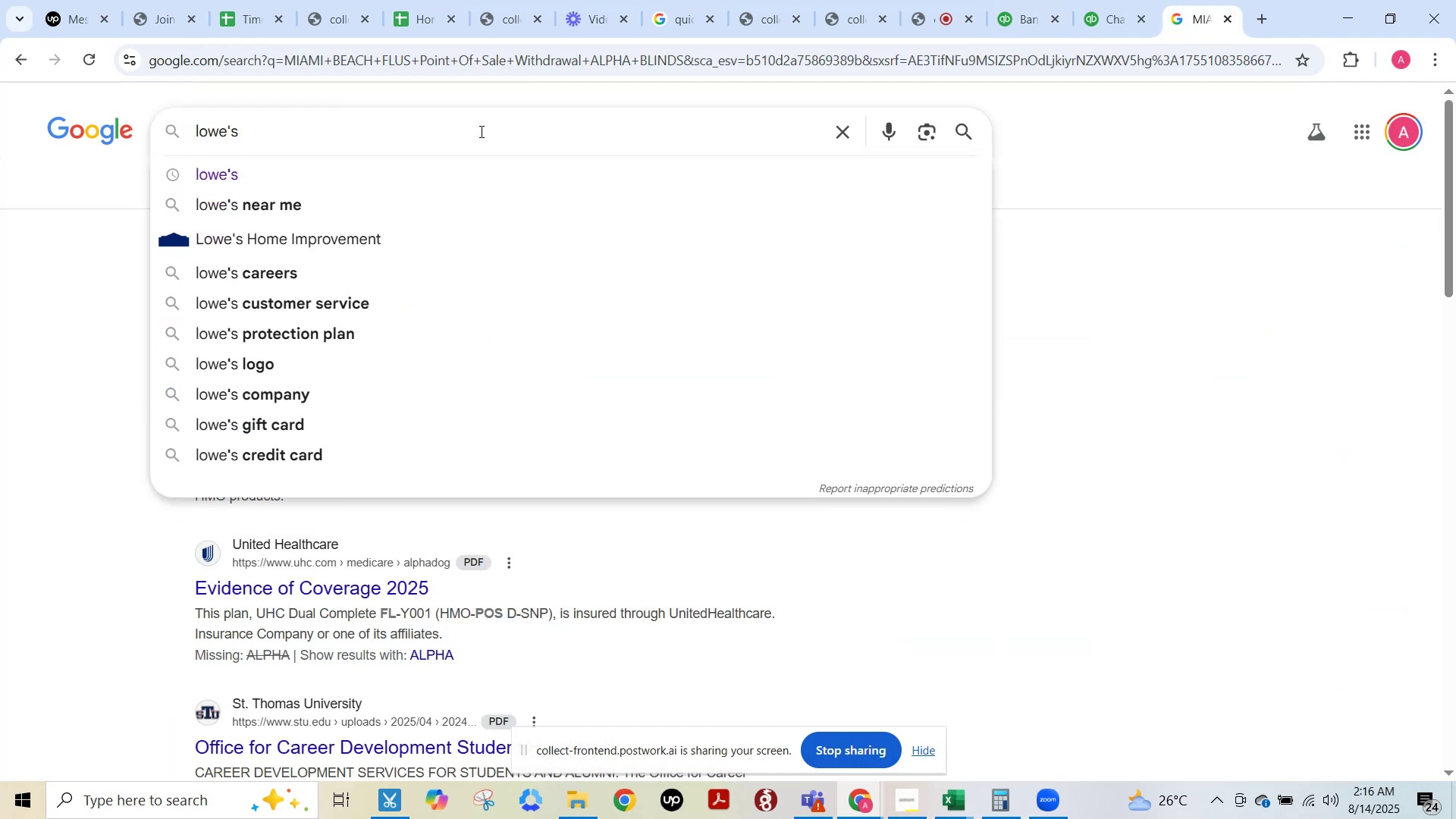 
key(Enter)
 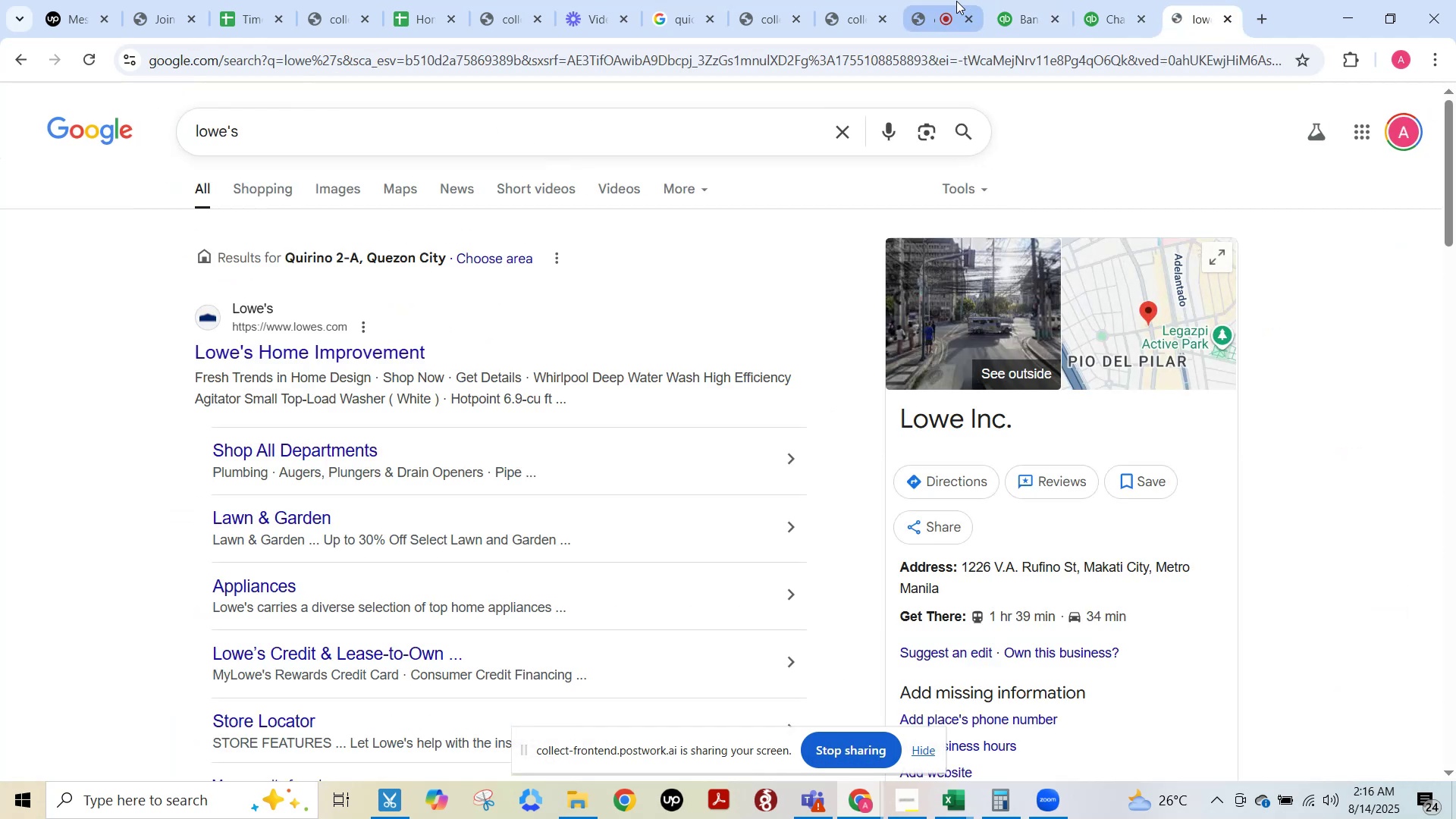 
left_click([1031, 8])
 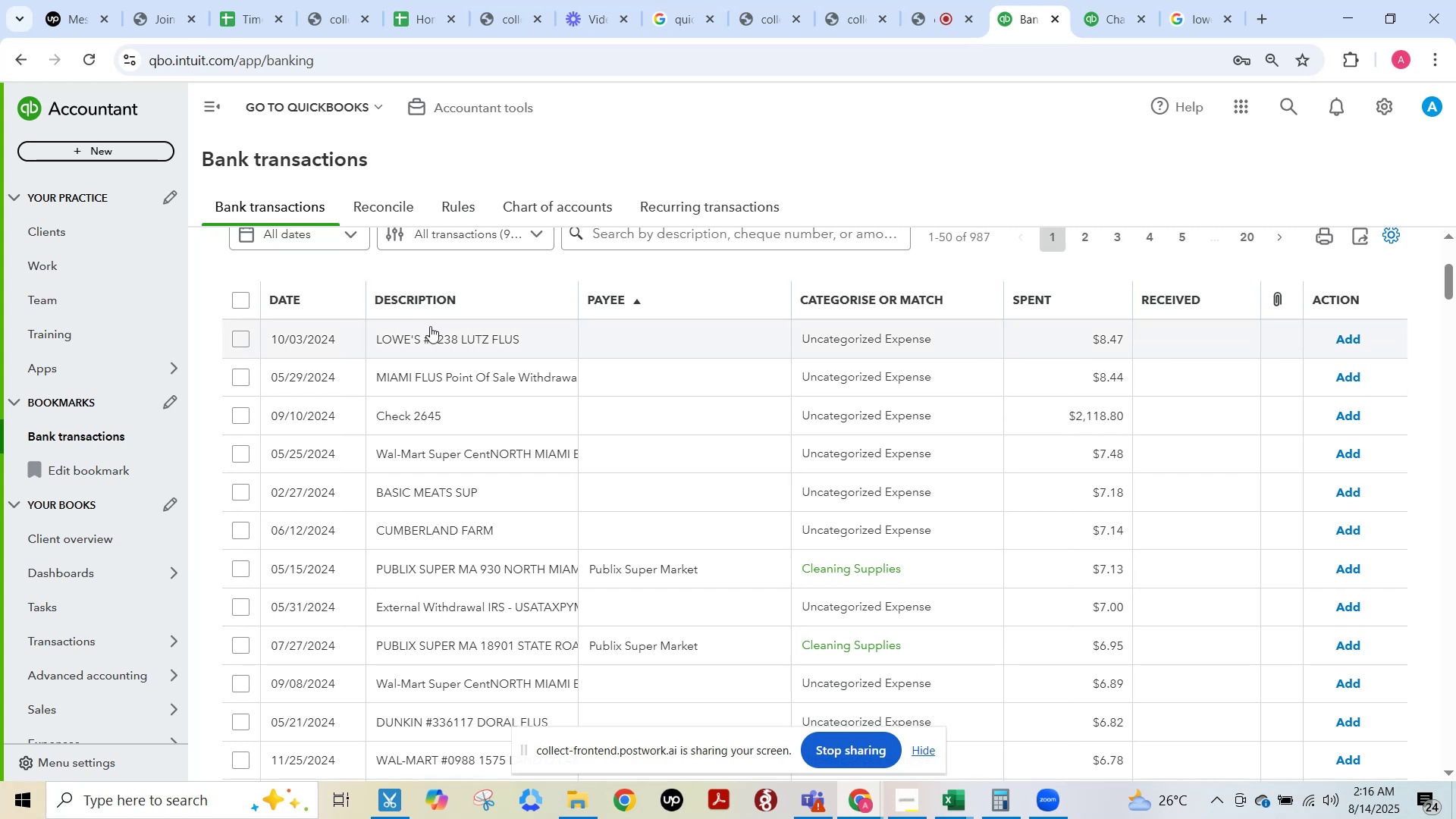 
left_click([437, 325])
 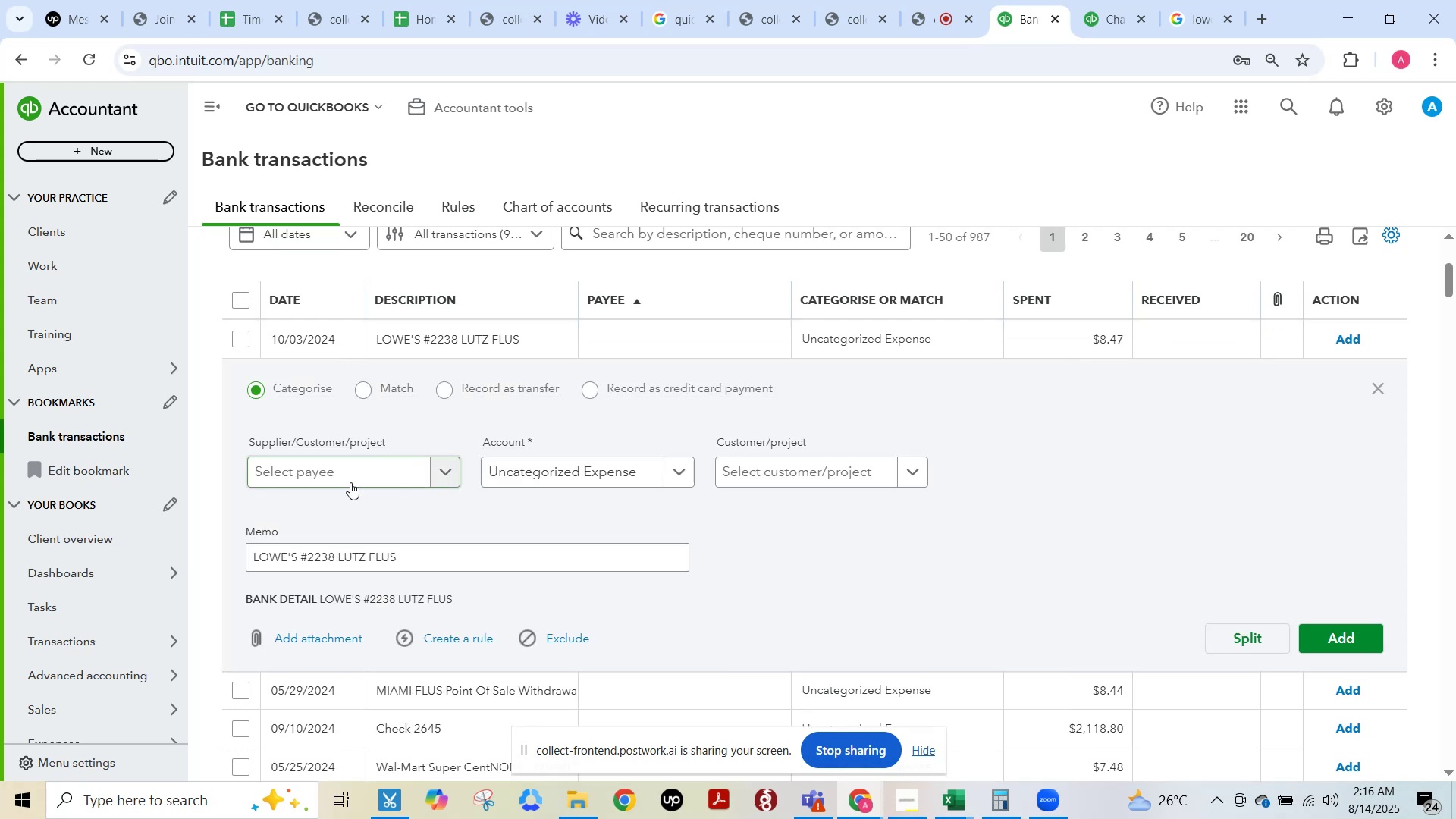 
left_click([345, 475])
 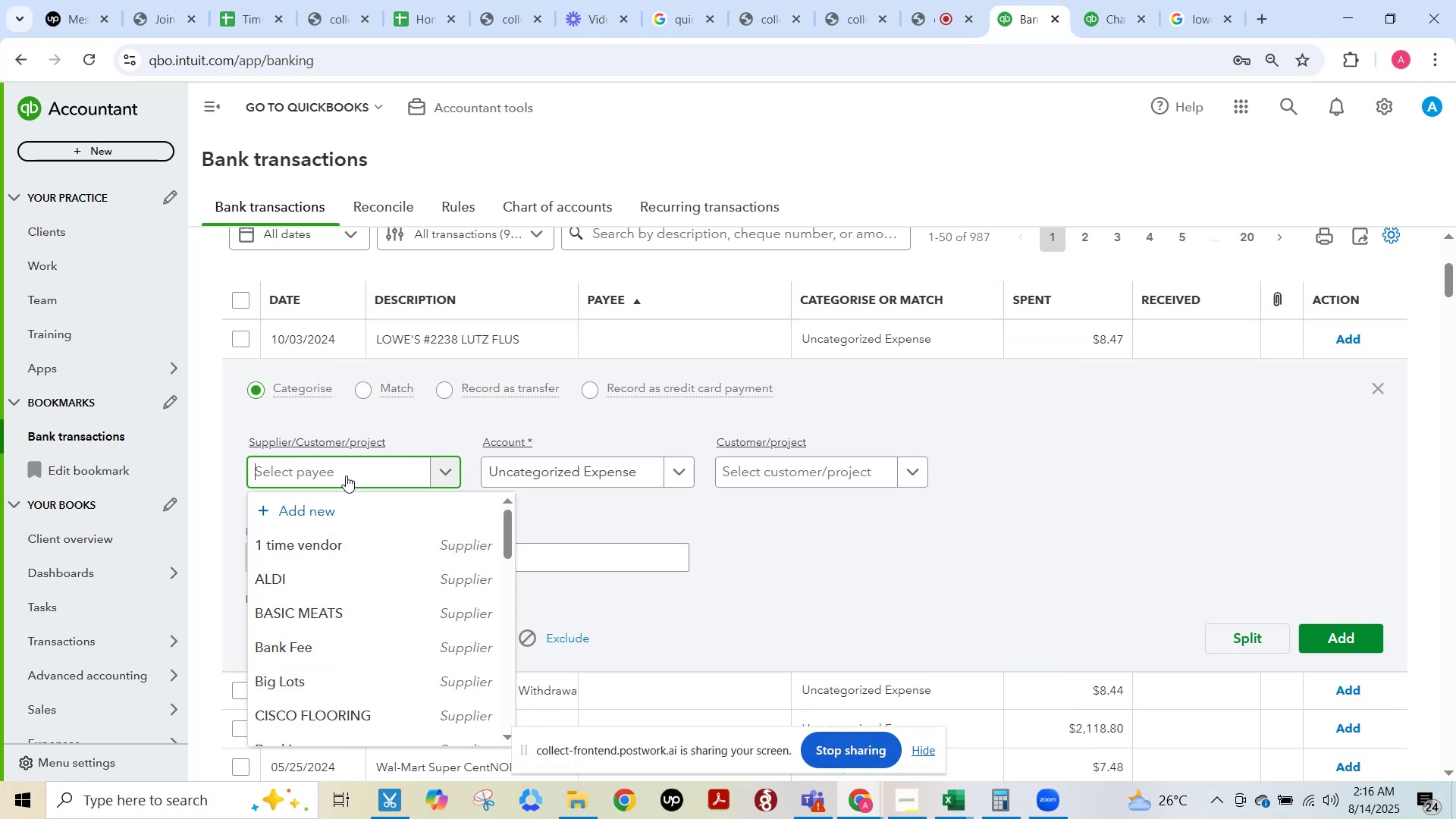 
type(:)
key(Backspace)
key(Backspace)
type(Lowe)
 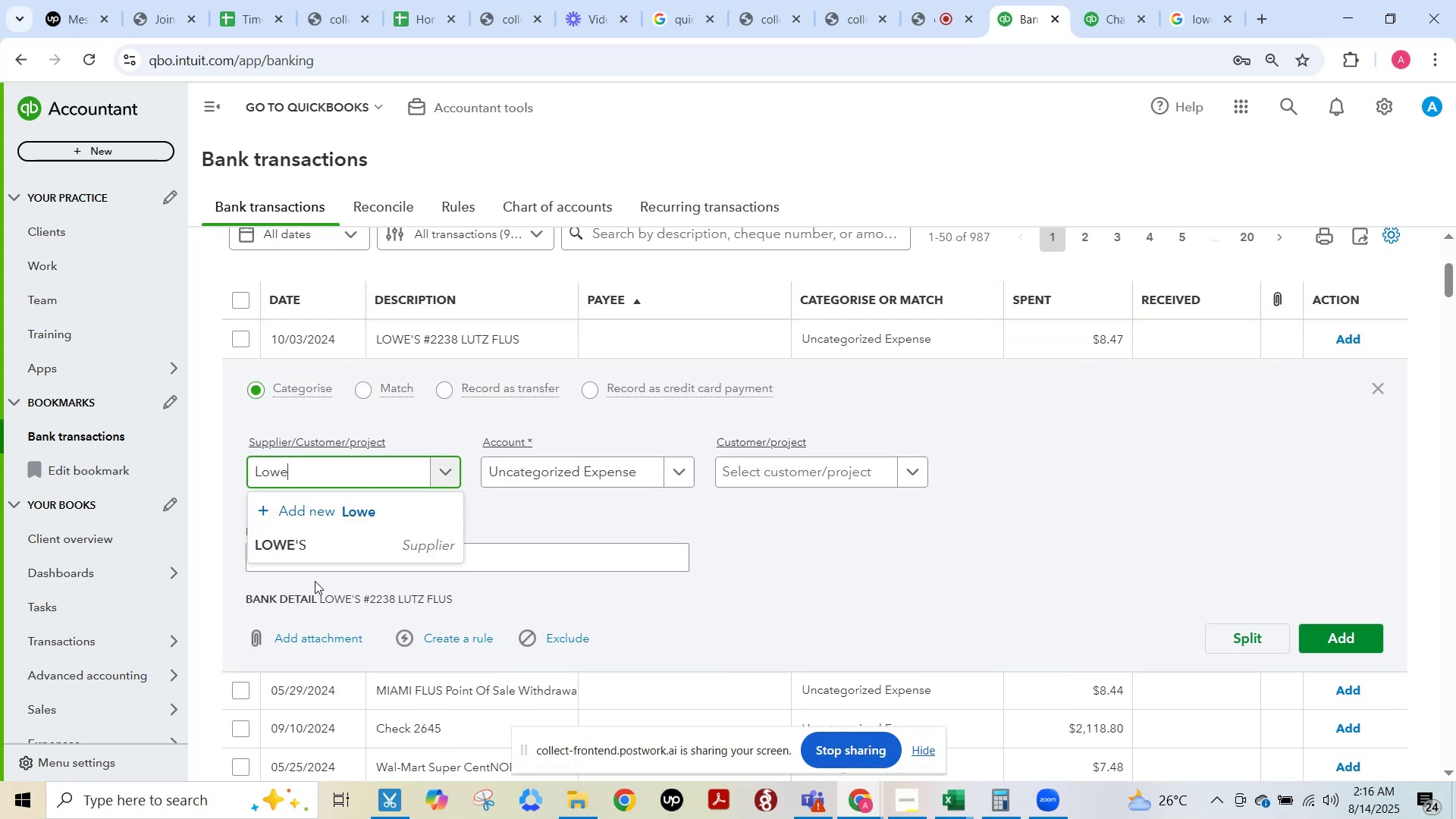 
left_click([315, 550])
 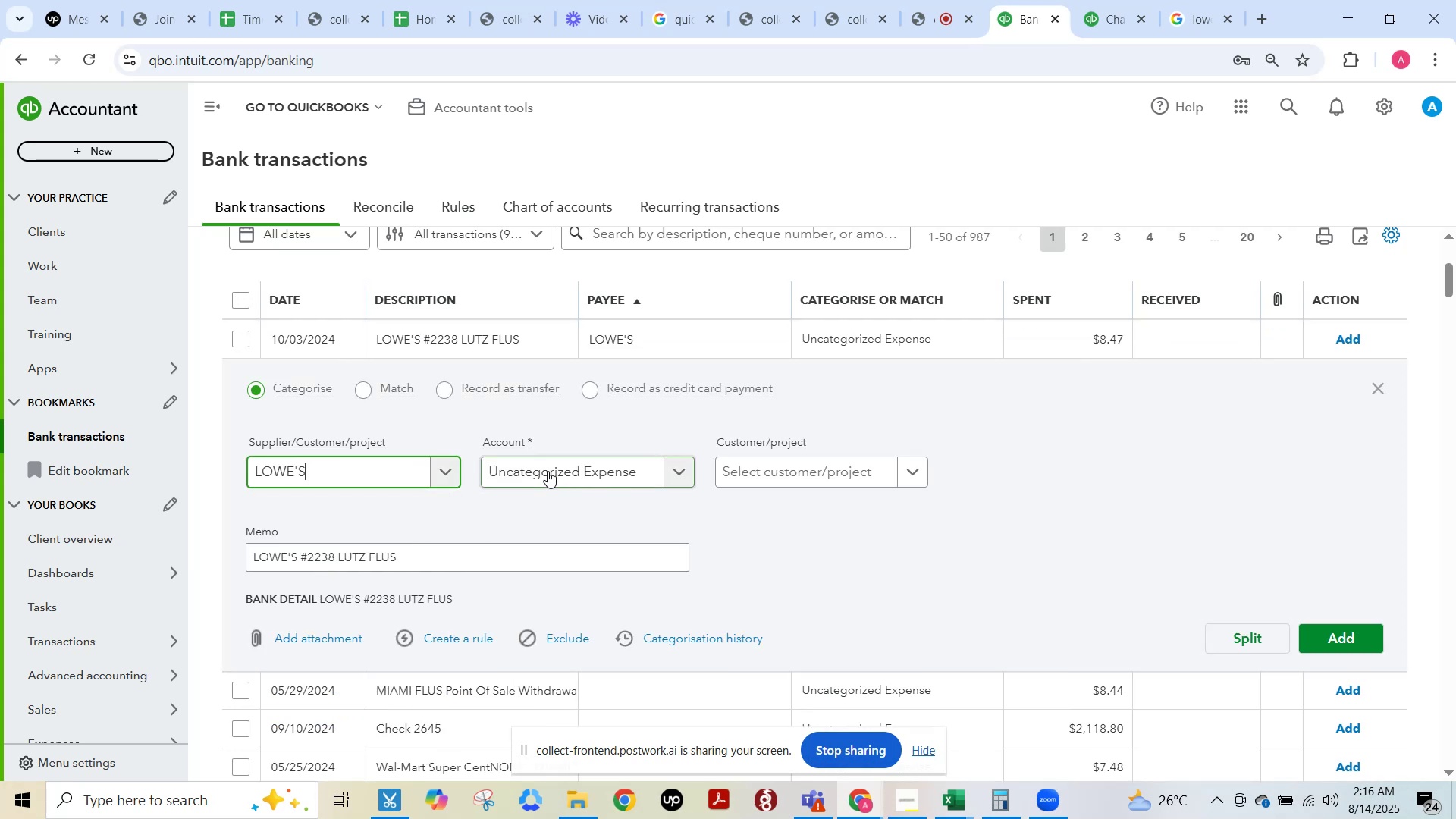 
left_click([545, 471])
 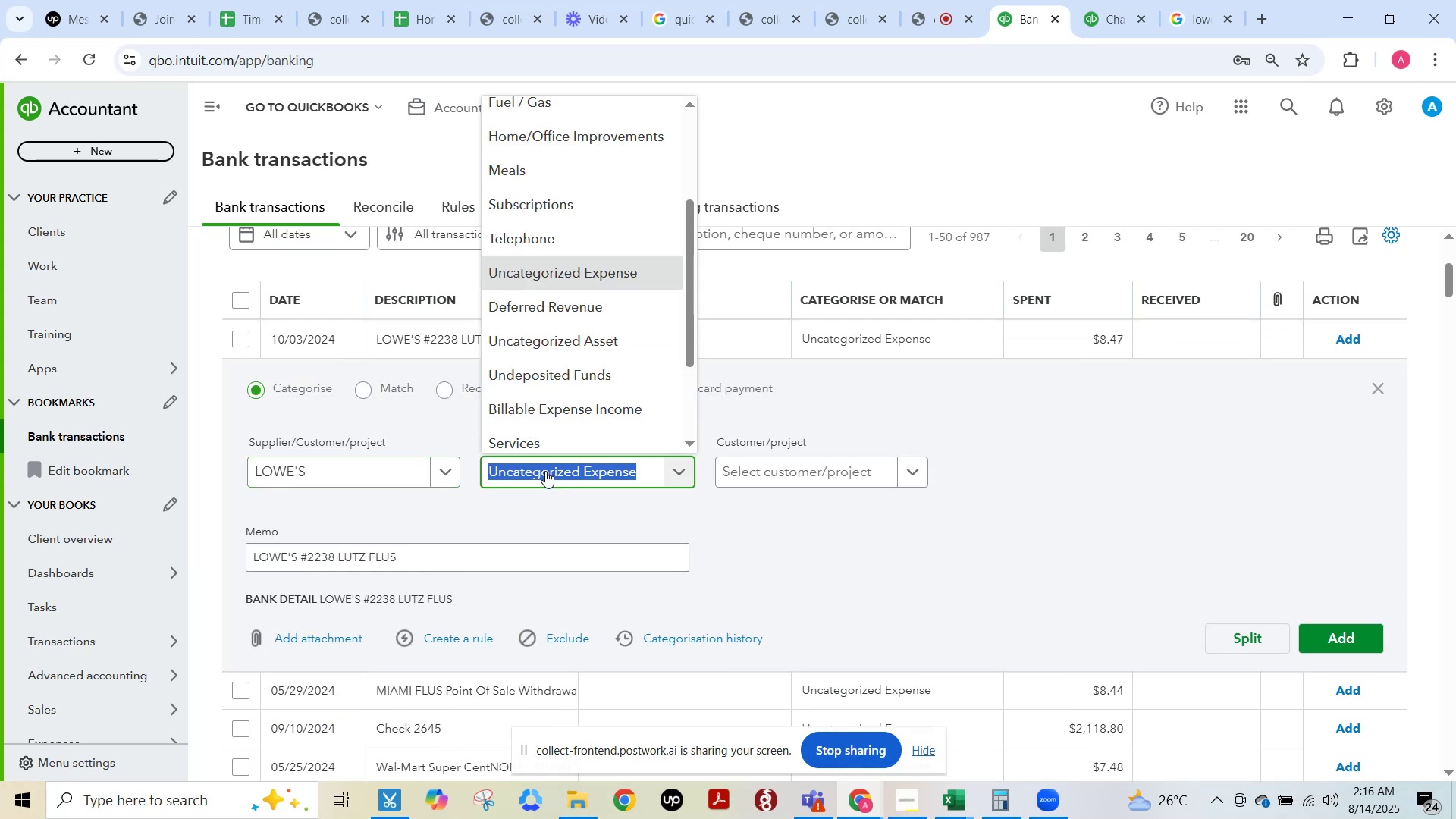 
type(home )
 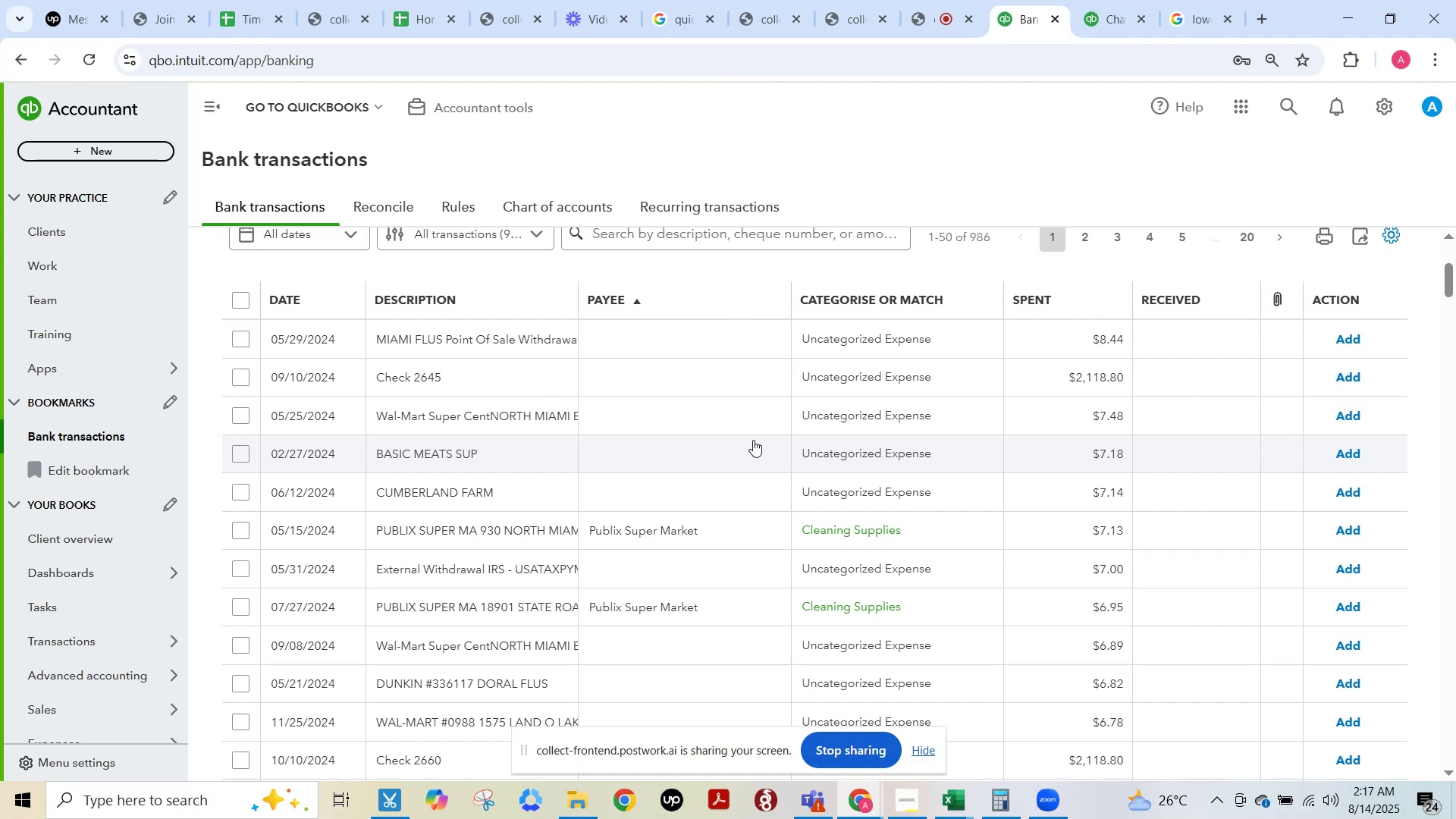 
wait(44.5)
 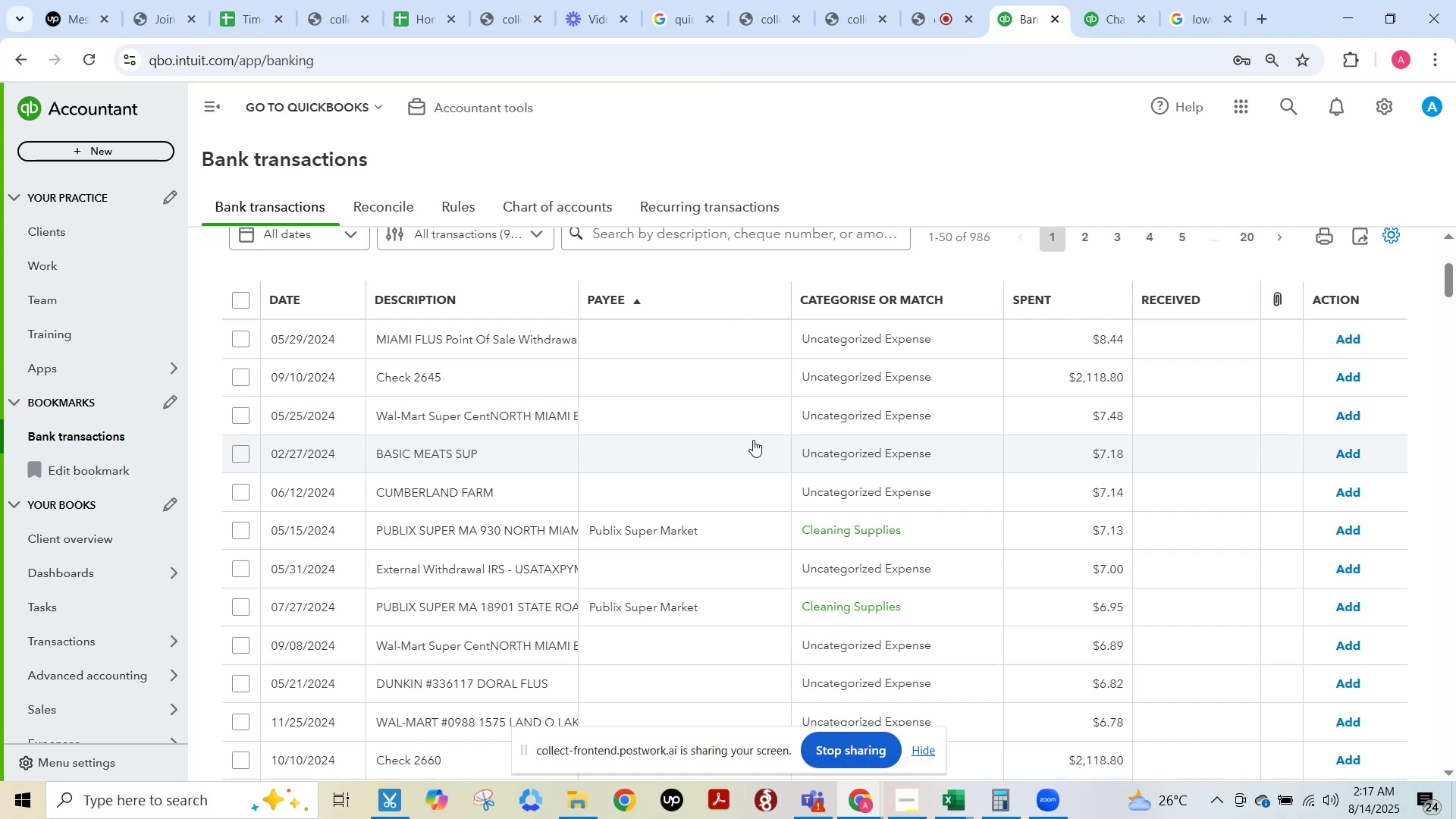 
scroll: coordinate [826, 496], scroll_direction: down, amount: 1.0
 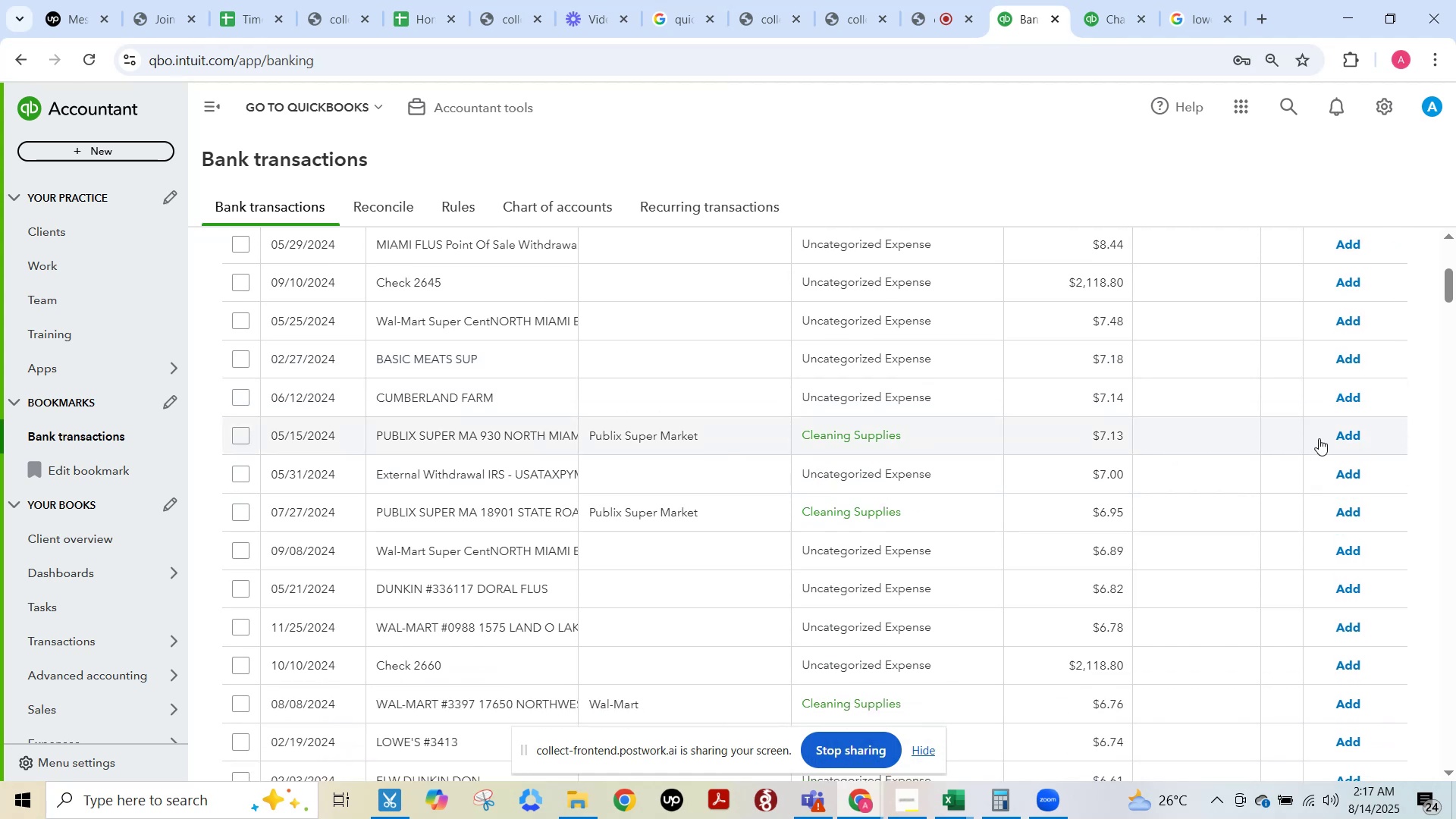 
left_click([1341, 433])
 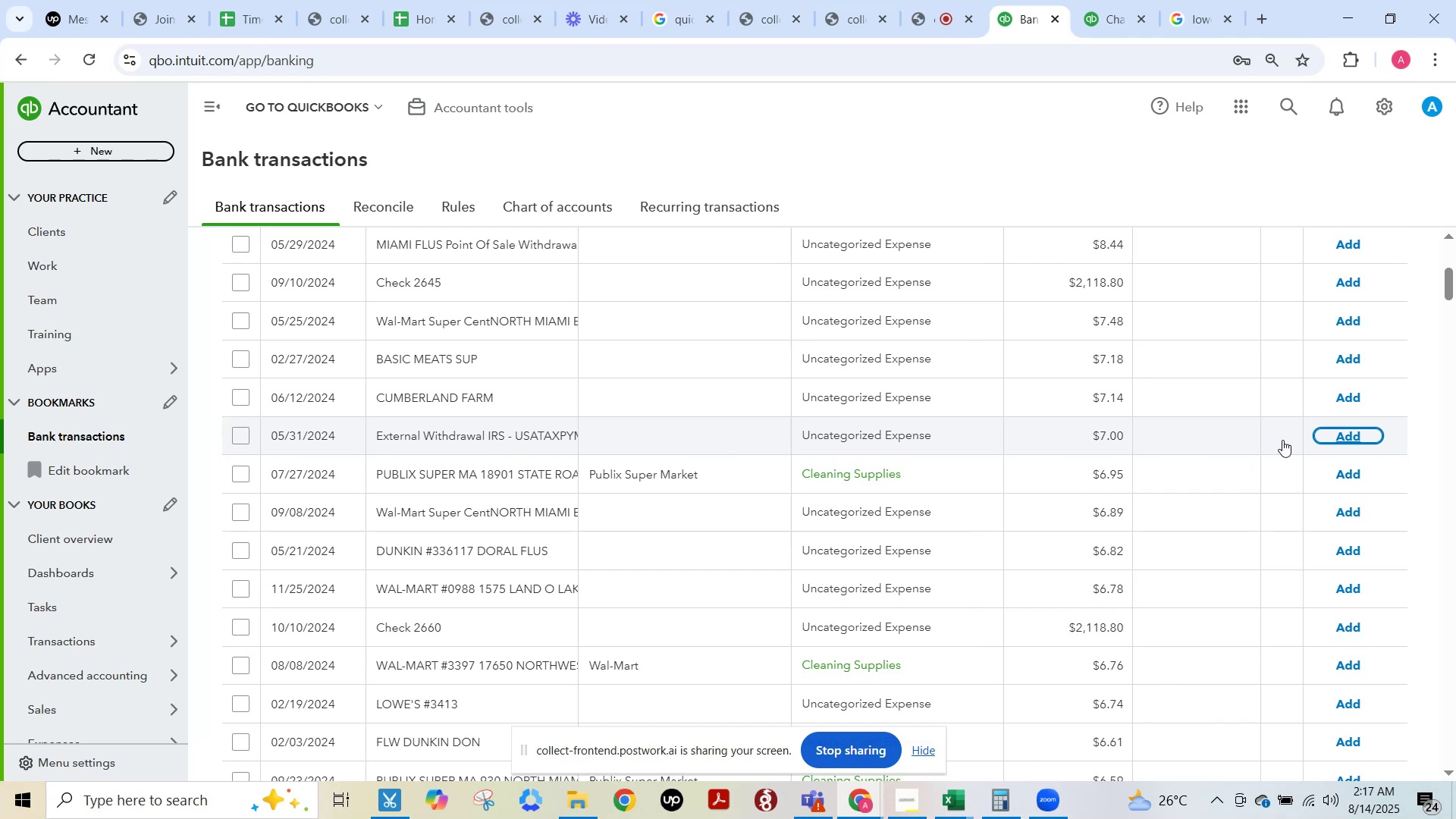 
wait(27.58)
 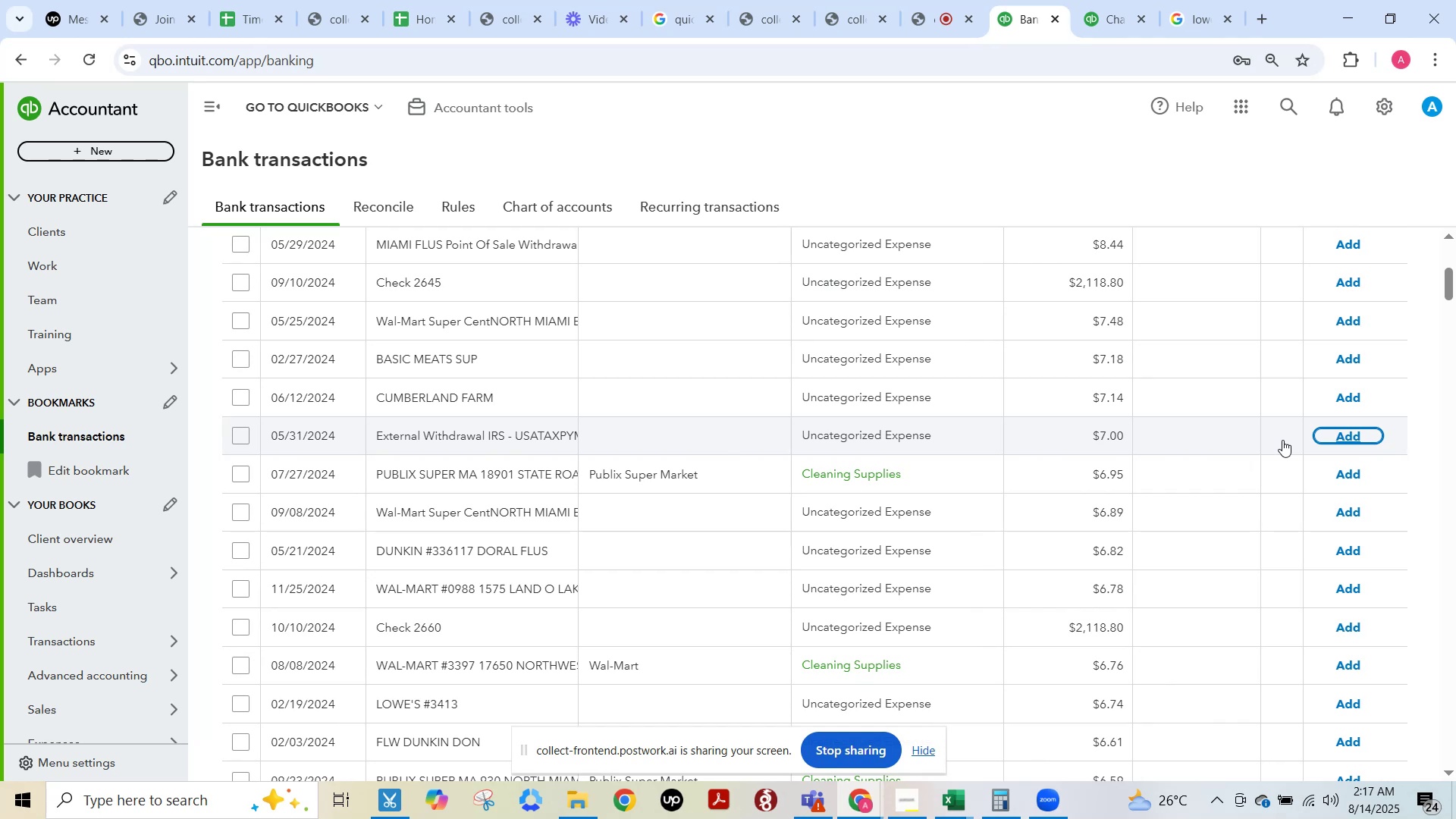 
left_click([1349, 469])
 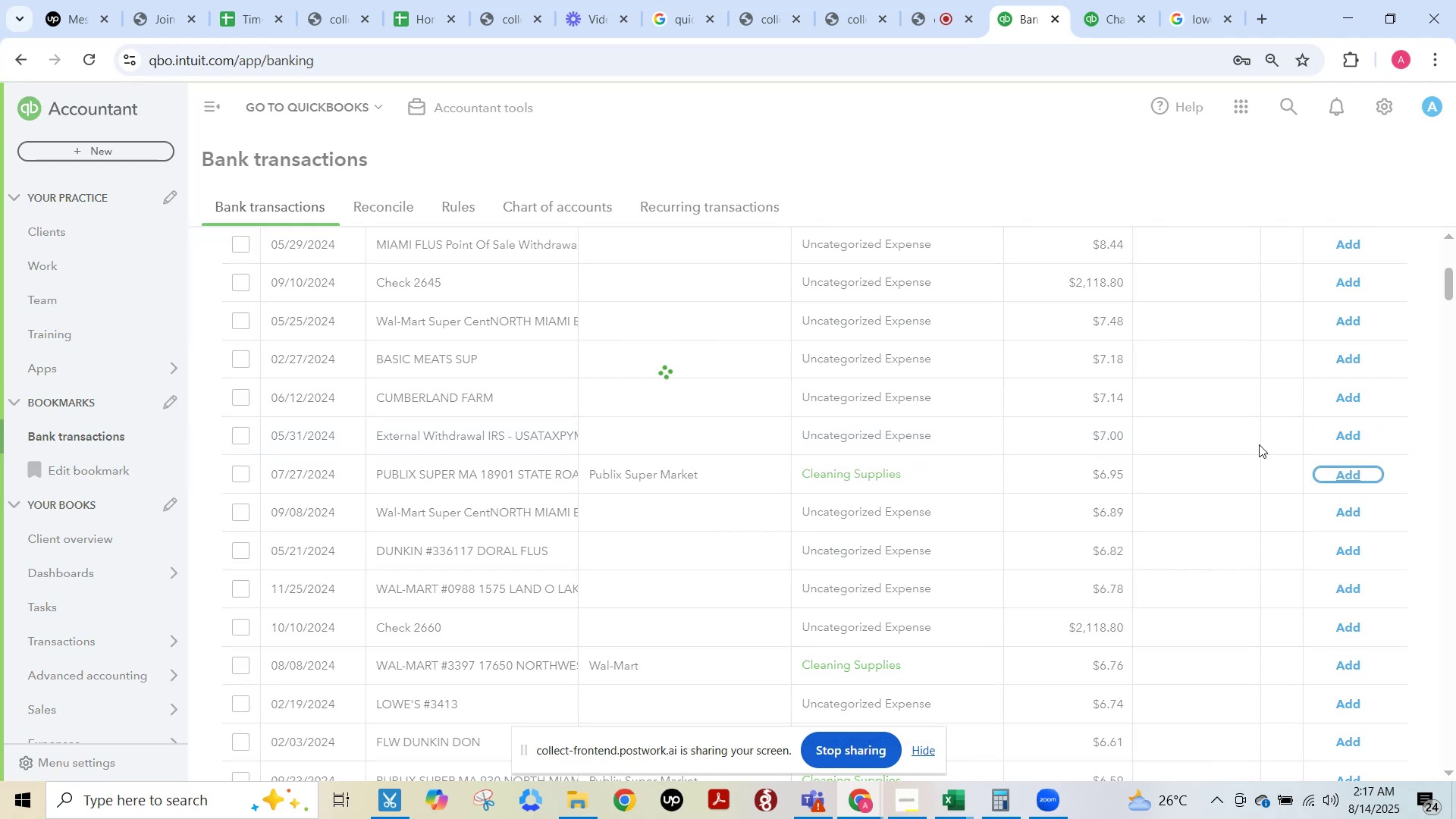 
scroll: coordinate [1203, 488], scroll_direction: up, amount: 3.0
 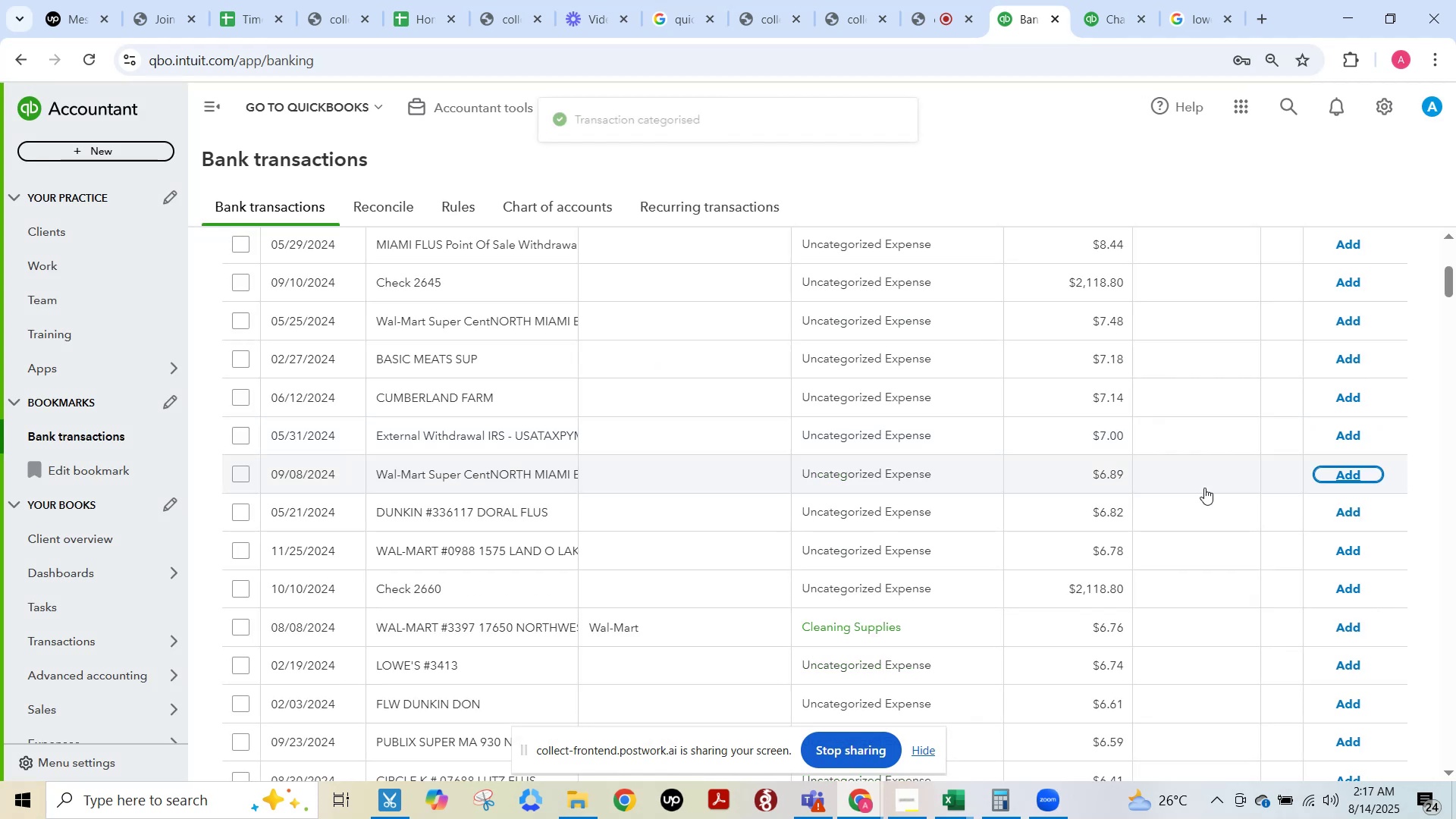 
scroll: coordinate [1209, 489], scroll_direction: down, amount: 4.0
 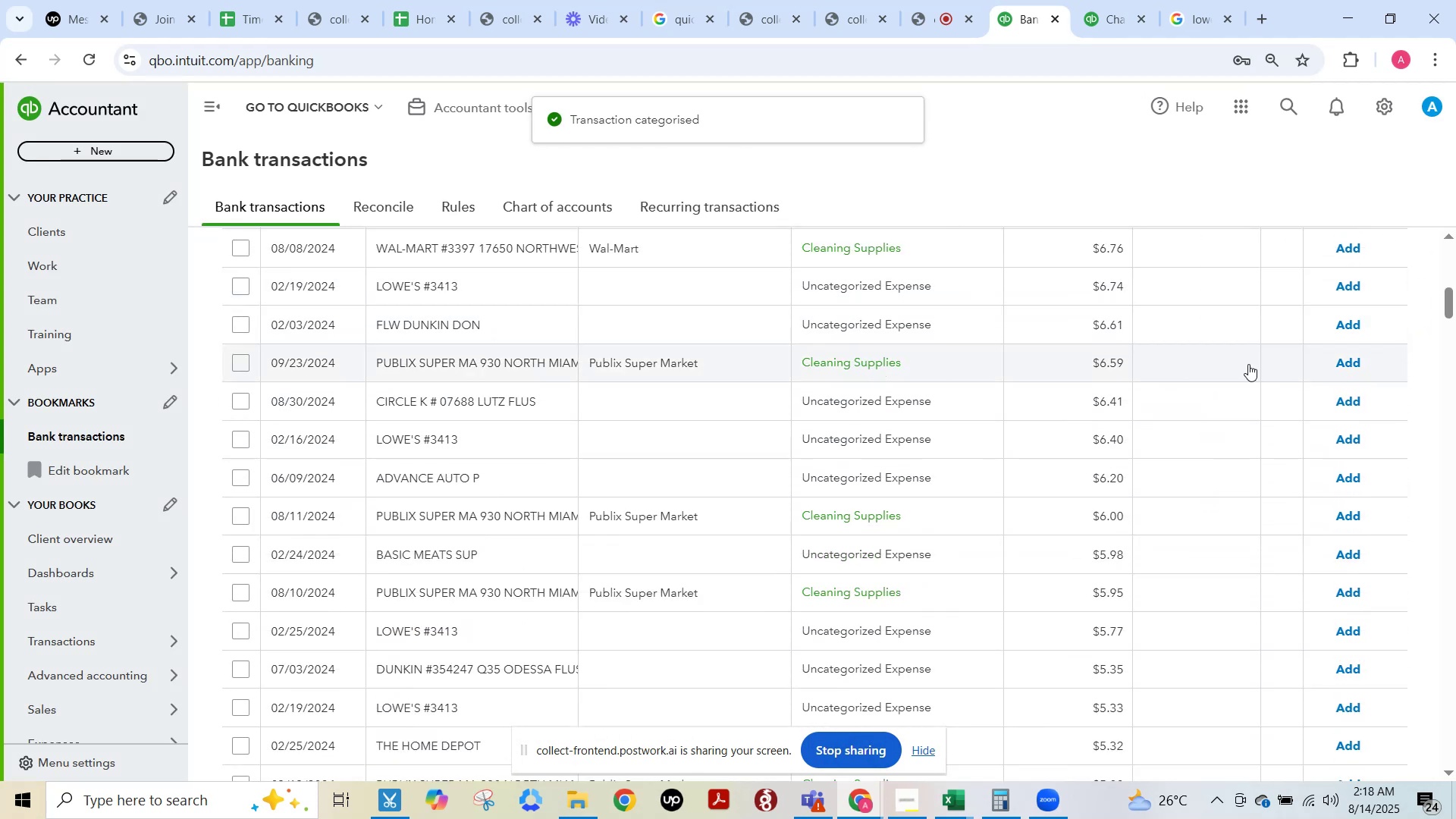 
left_click([1346, 361])
 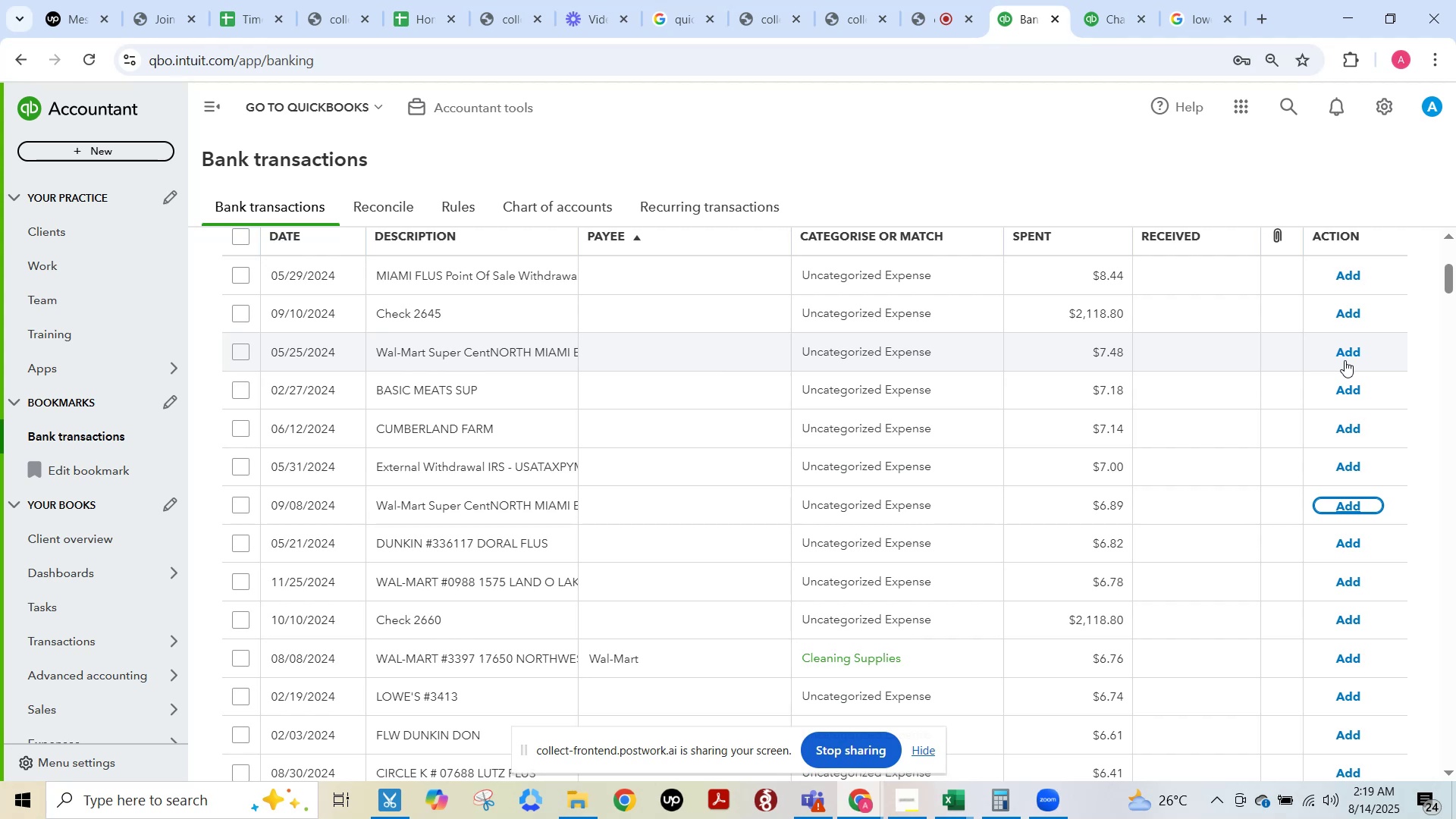 
wait(121.97)
 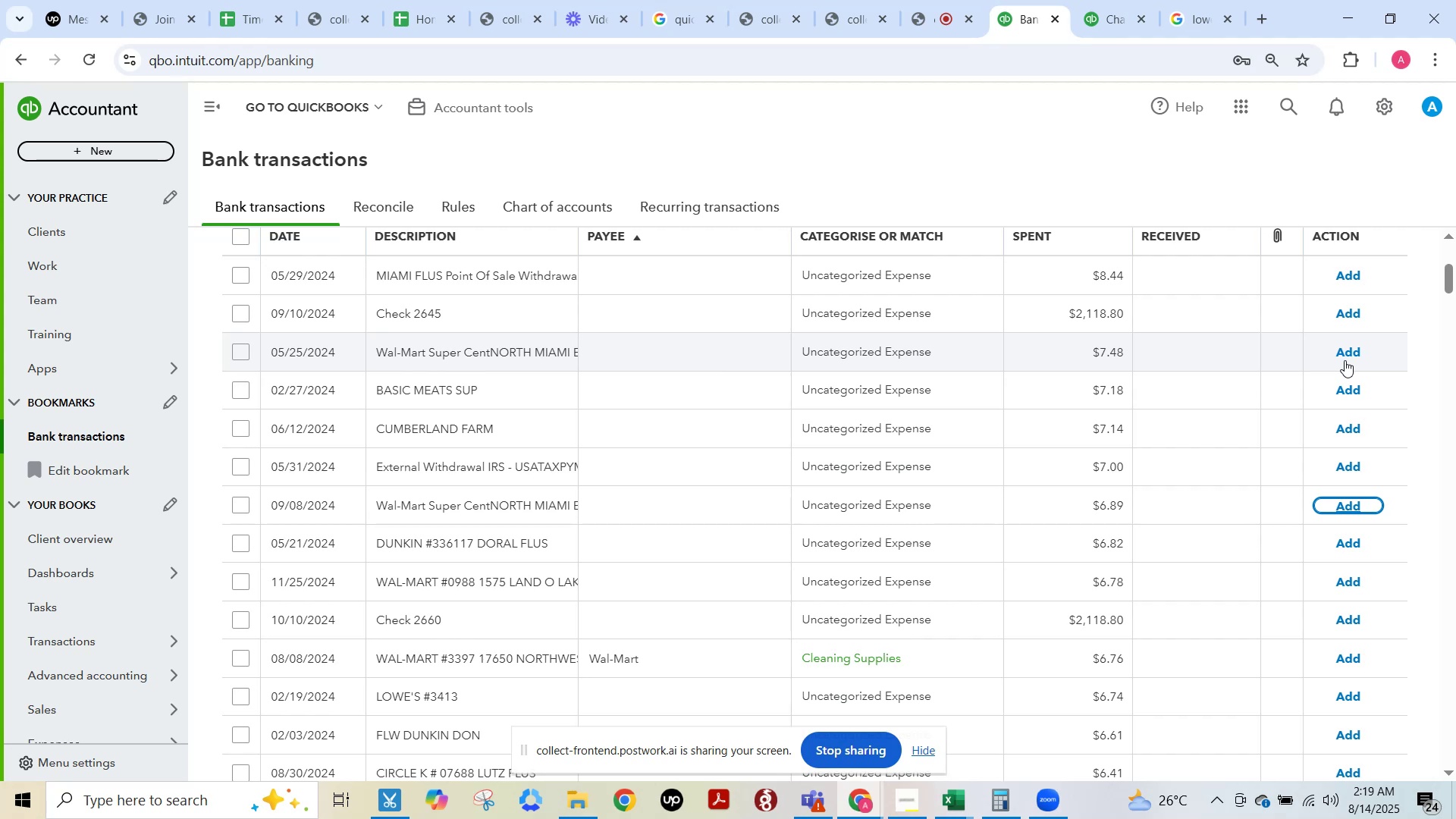 
left_click([1344, 653])
 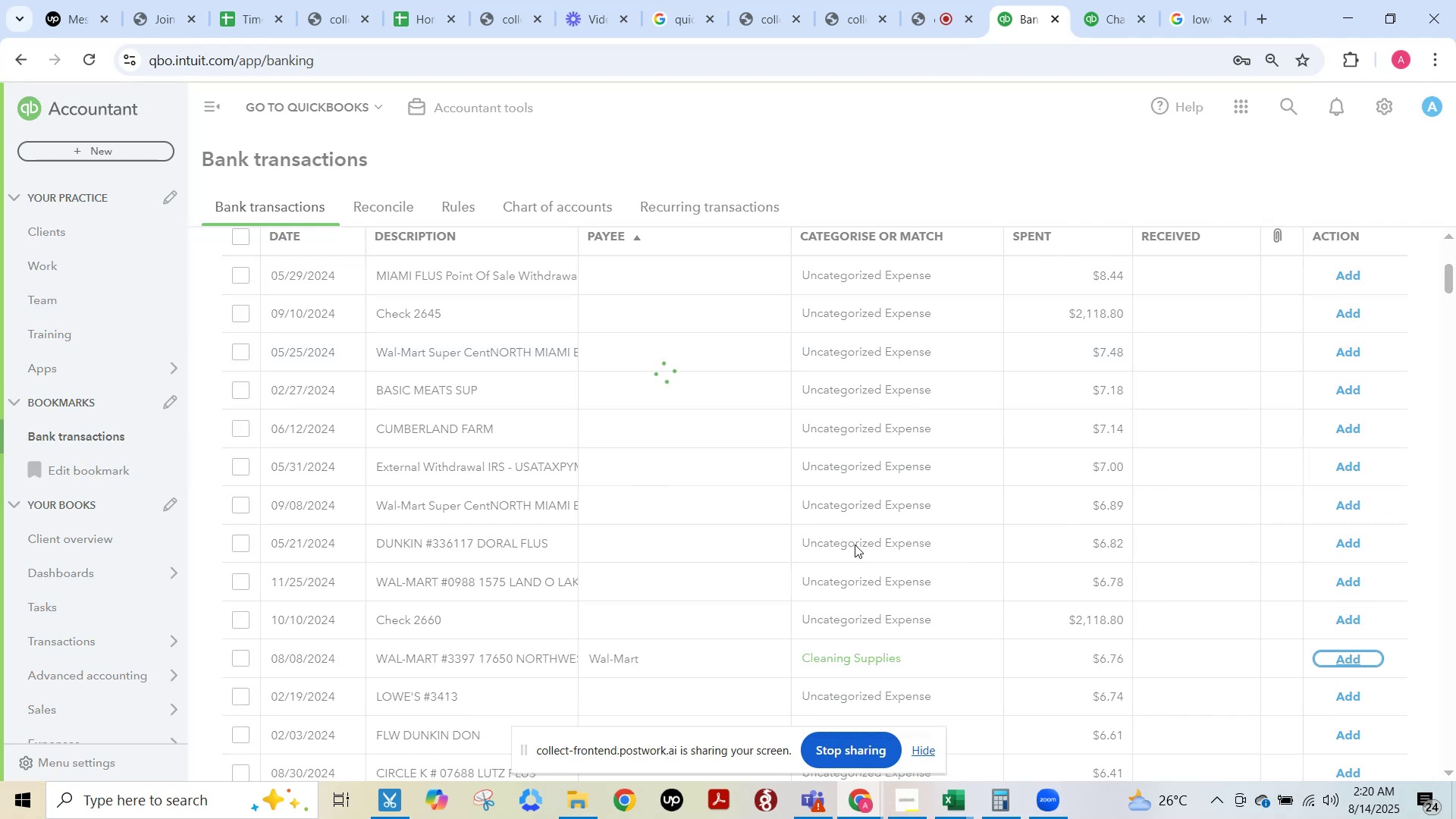 
scroll: coordinate [860, 540], scroll_direction: down, amount: 8.0
 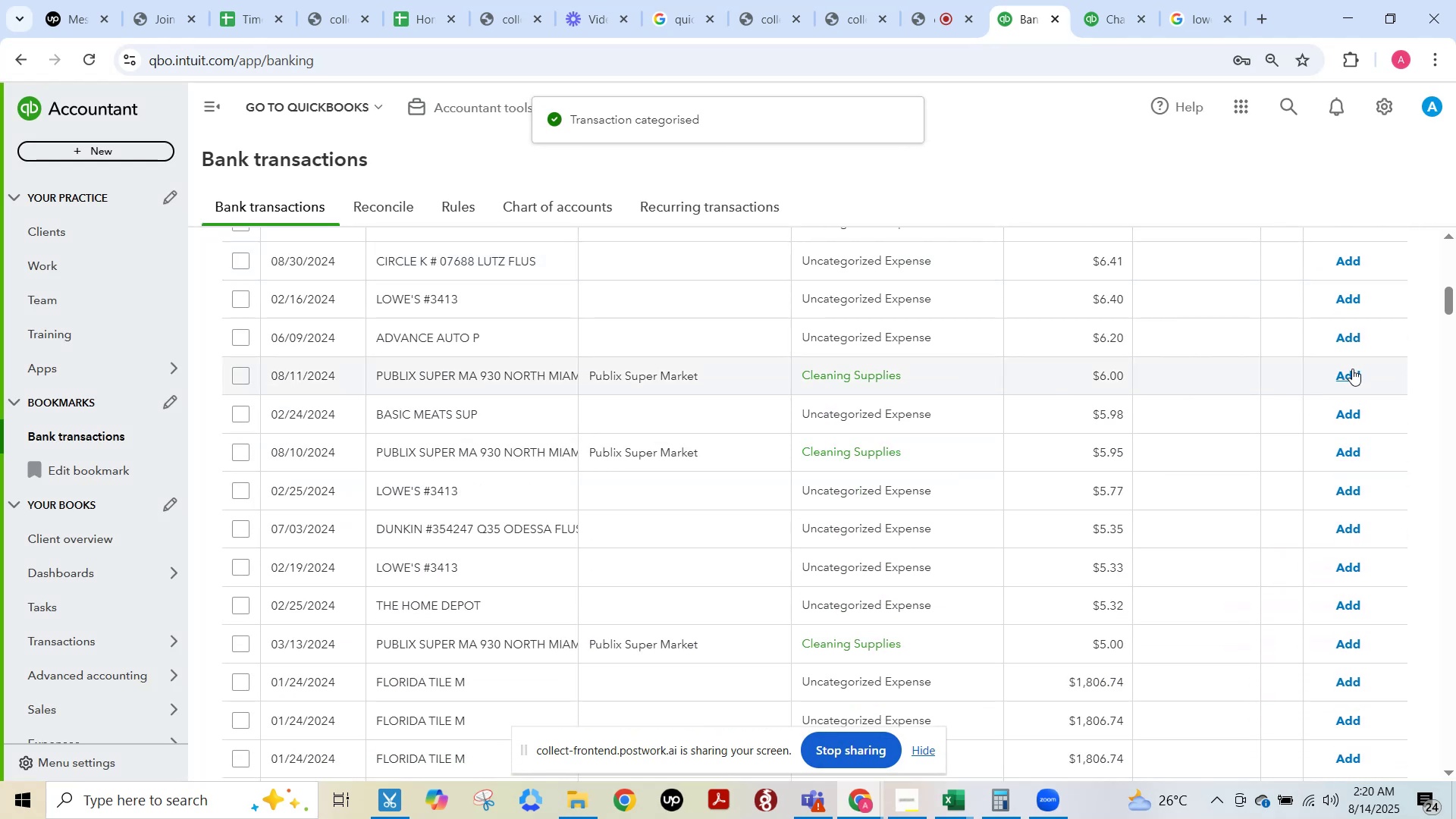 
left_click([1352, 369])
 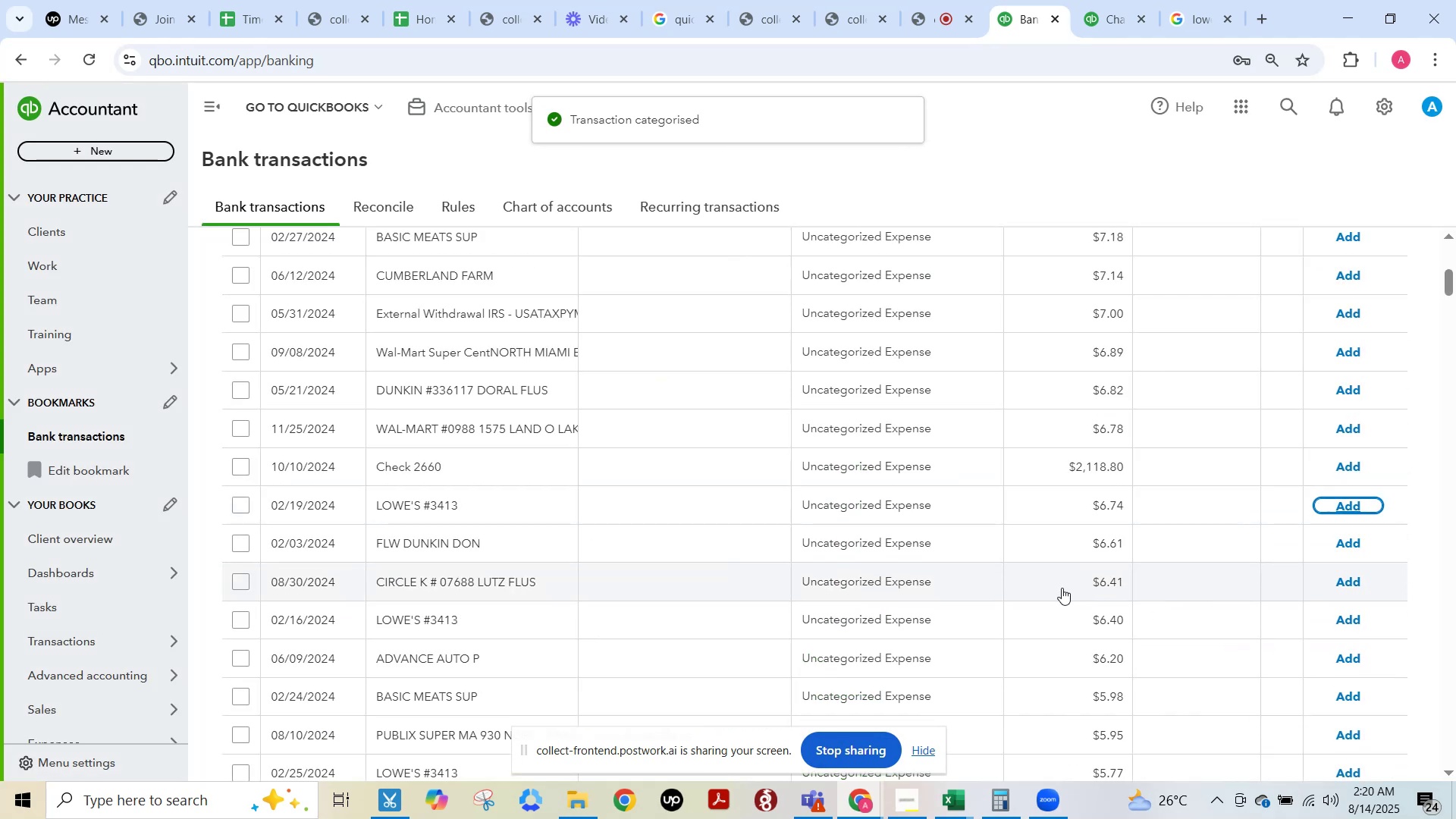 
scroll: coordinate [1200, 573], scroll_direction: down, amount: 5.0
 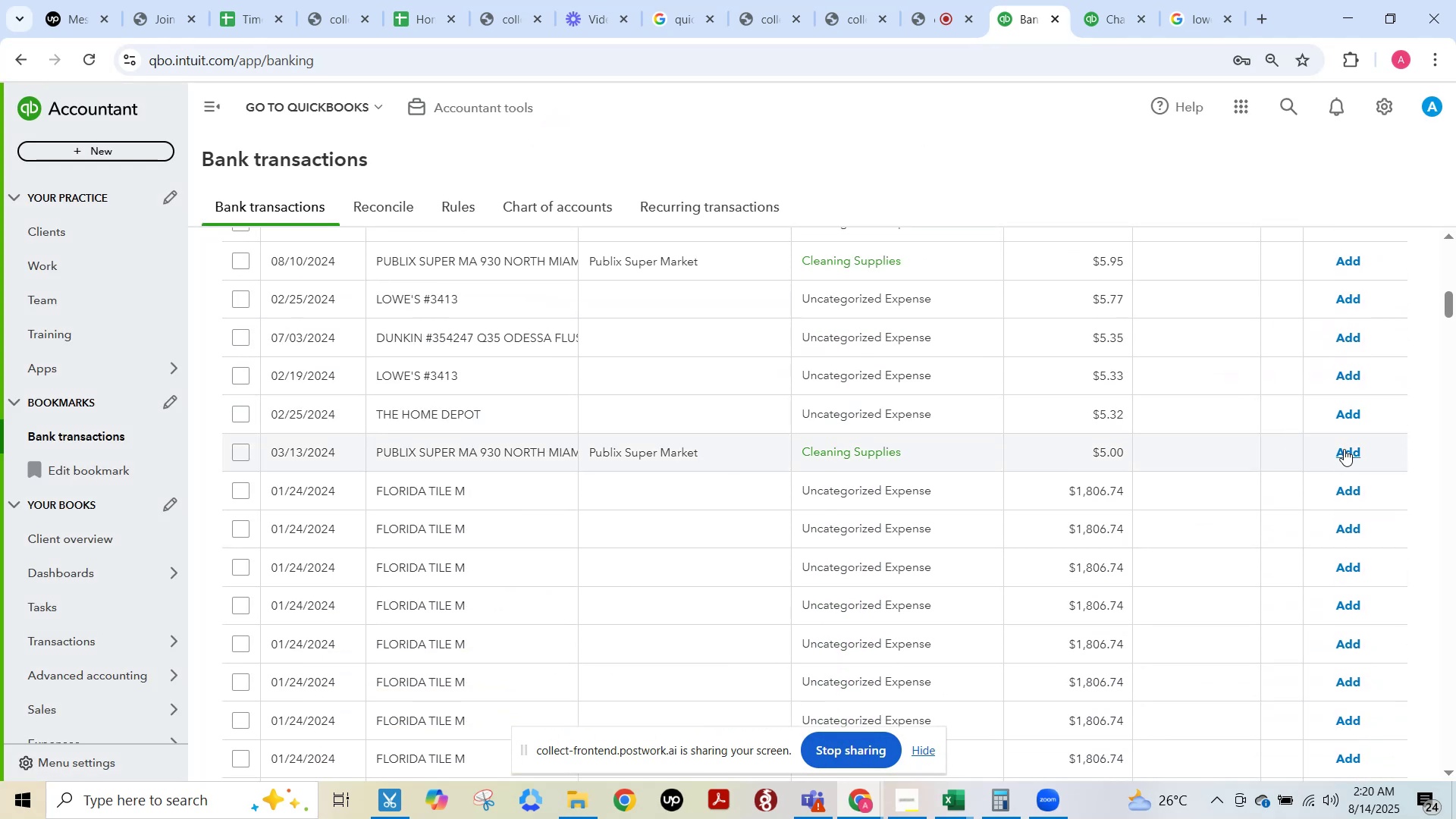 
left_click([1344, 449])
 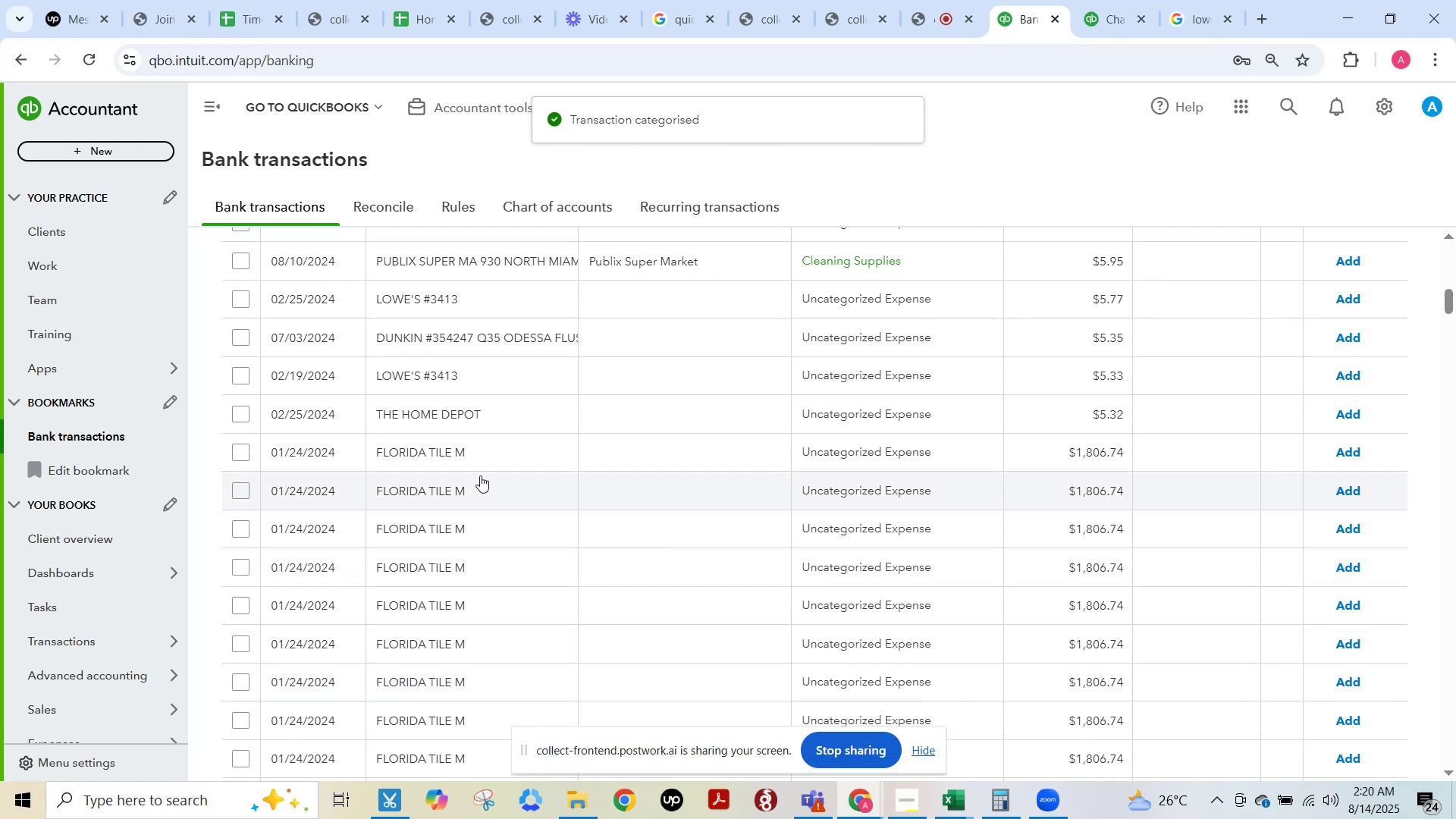 
left_click([1115, 8])
 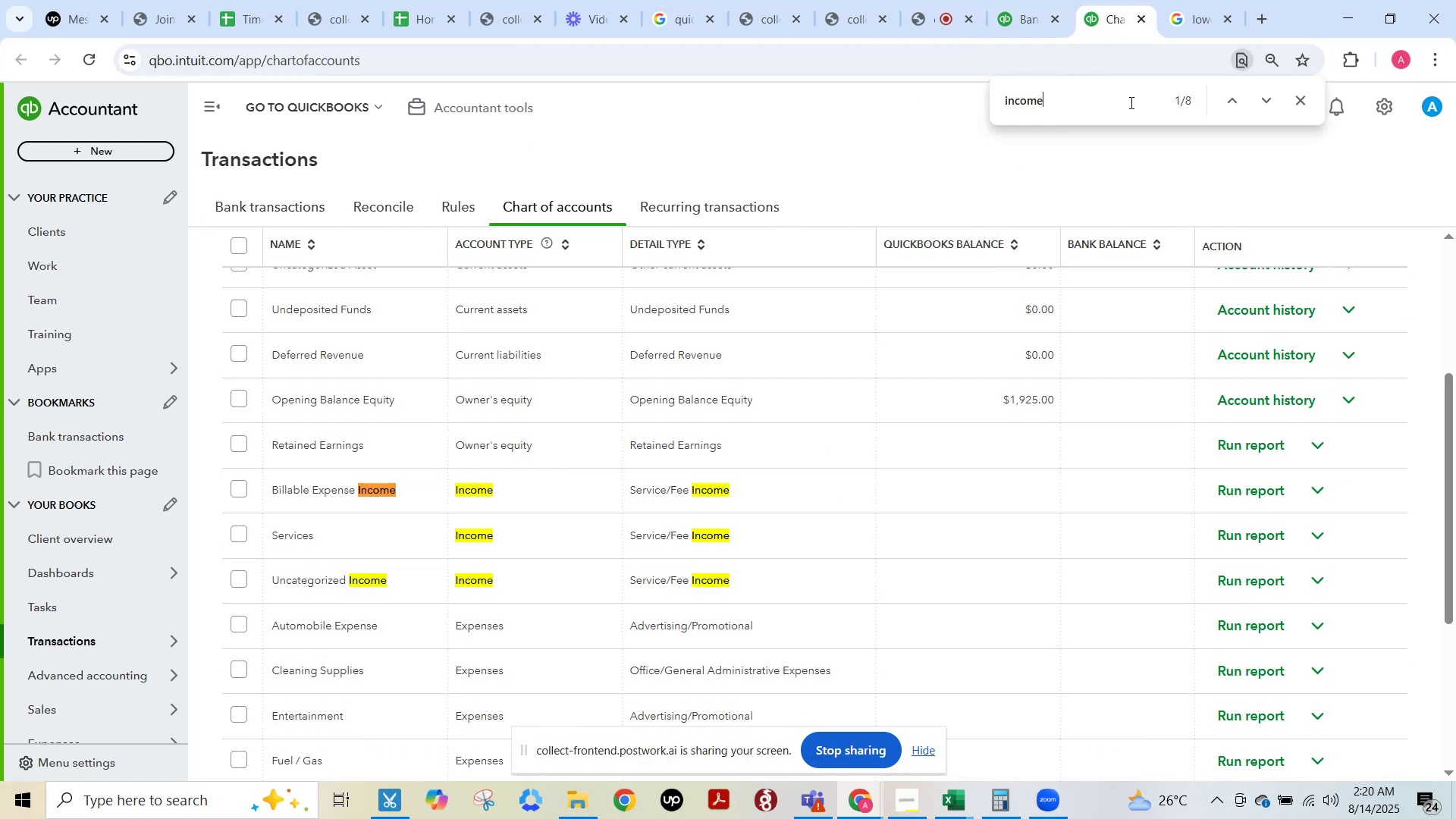 
left_click([1197, 8])
 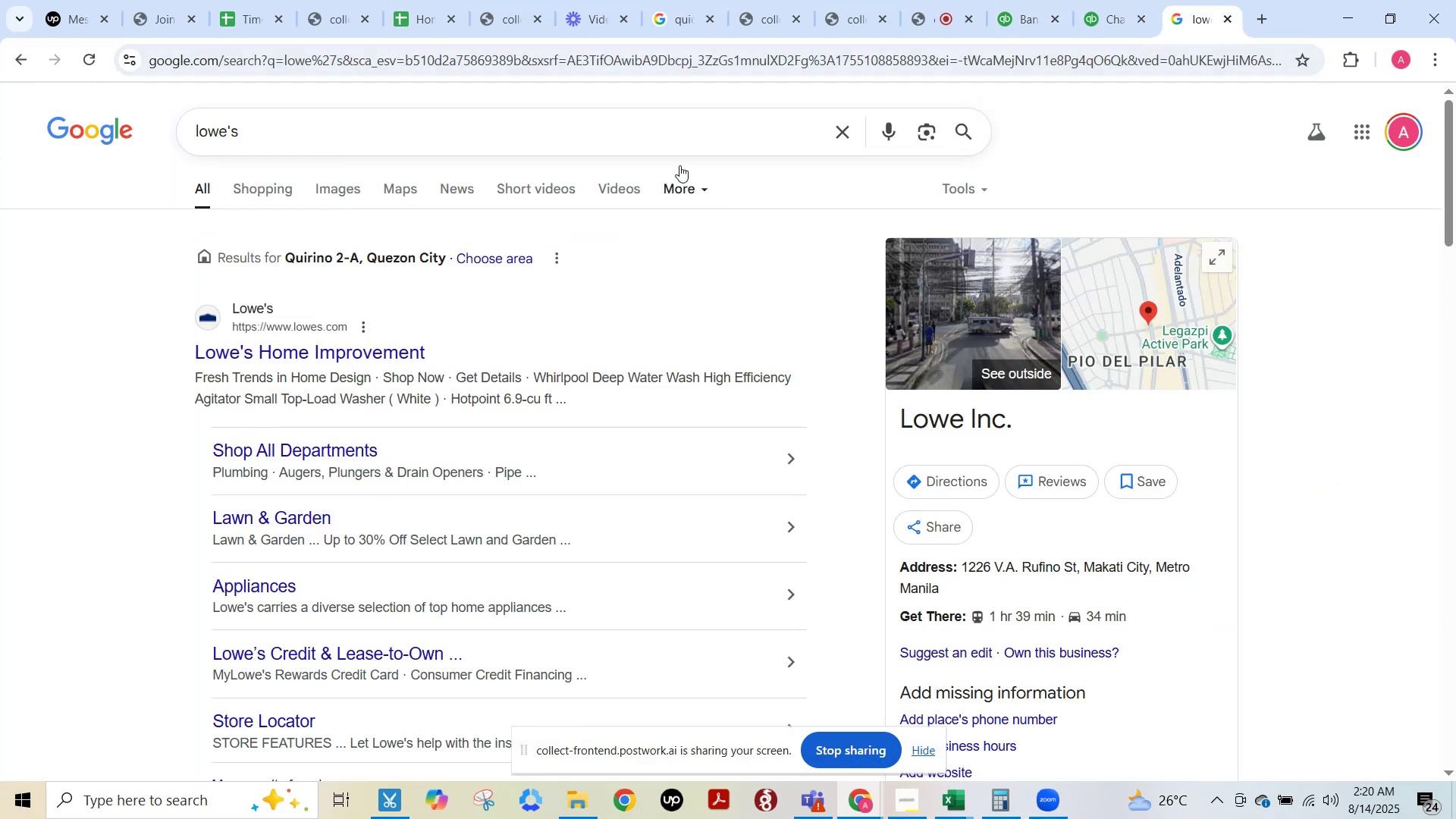 
left_click([635, 132])
 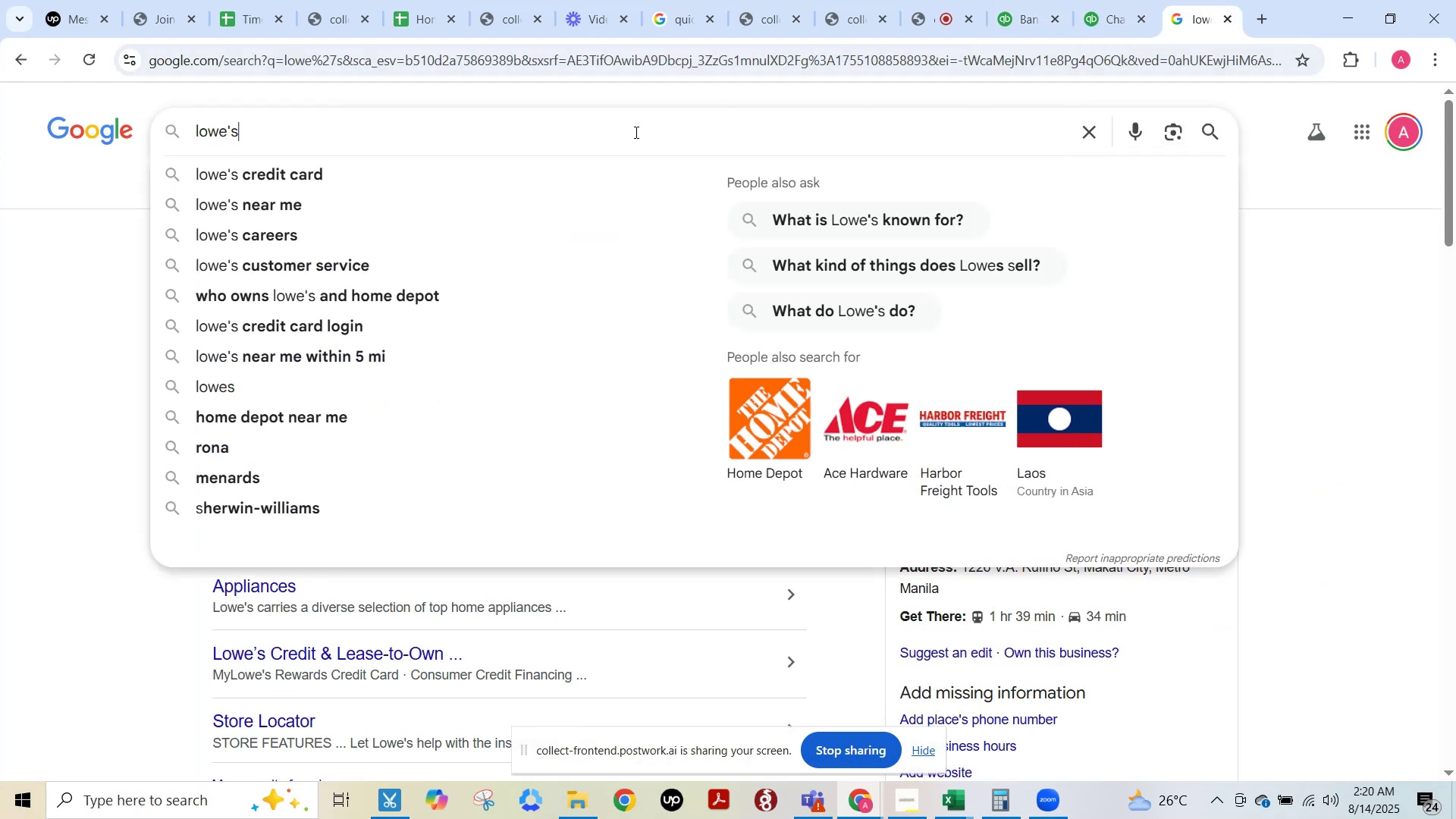 
key(A)
 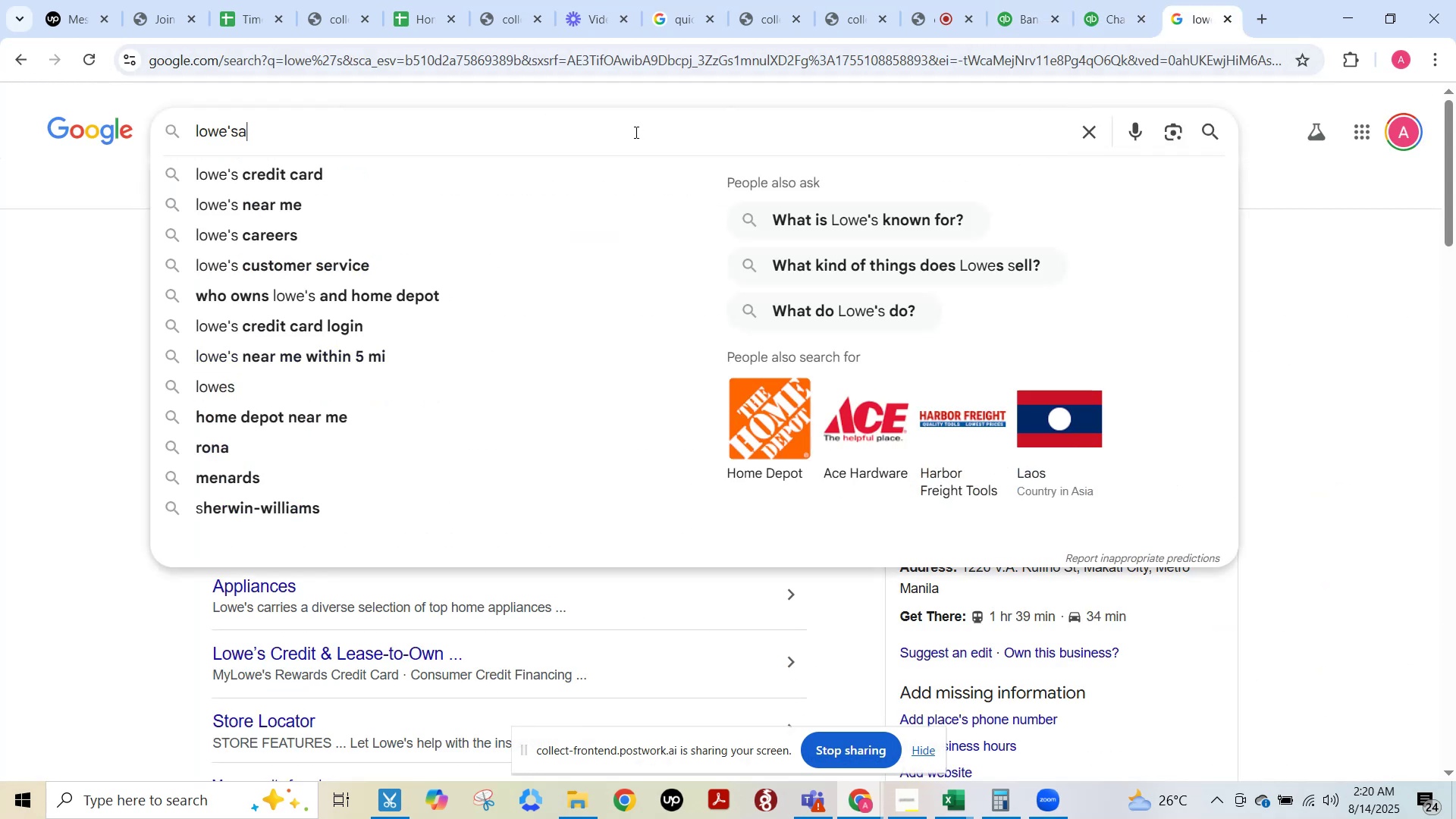 
key(Control+ControlLeft)
 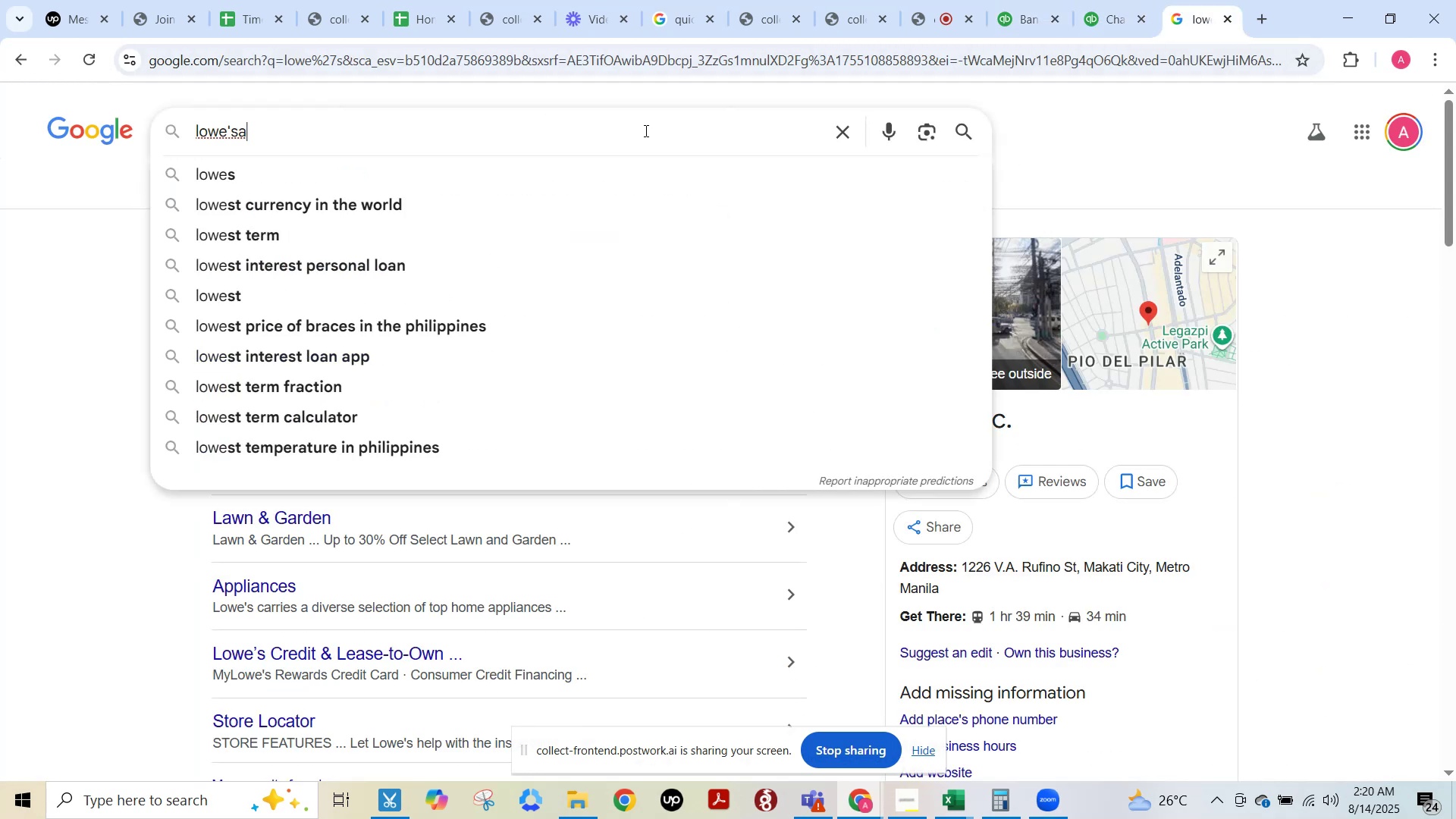 
key(Control+ControlLeft)
 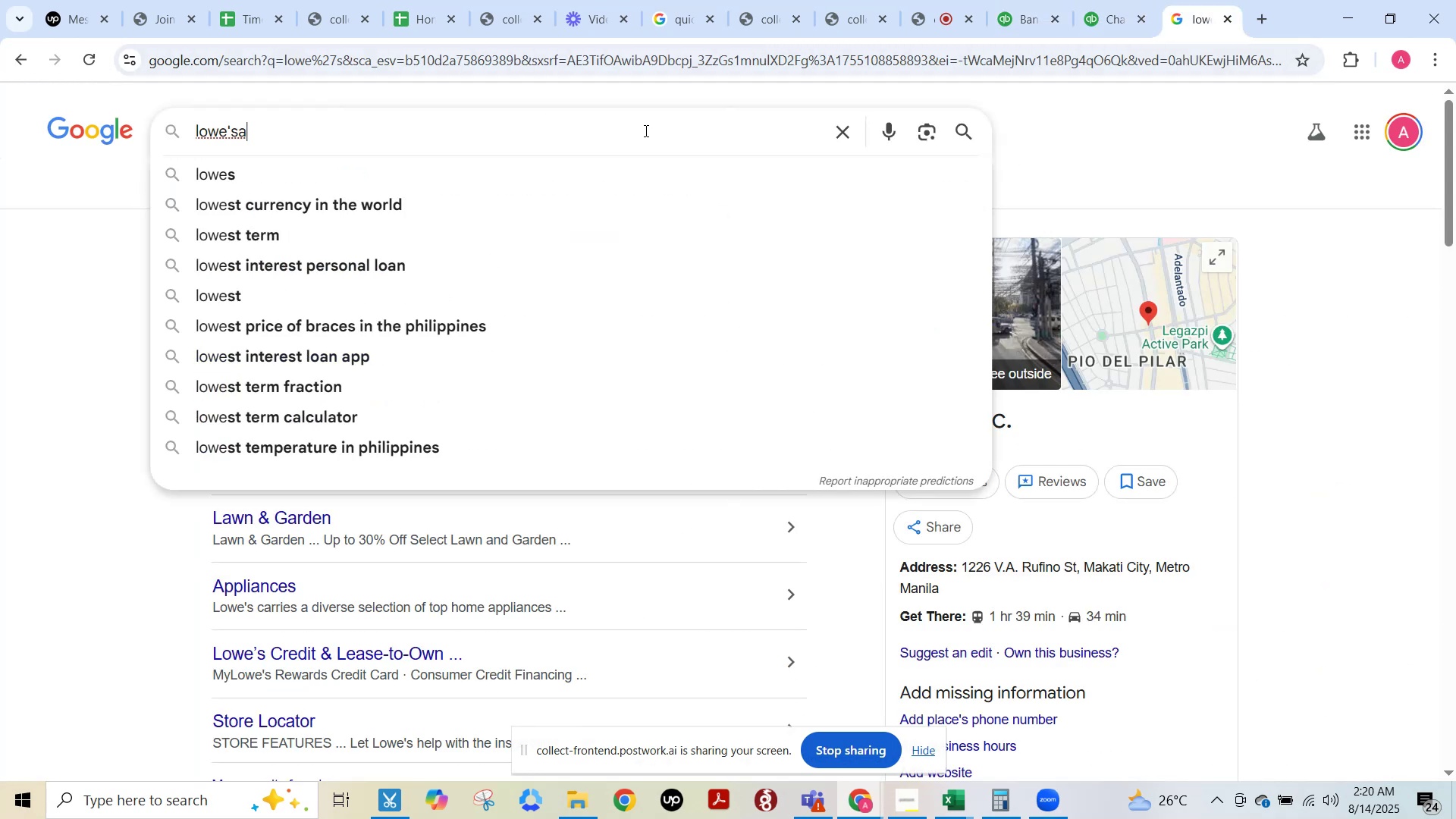 
key(Control+A)
 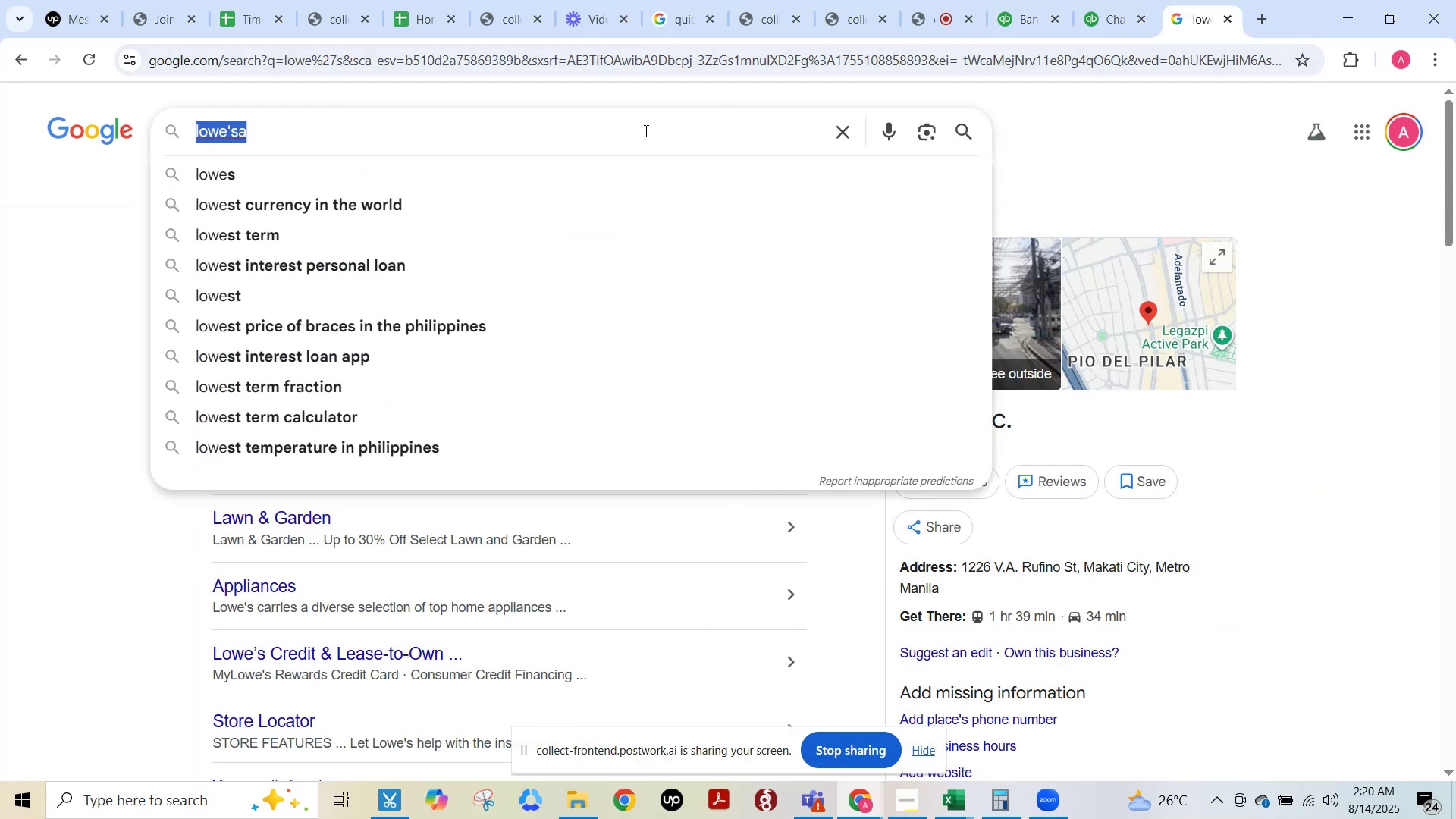 
type(florida tile)
 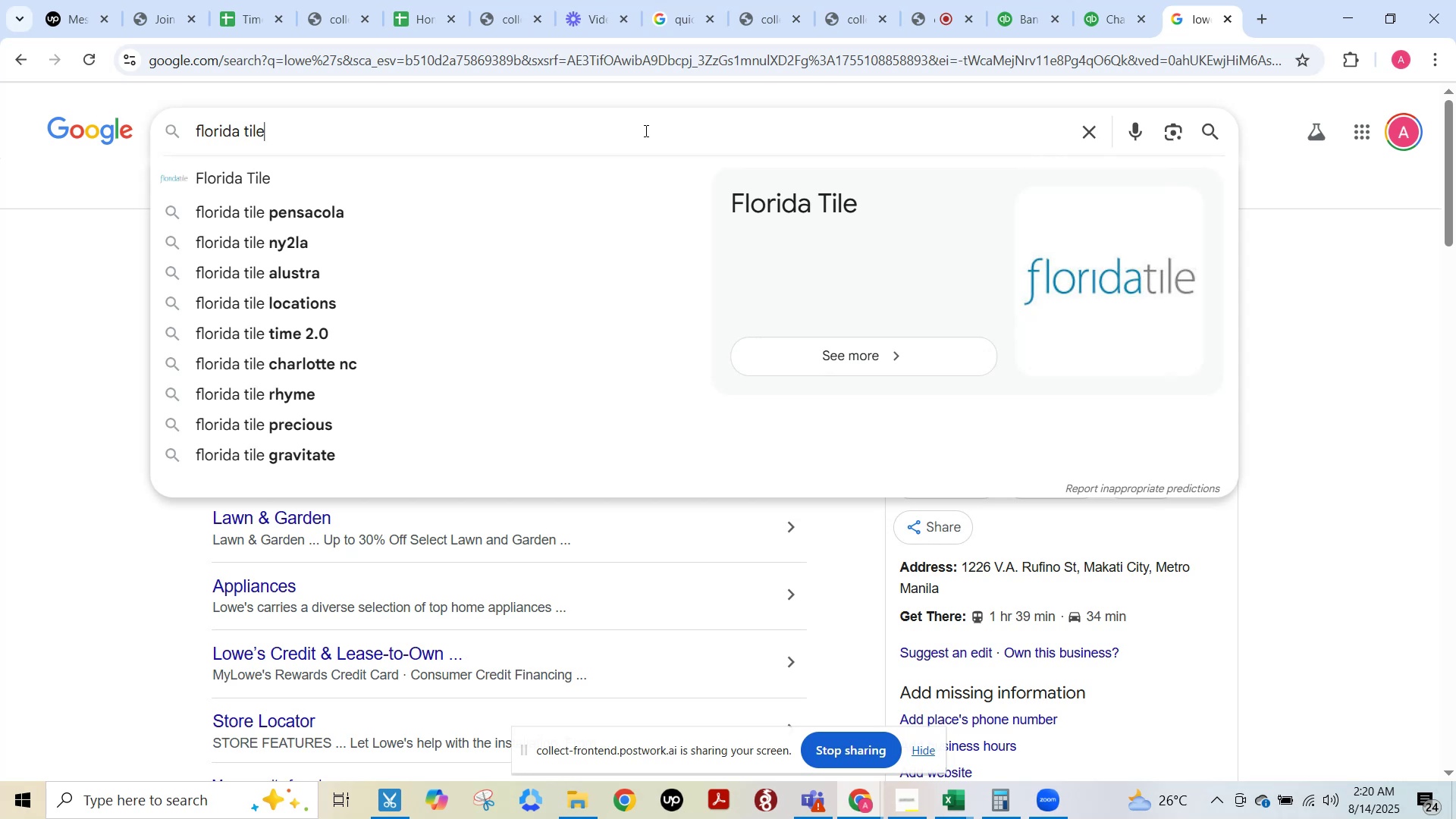 
key(Enter)
 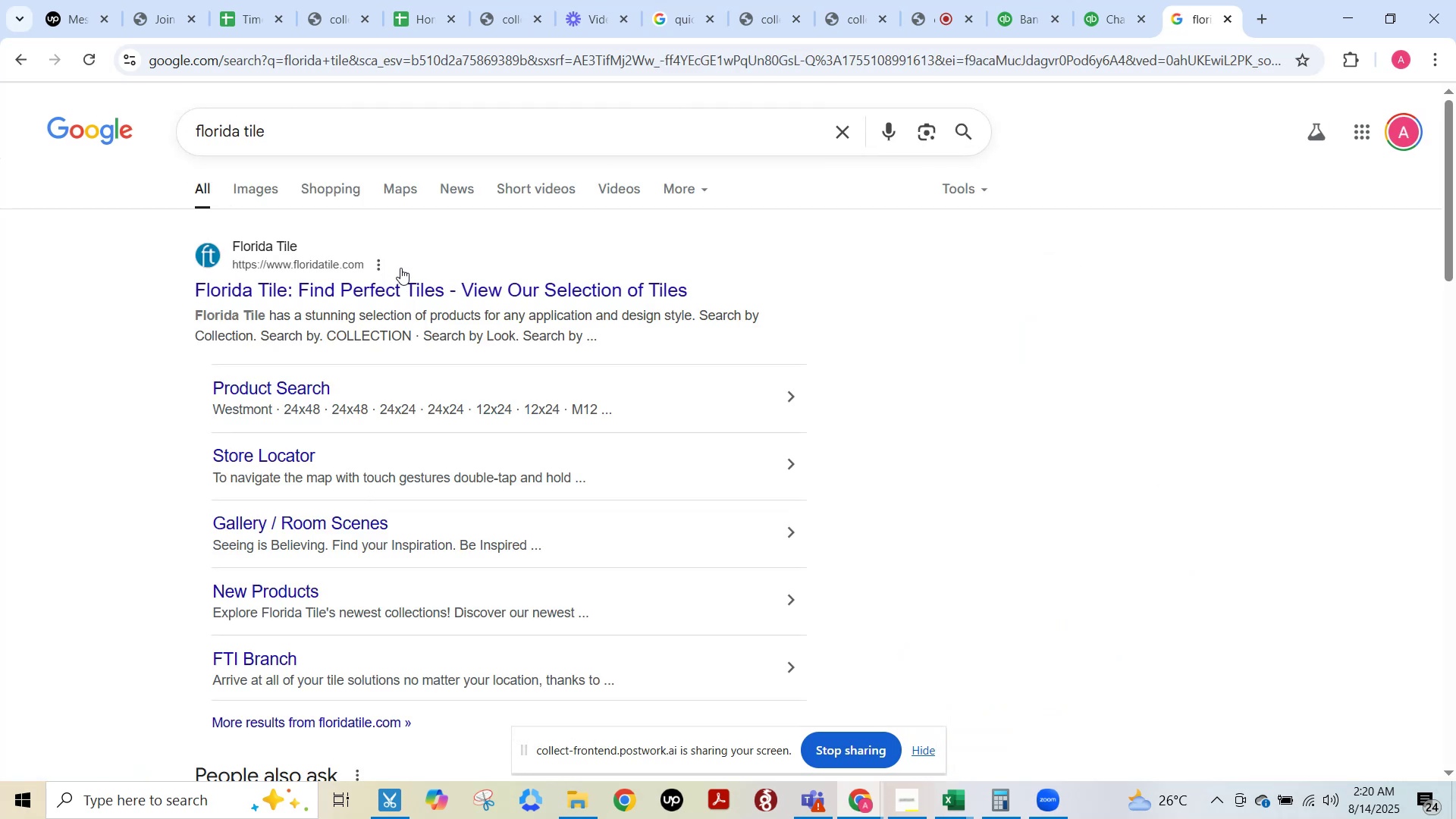 
wait(5.02)
 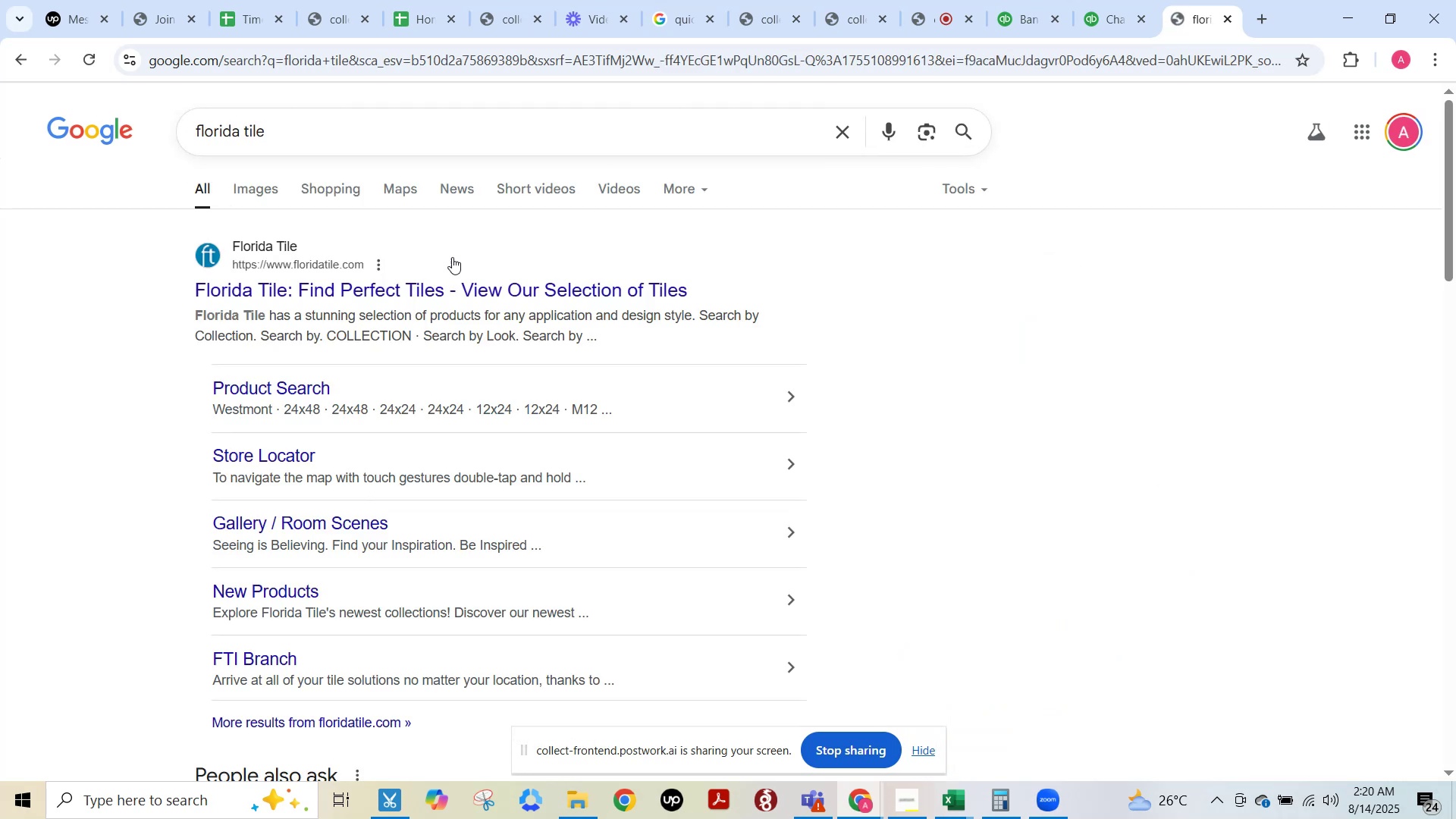 
scroll: coordinate [412, 279], scroll_direction: down, amount: 7.0
 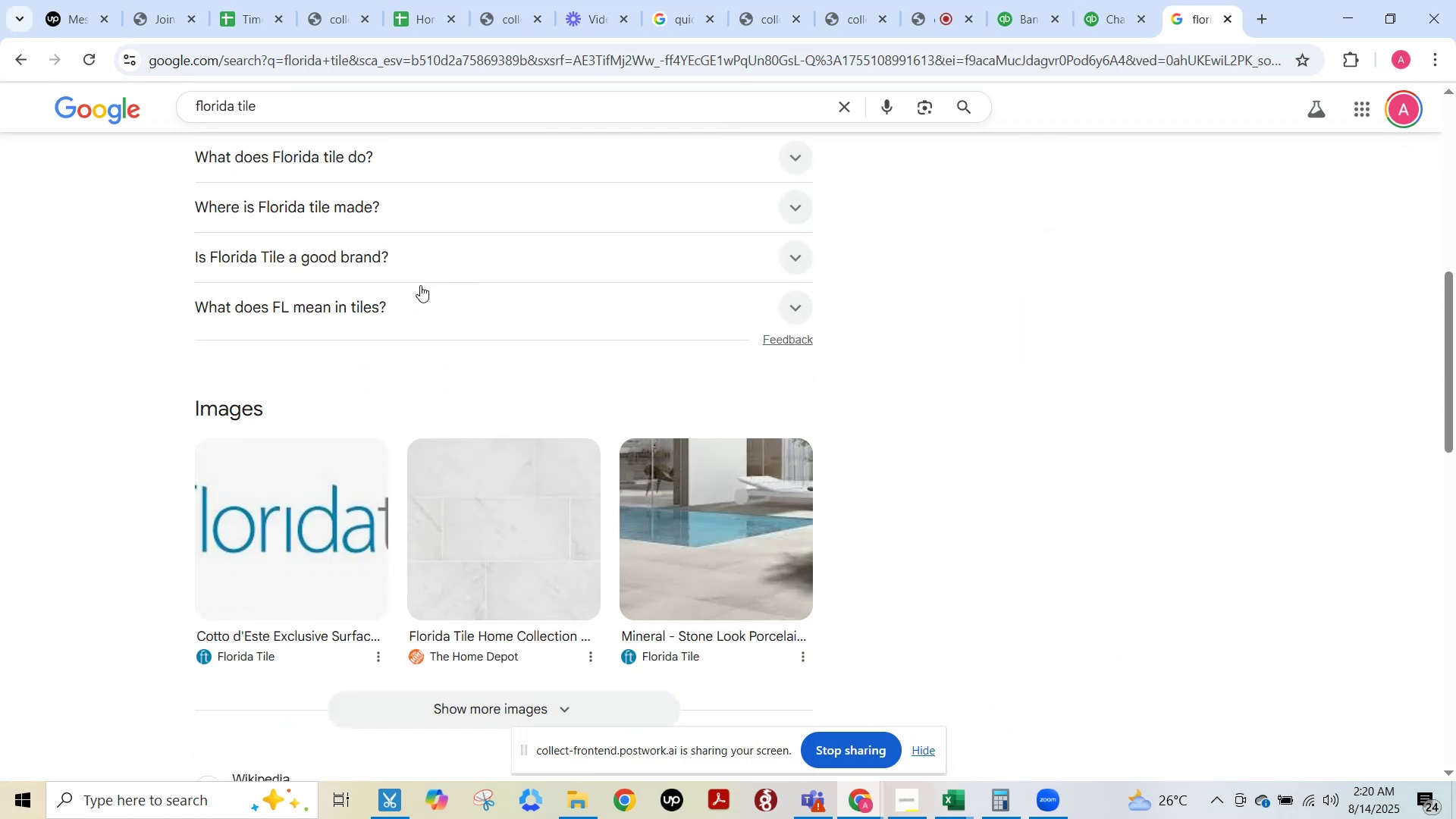 
scroll: coordinate [508, 252], scroll_direction: up, amount: 3.0
 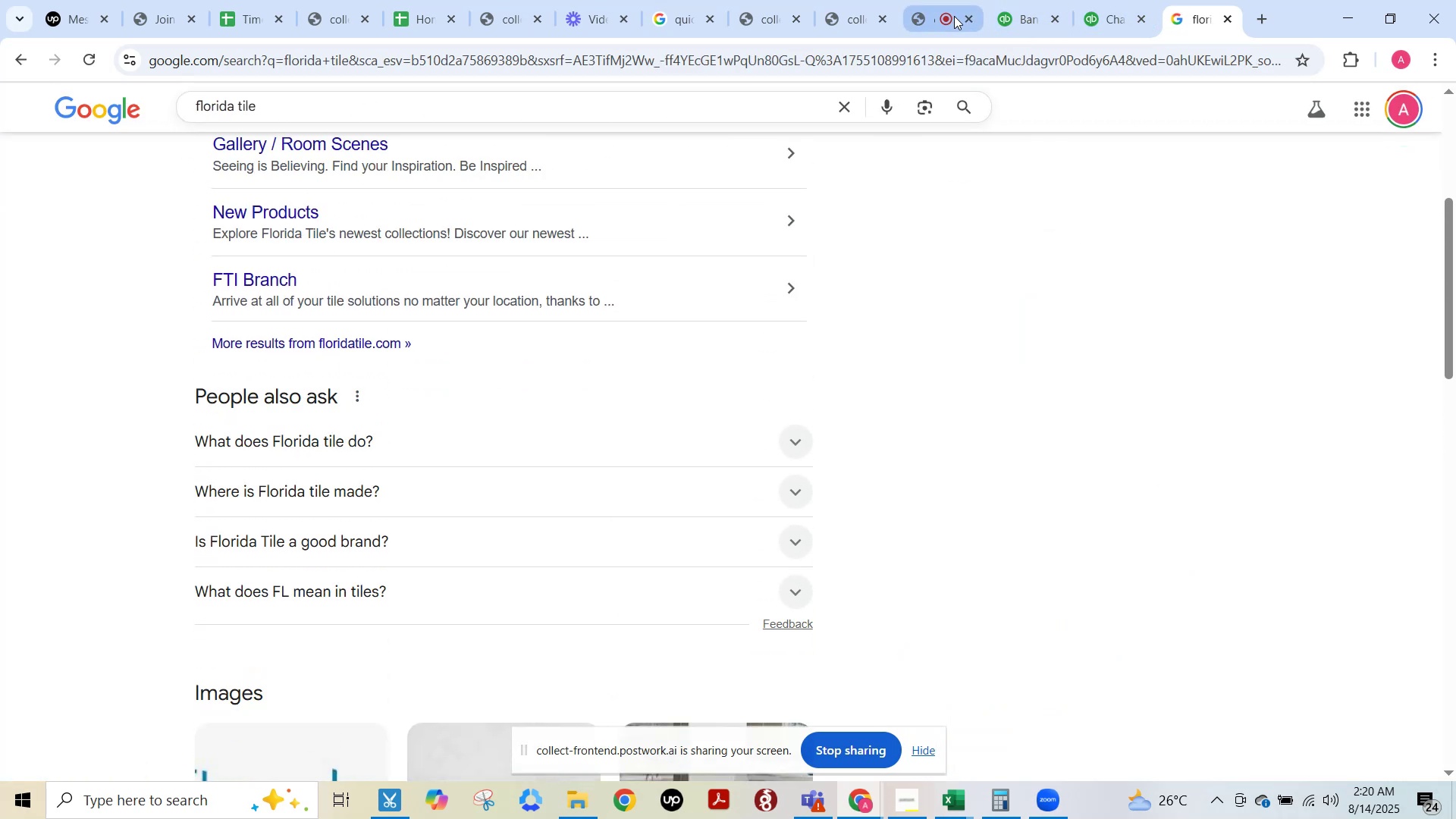 
left_click([1014, 22])
 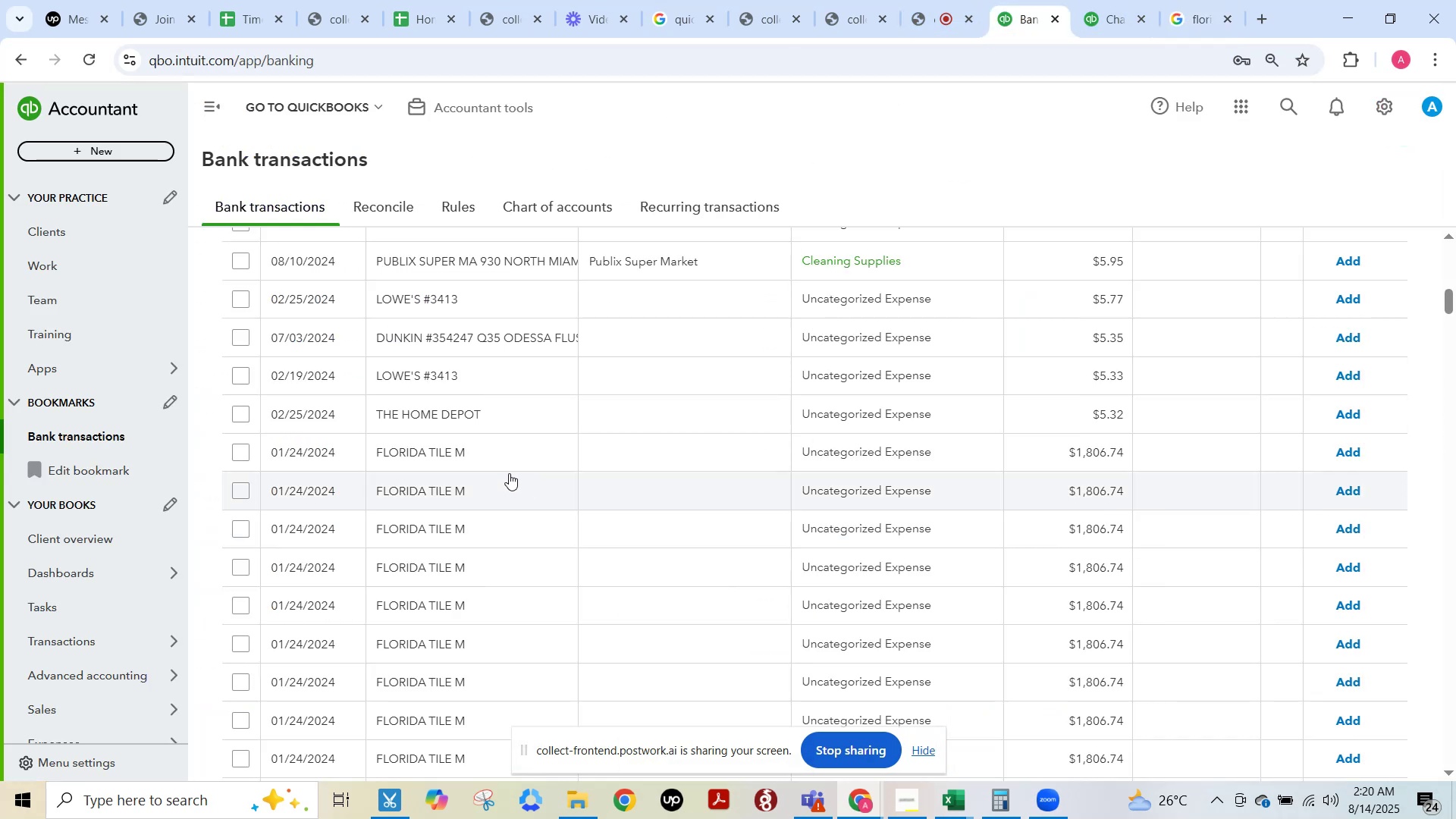 
left_click([488, 458])
 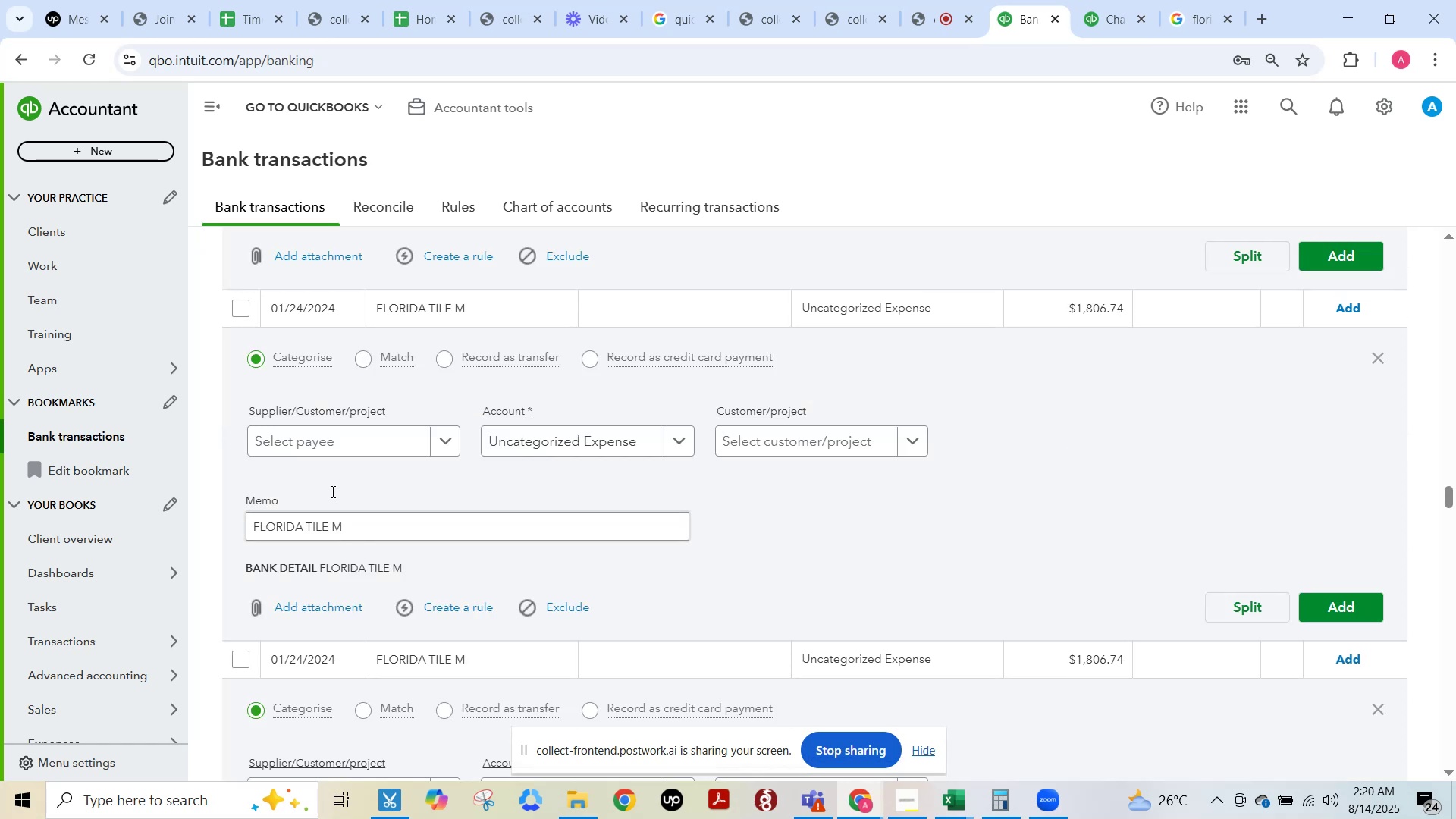 
left_click([331, 449])
 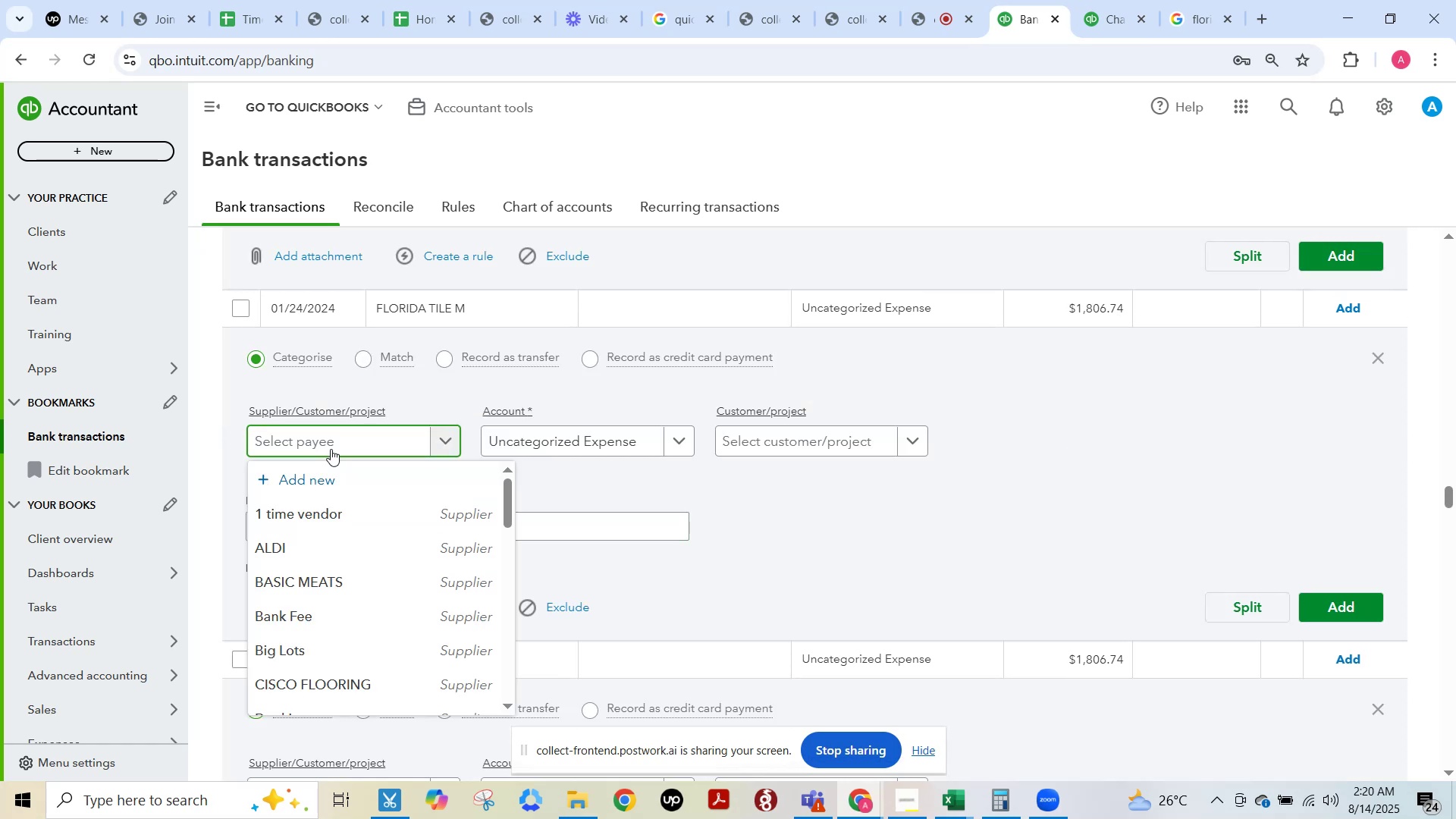 
type(Florida Tile)
 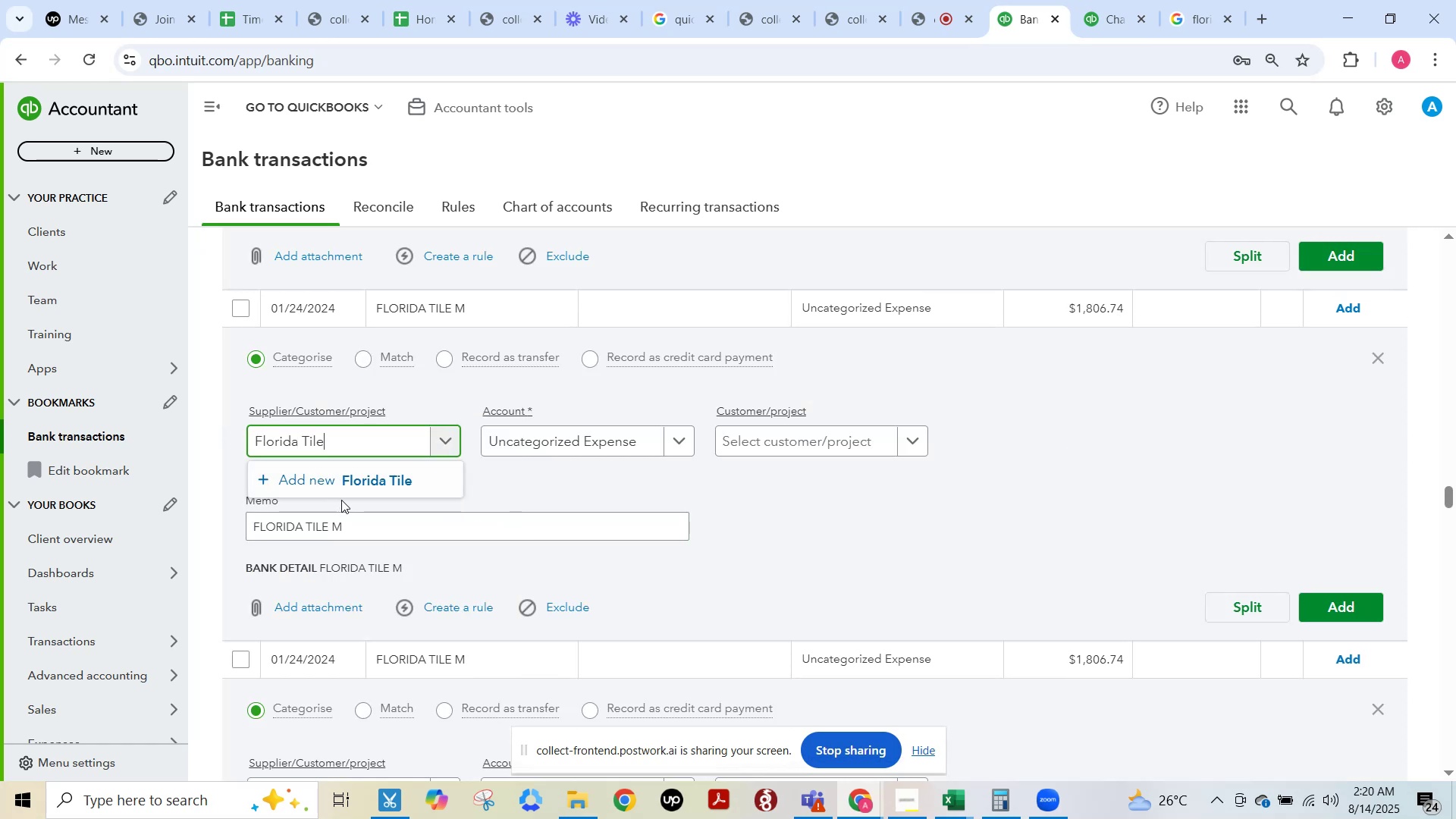 
left_click([341, 482])
 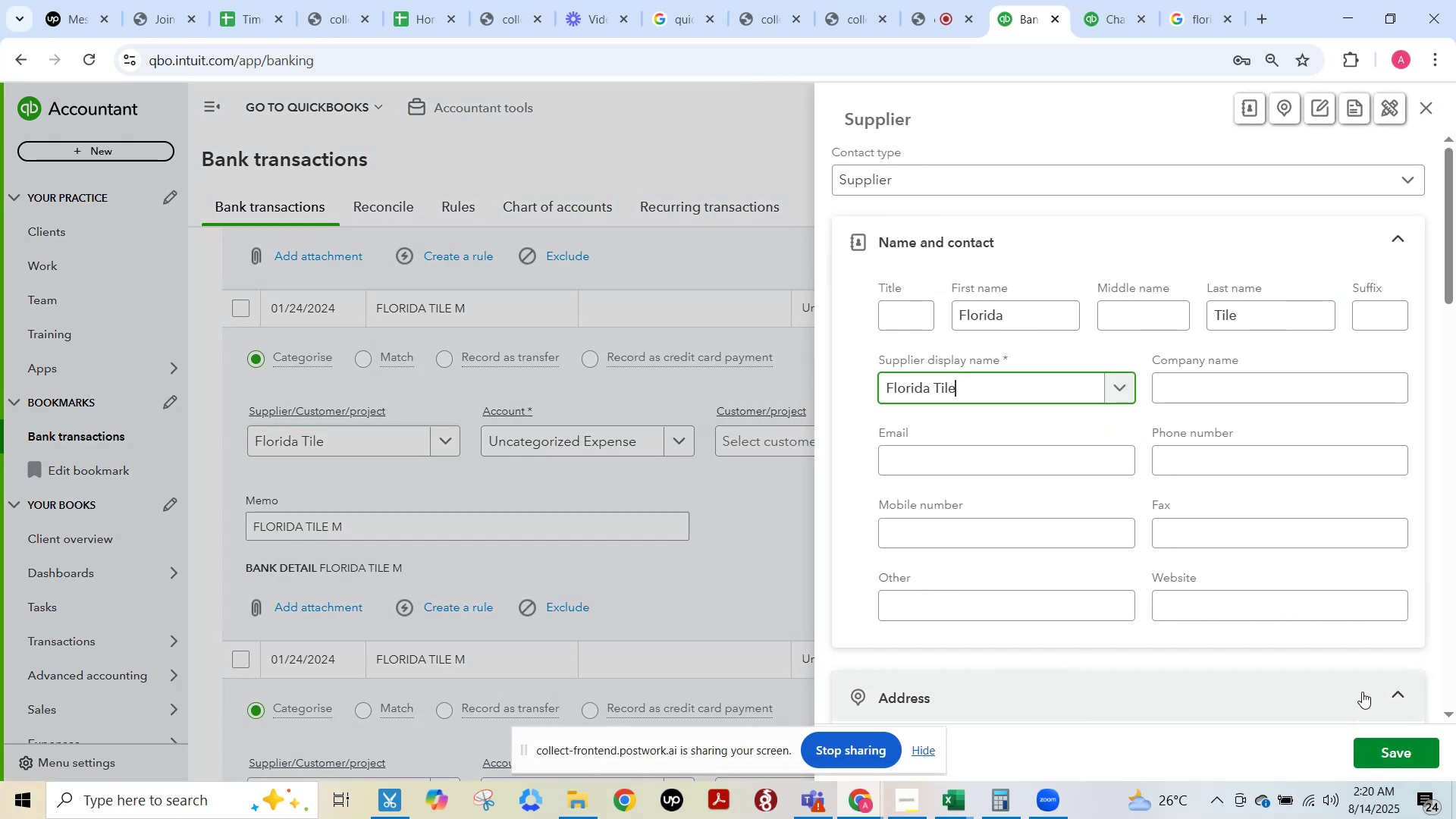 
left_click([1379, 742])
 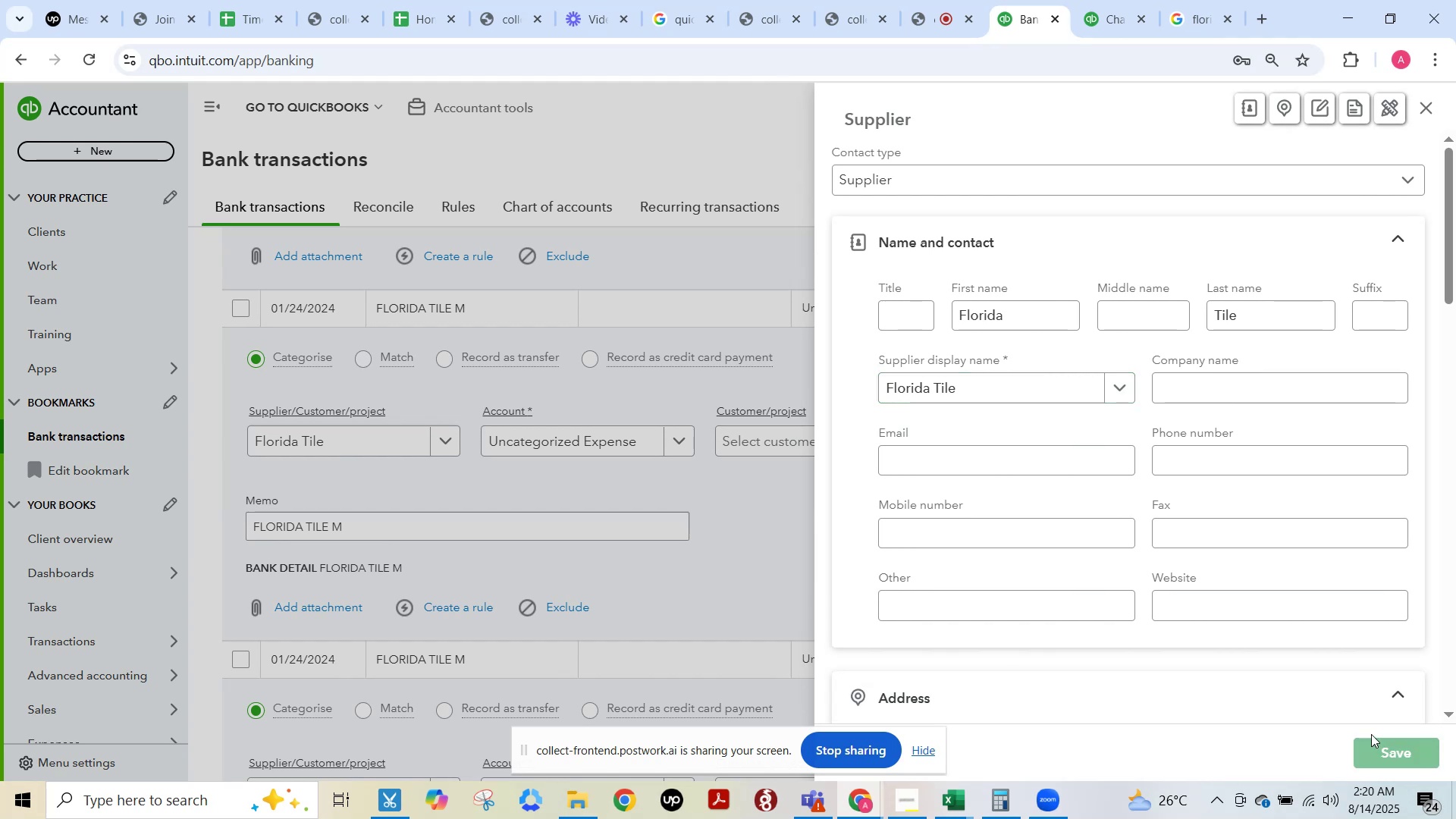 
mouse_move([1342, 721])
 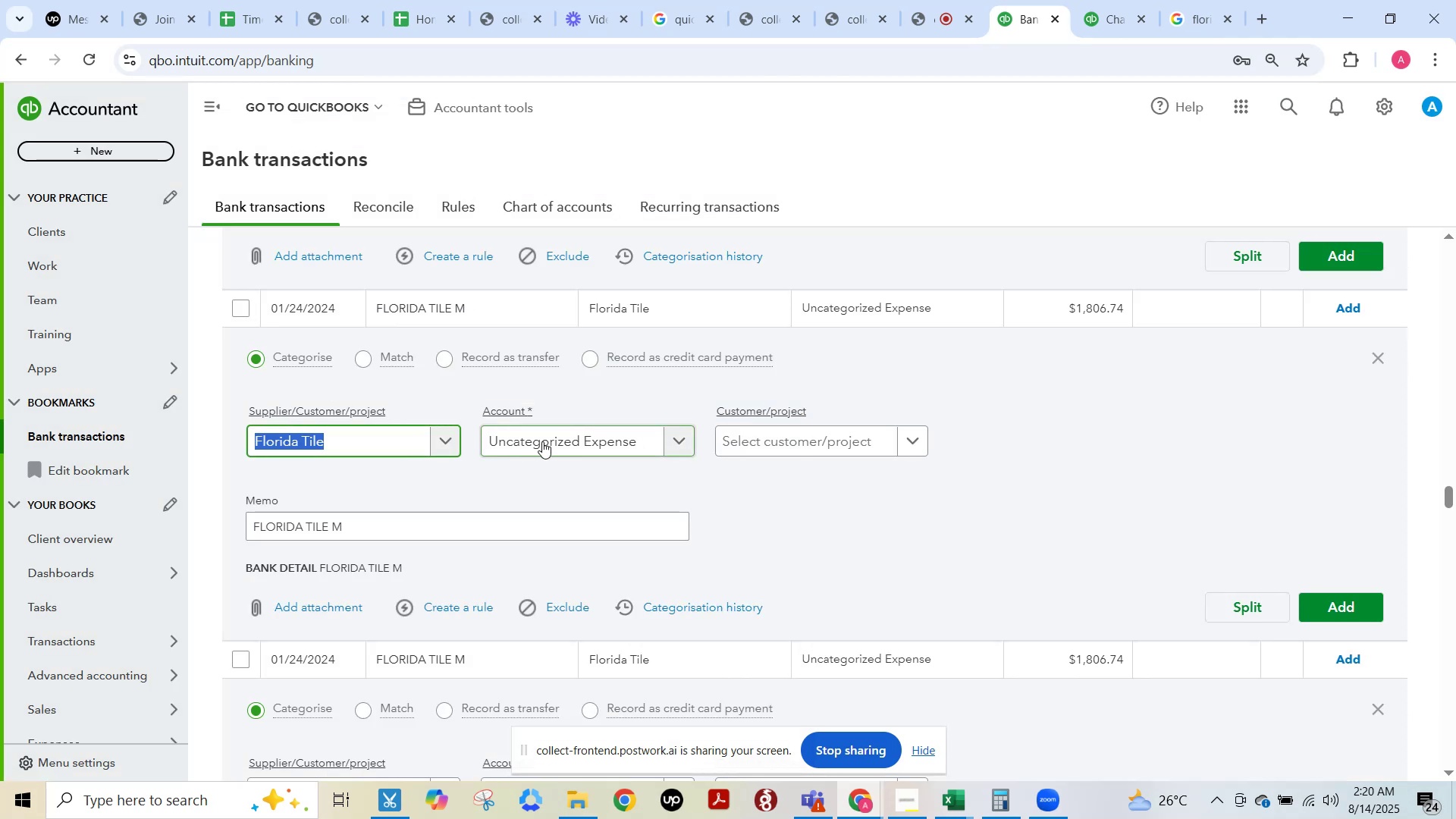 
left_click([541, 441])
 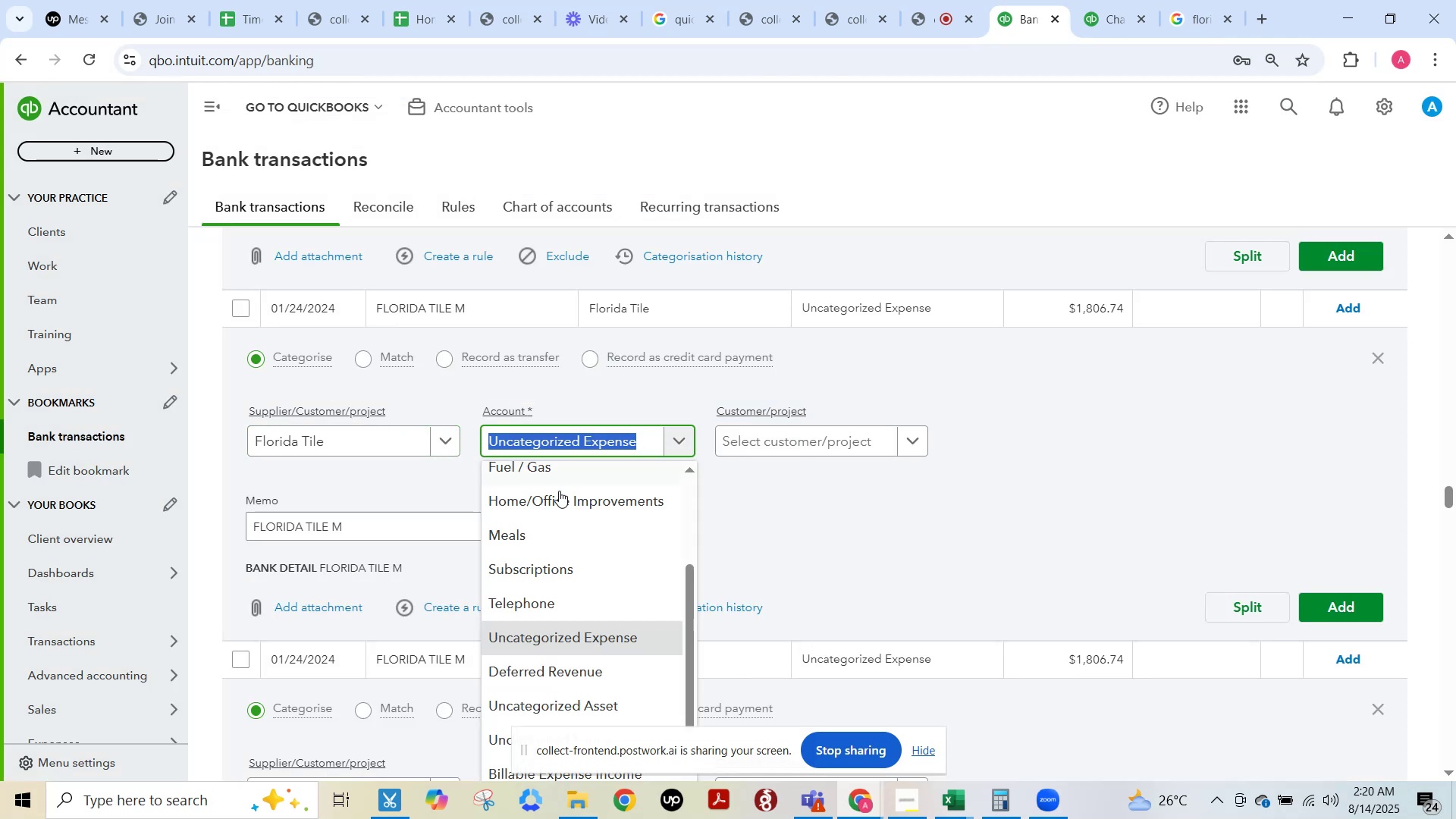 
left_click([564, 496])
 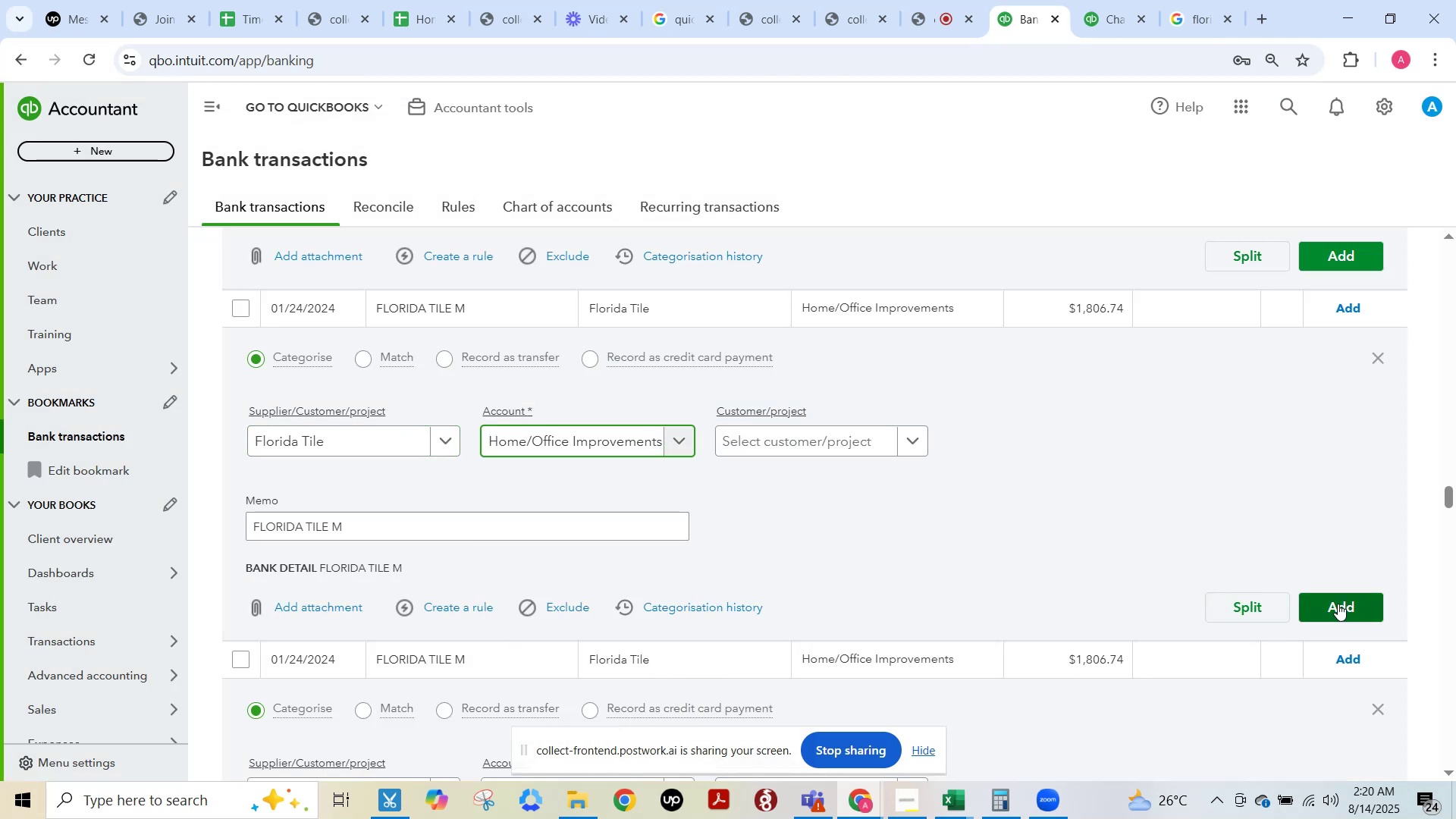 
left_click([1338, 604])
 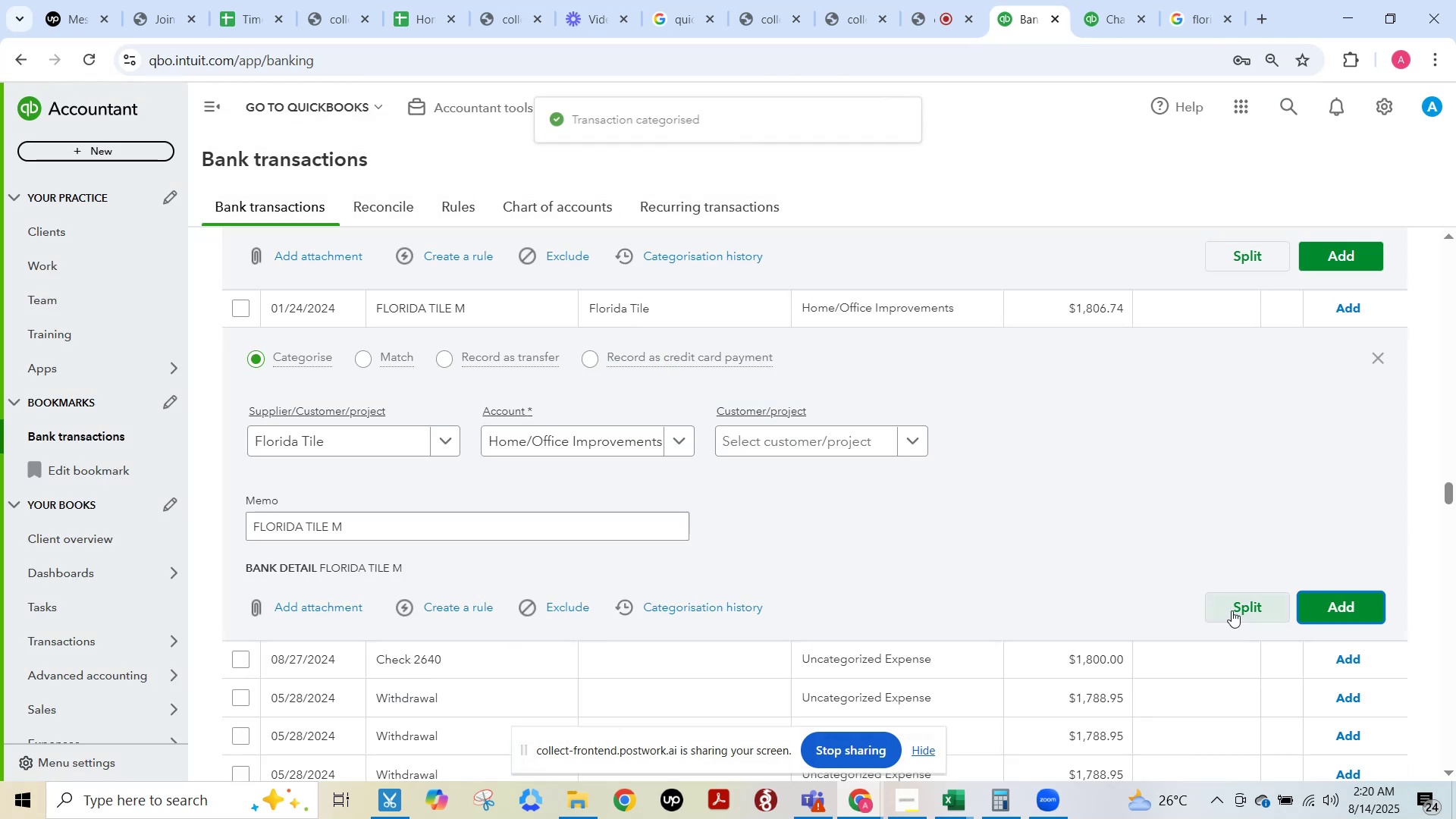 
scroll: coordinate [1051, 638], scroll_direction: down, amount: 80.0
 